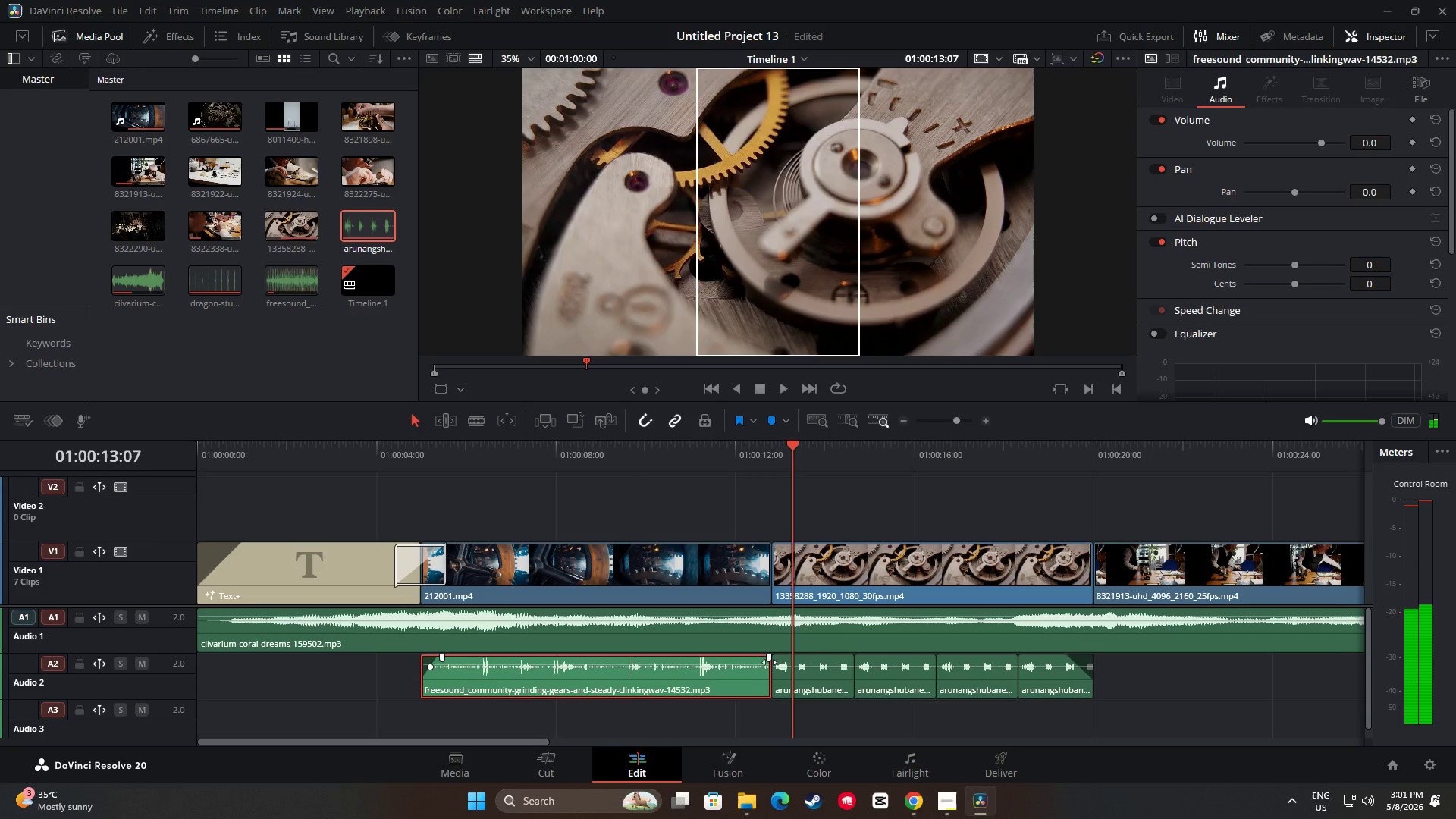 
left_click_drag(start_coordinate=[769, 659], to_coordinate=[749, 659])
 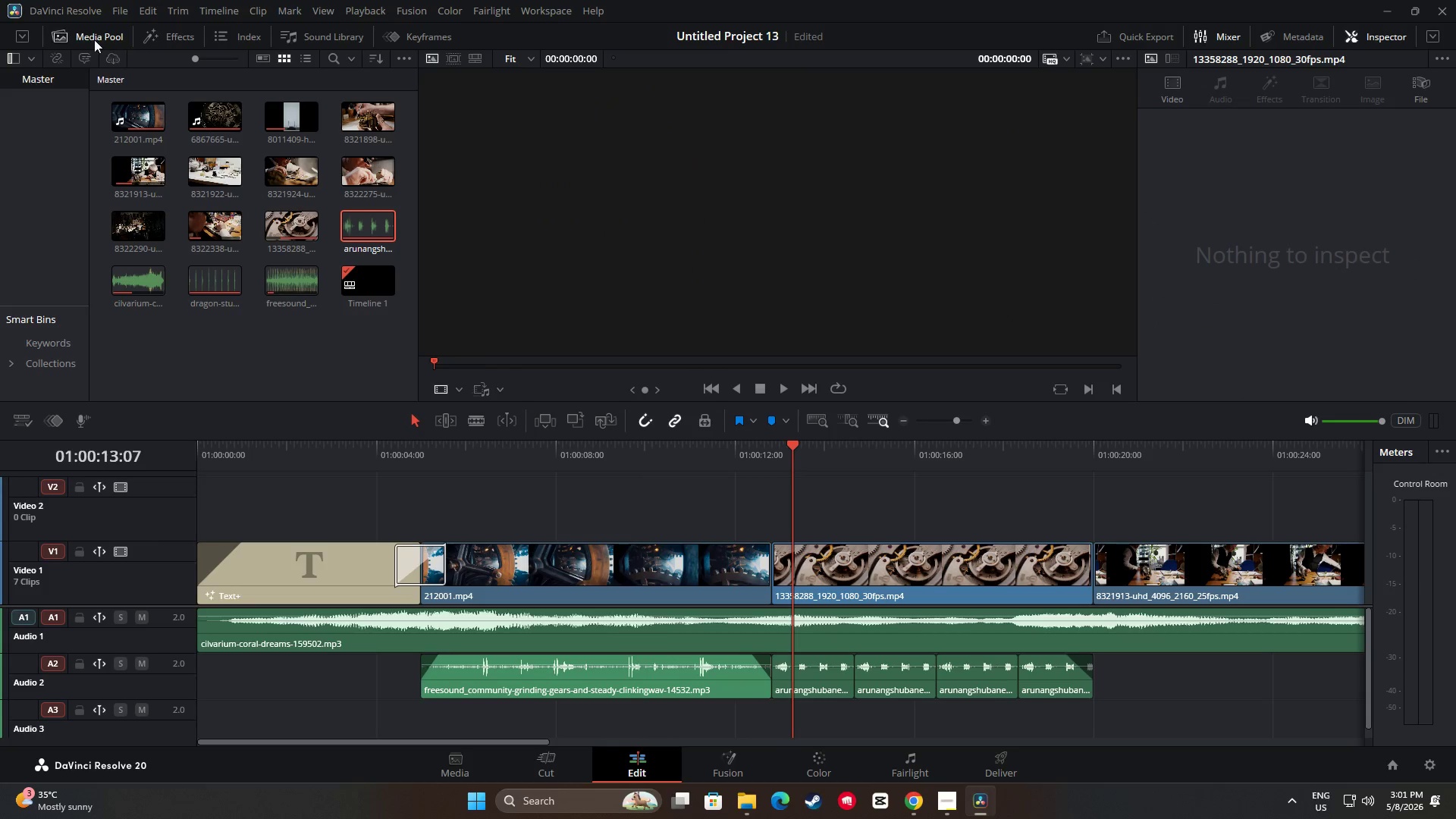 
mouse_move([146, 55])
 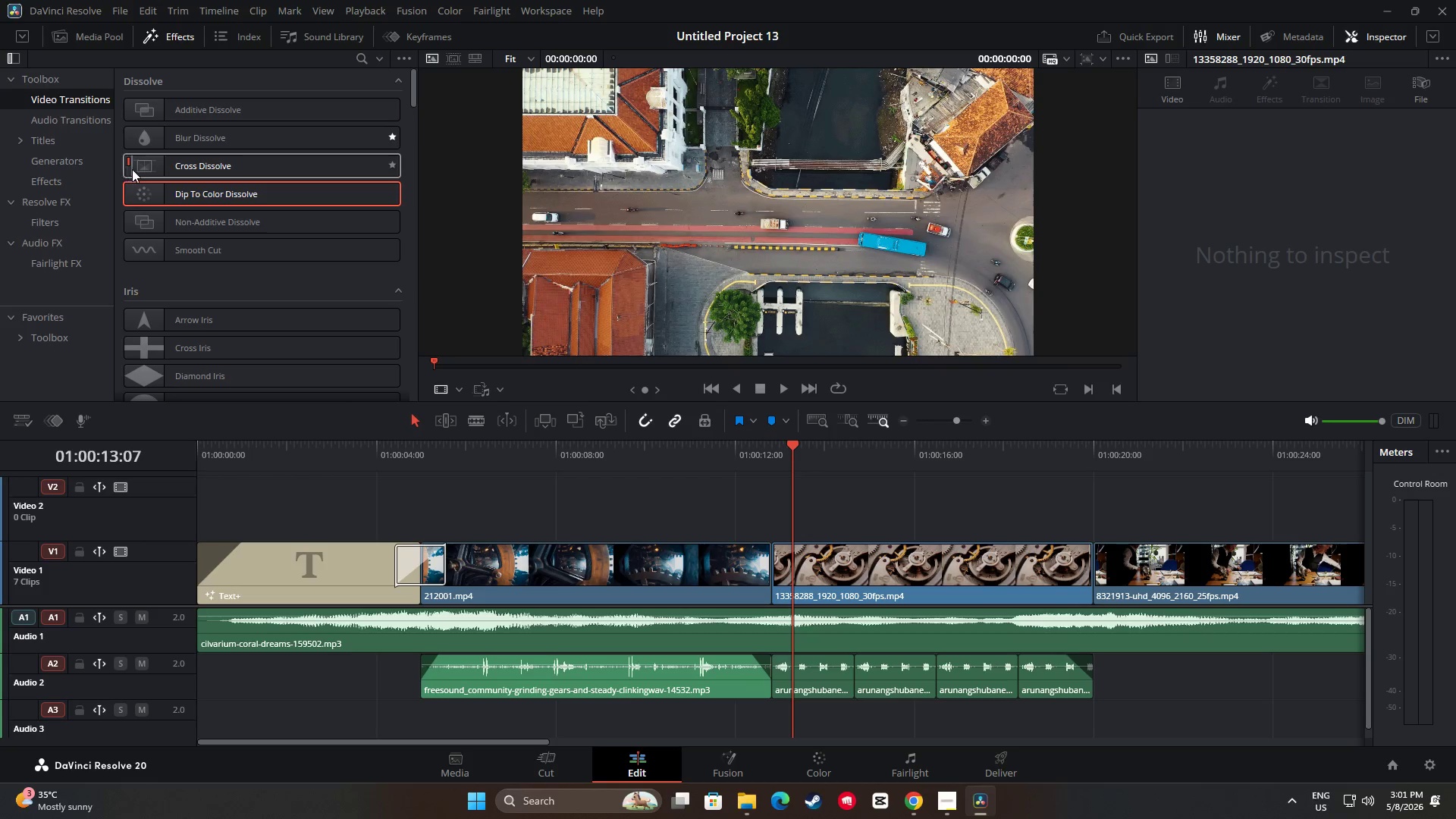 
left_click_drag(start_coordinate=[137, 195], to_coordinate=[759, 565])
 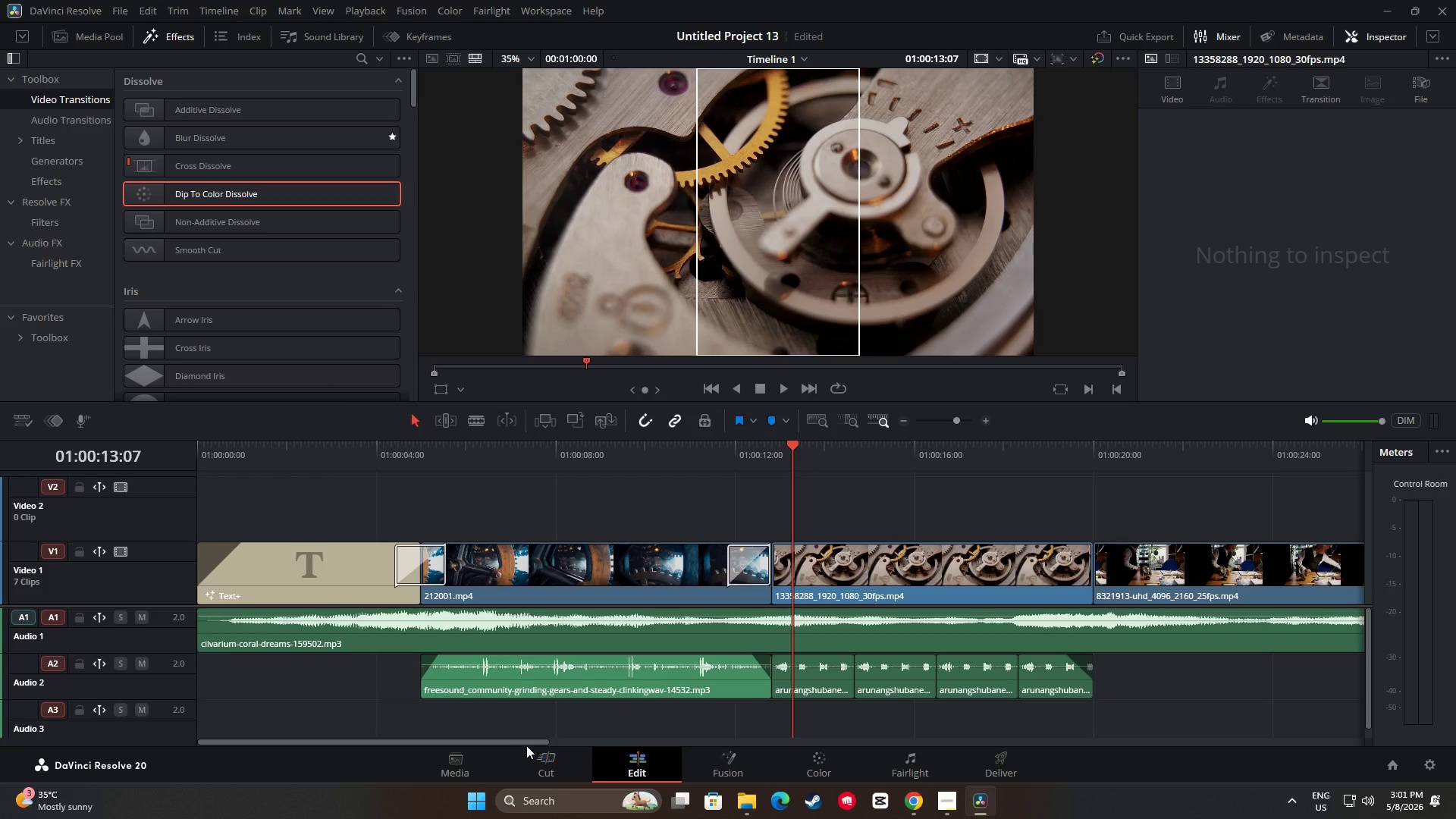 
left_click_drag(start_coordinate=[532, 741], to_coordinate=[600, 738])
 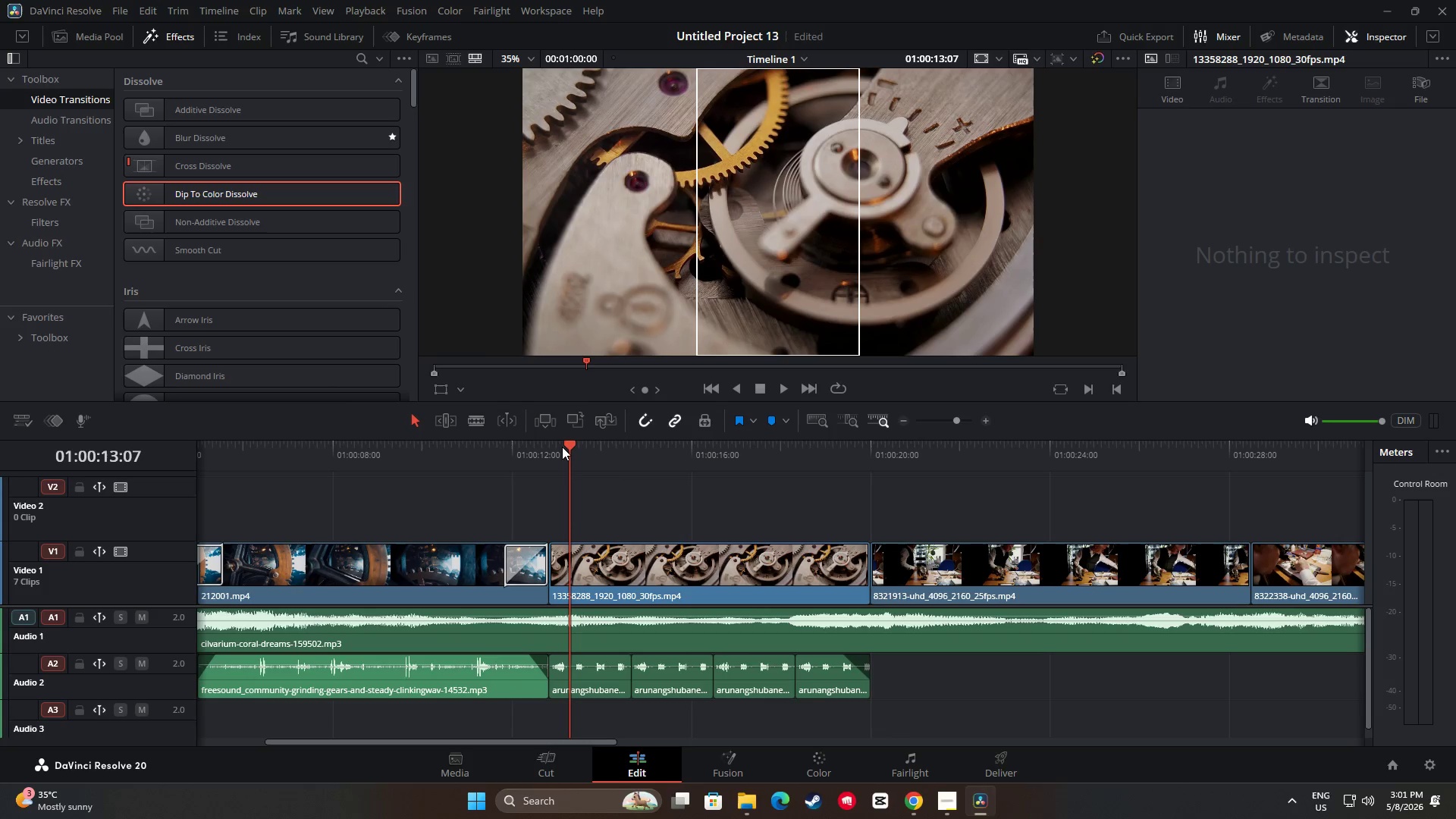 
left_click_drag(start_coordinate=[569, 446], to_coordinate=[500, 449])
 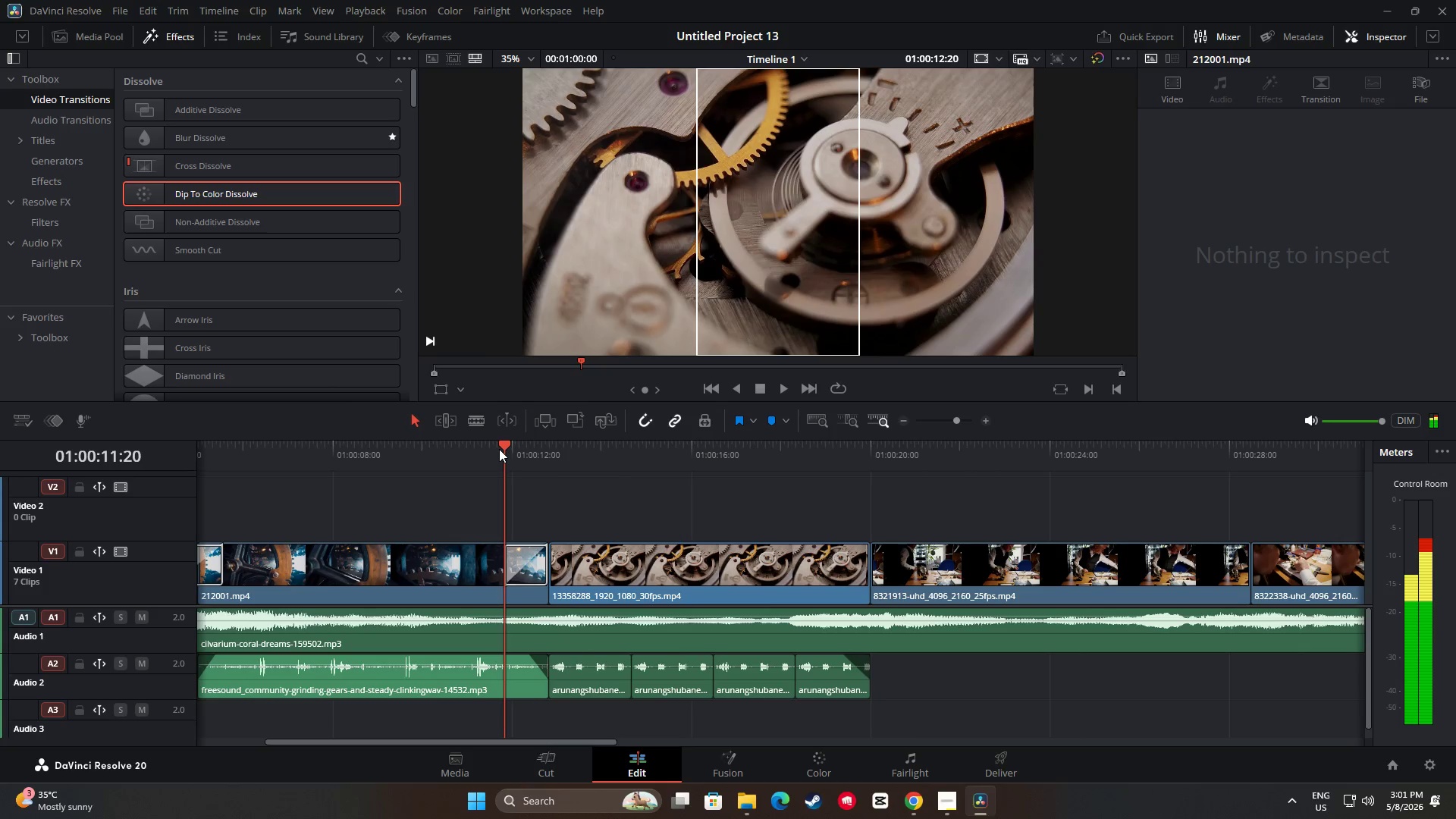 
key(Space)
 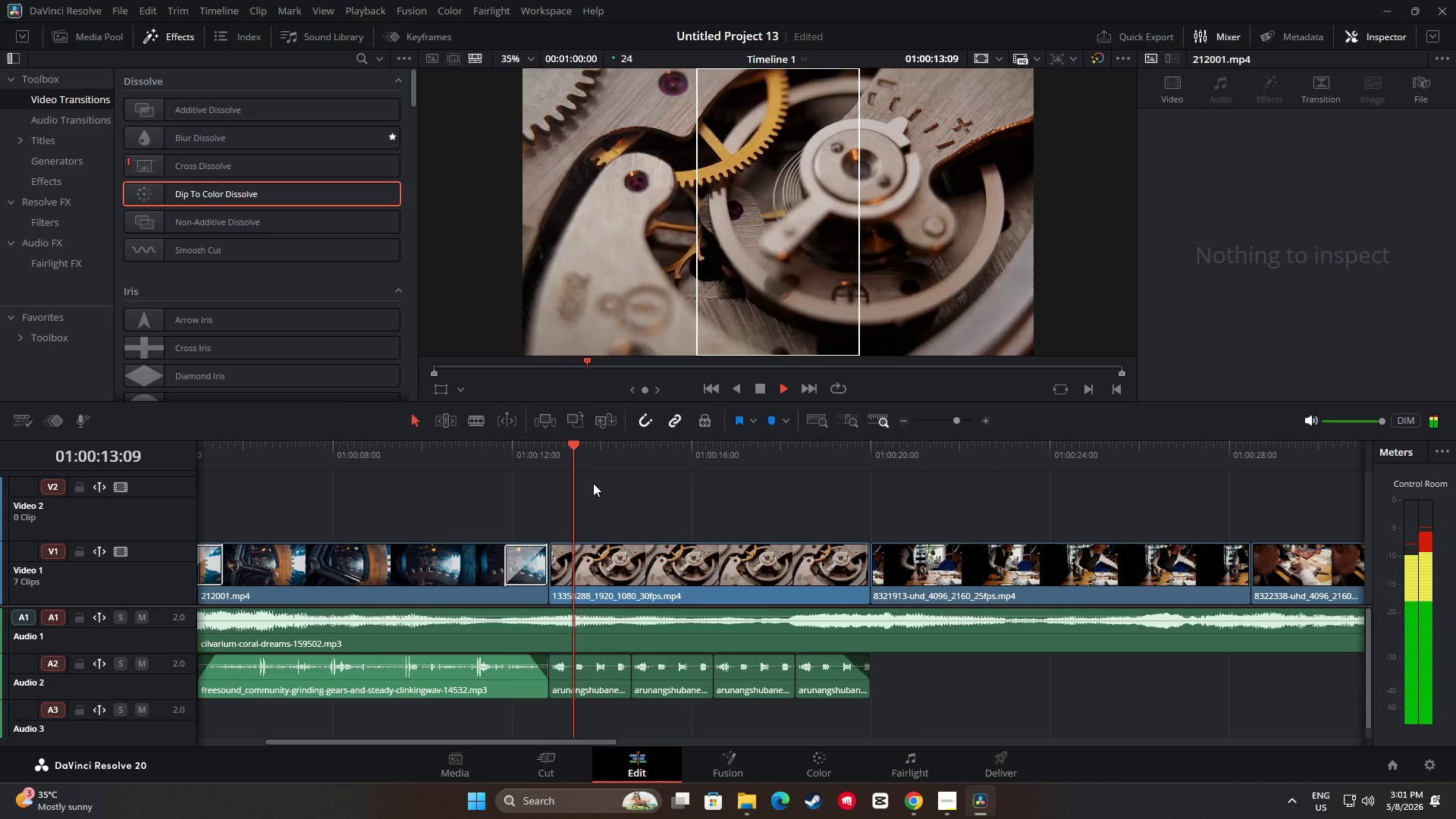 
key(Space)
 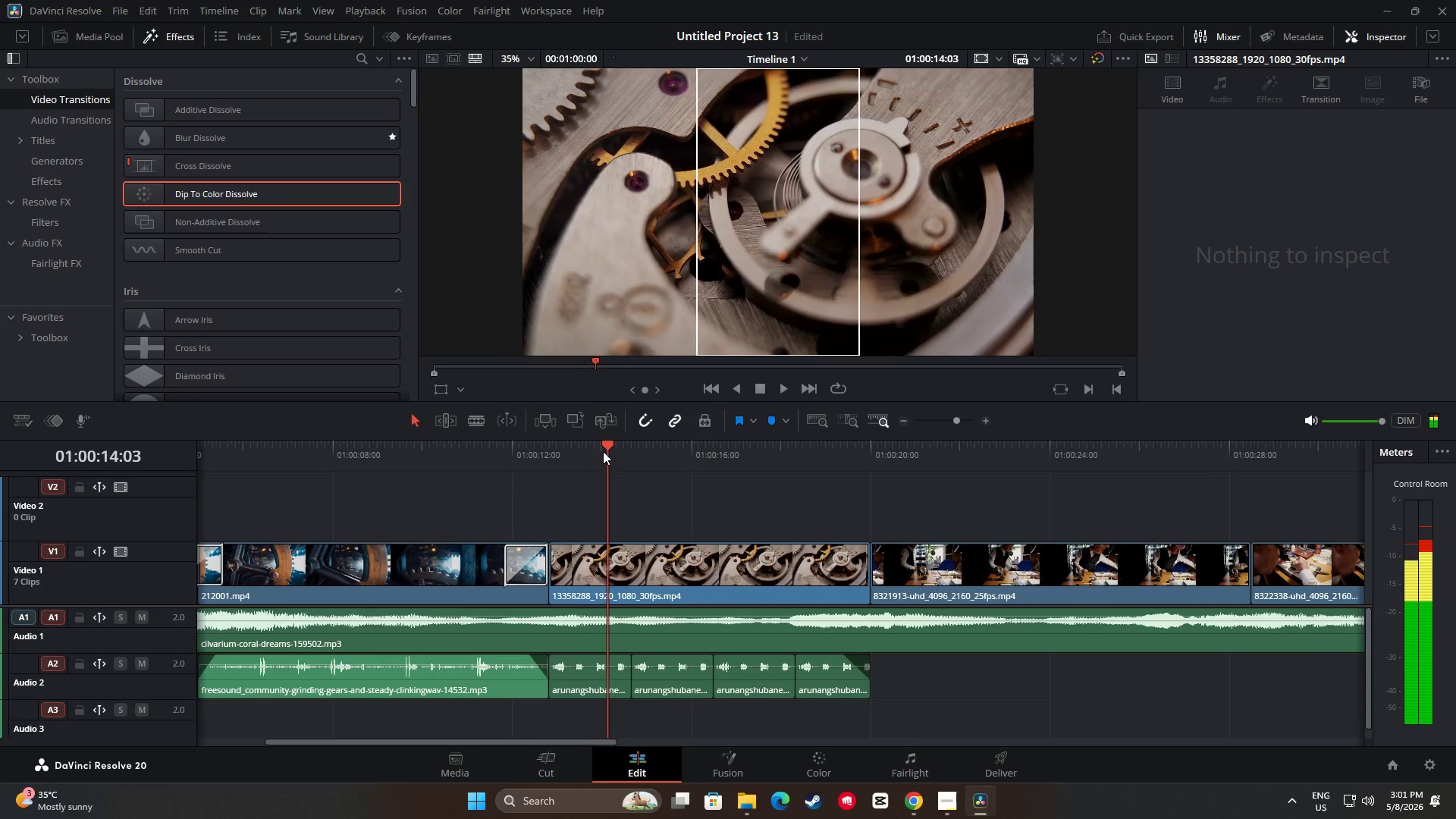 
left_click_drag(start_coordinate=[604, 448], to_coordinate=[462, 460])
 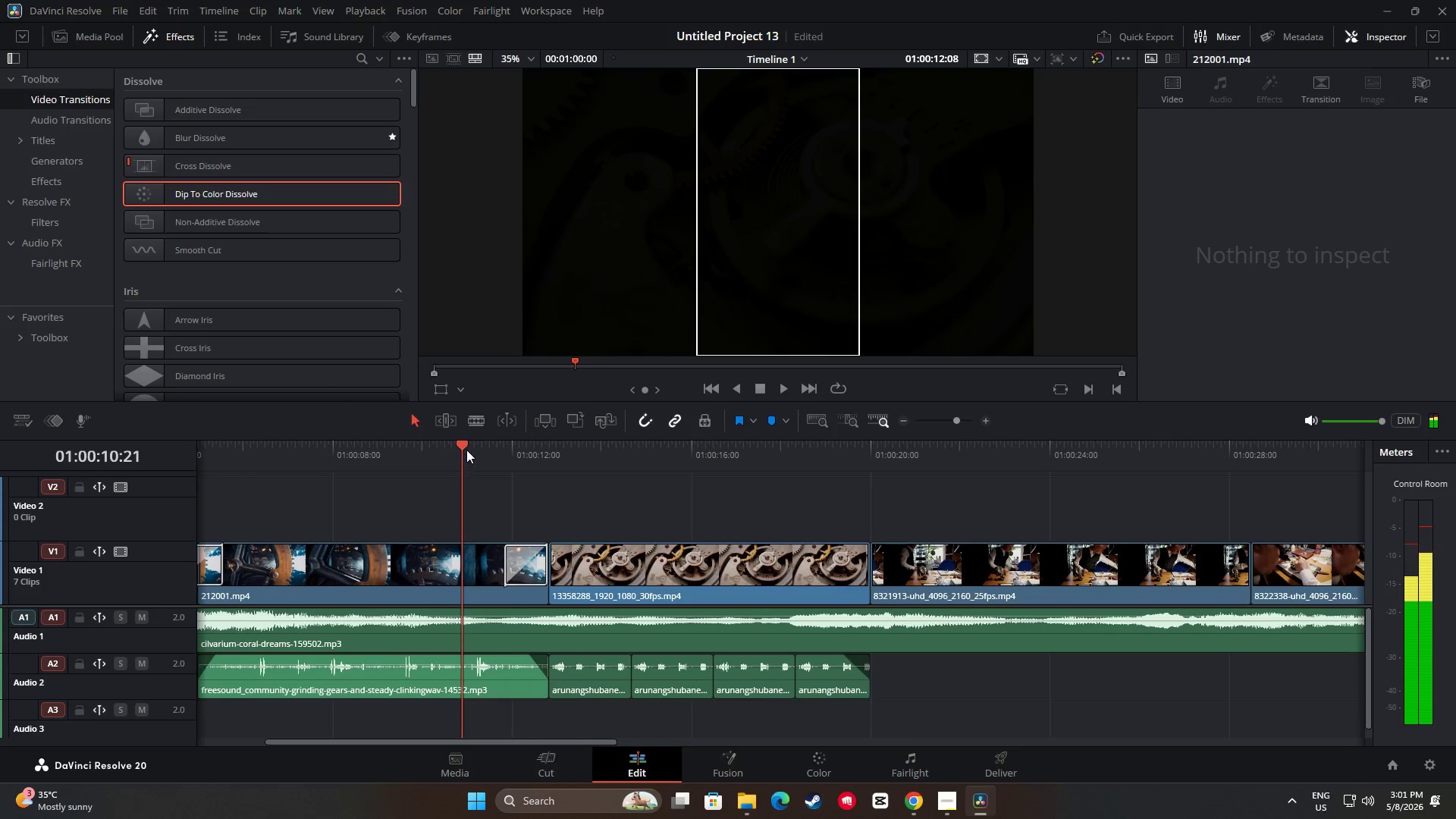 
key(Space)
 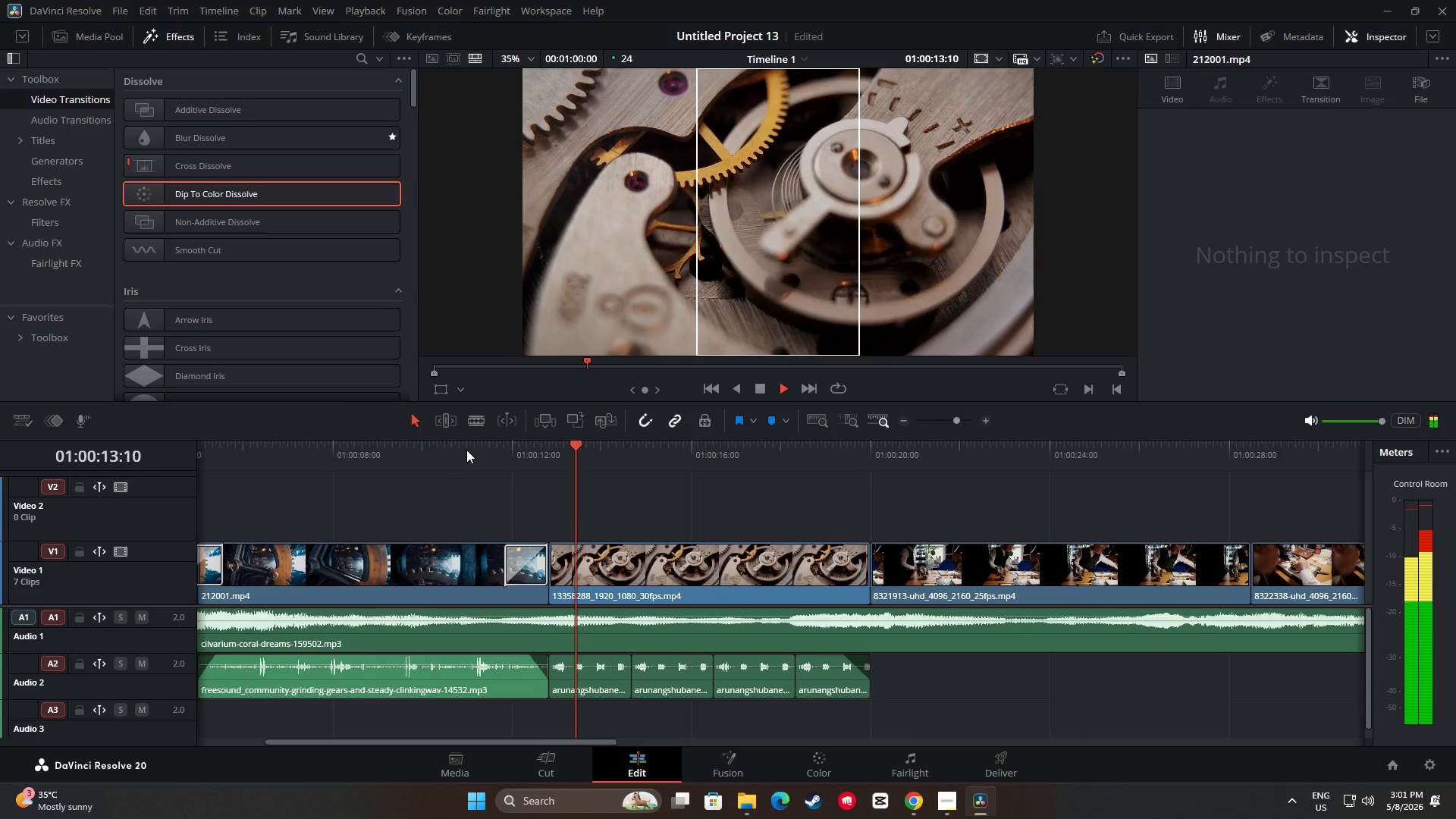 
key(Space)
 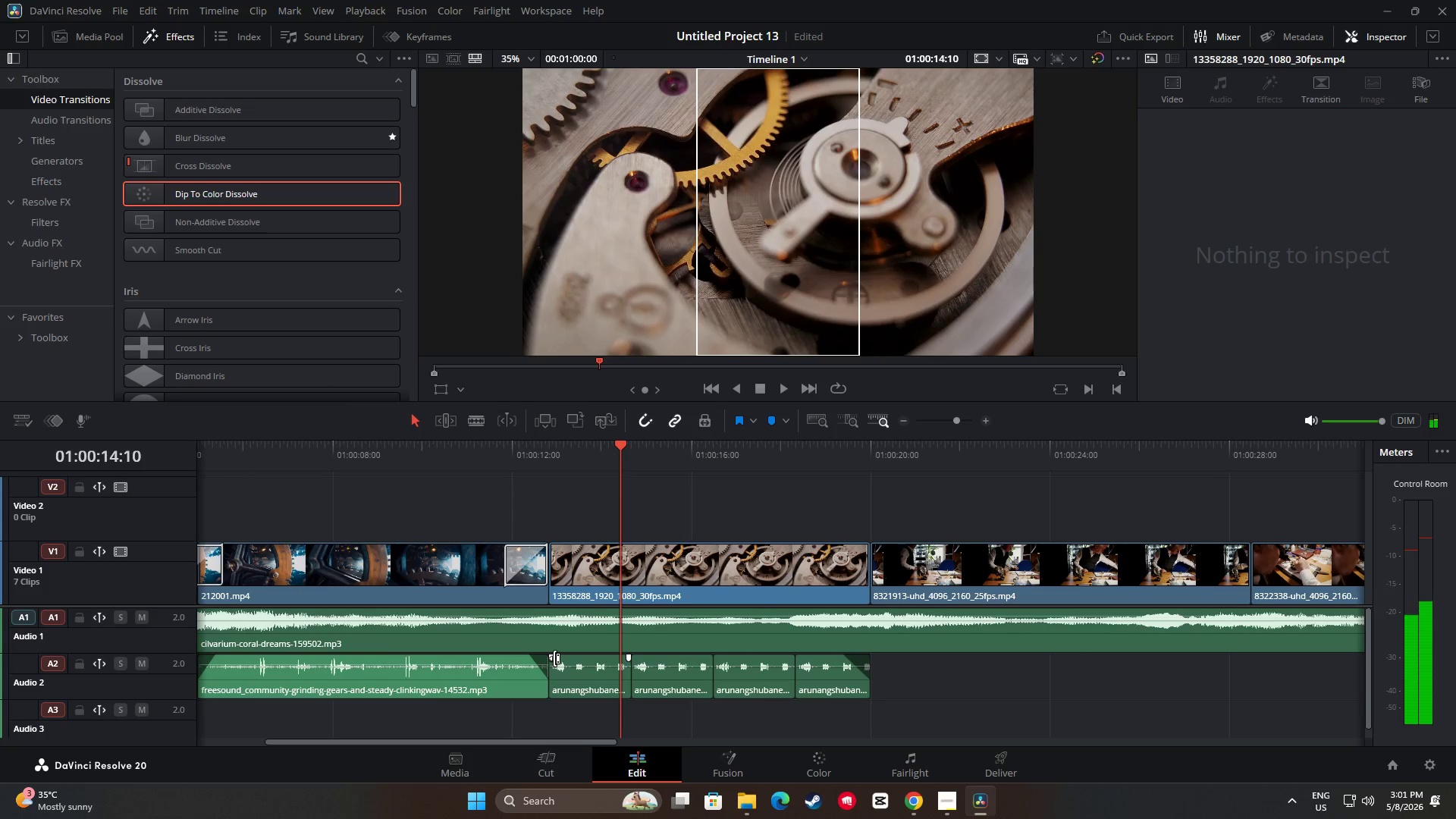 
left_click_drag(start_coordinate=[553, 657], to_coordinate=[562, 658])
 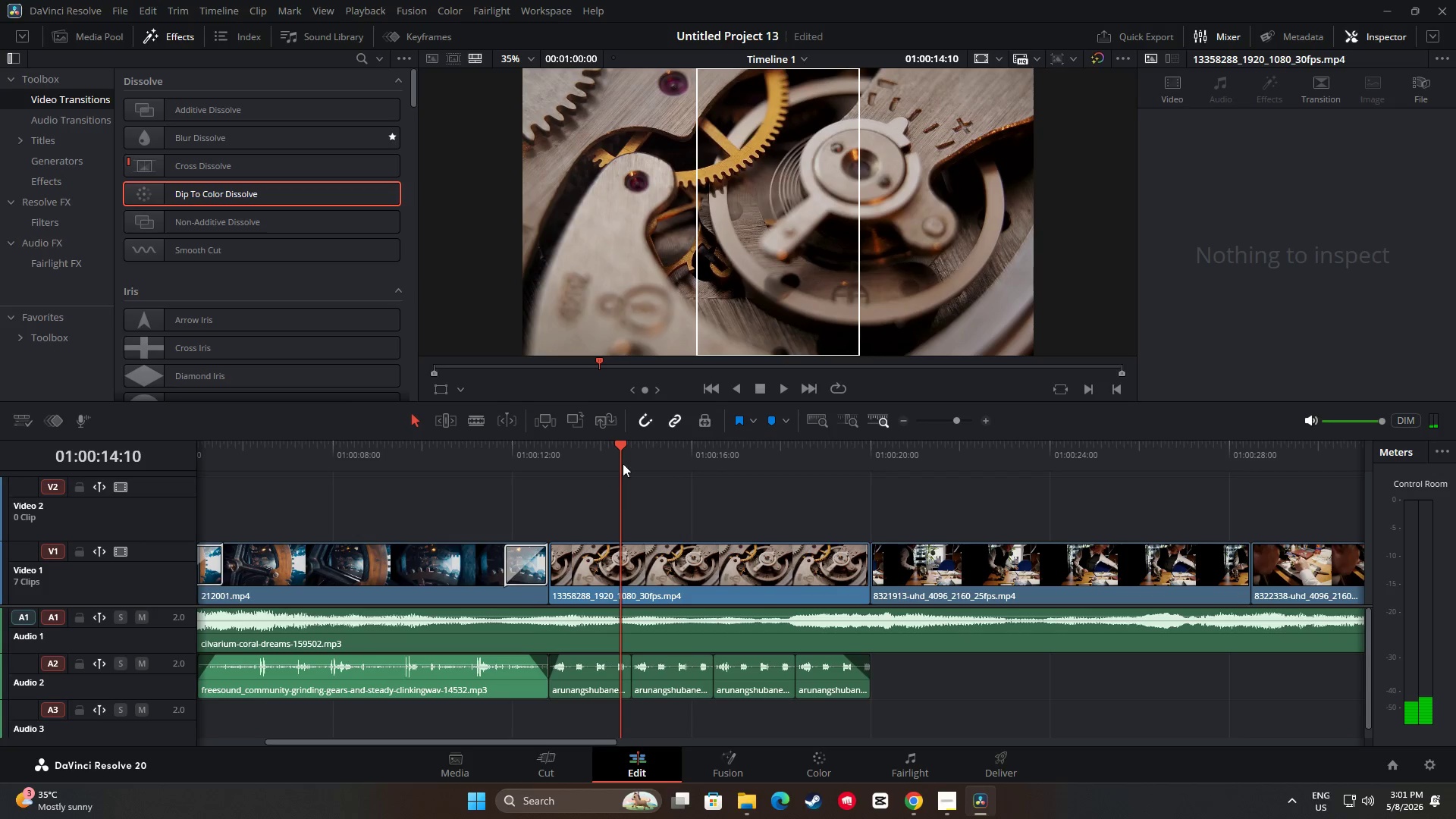 
left_click_drag(start_coordinate=[621, 447], to_coordinate=[525, 450])
 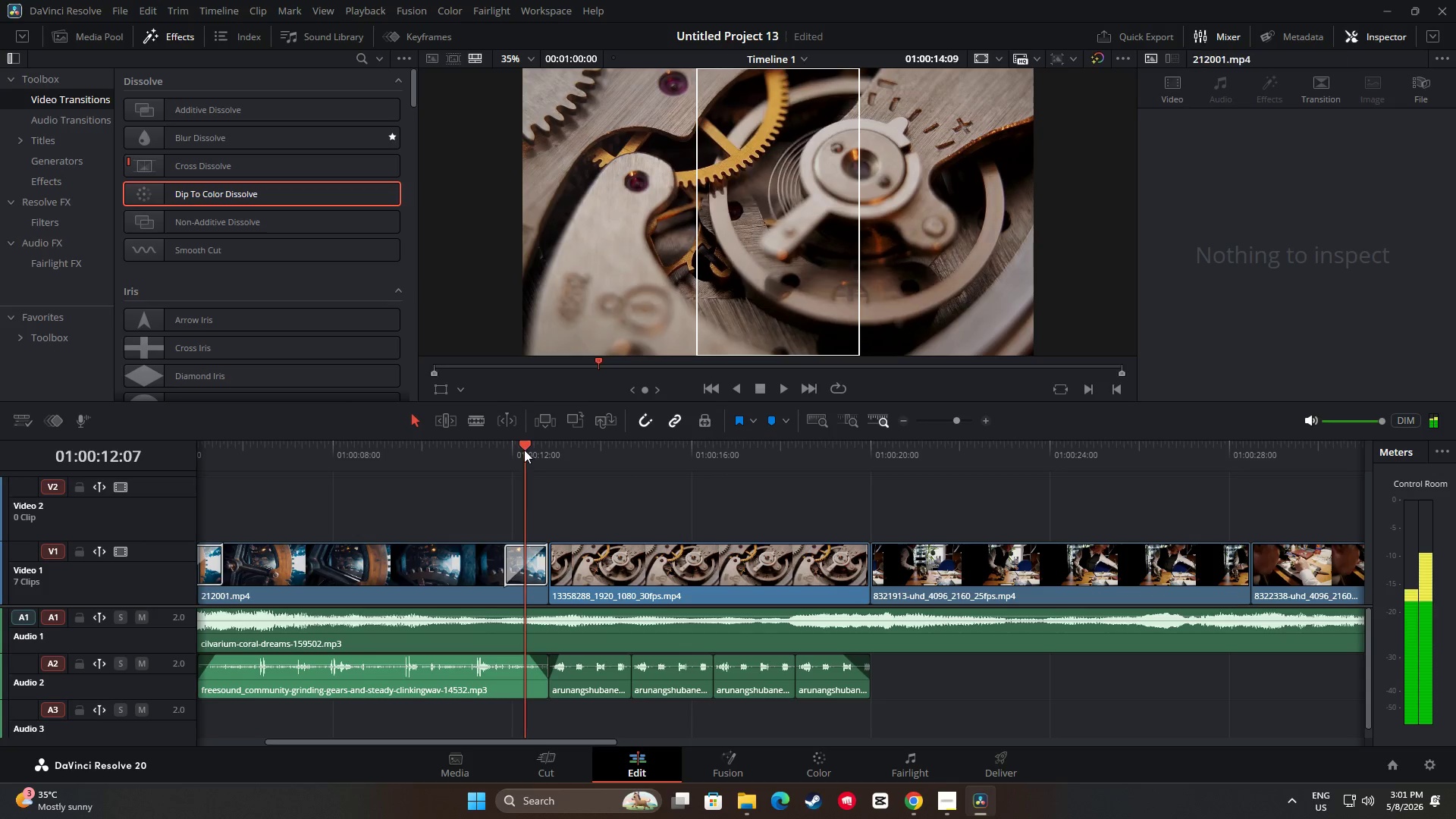 
key(Space)
 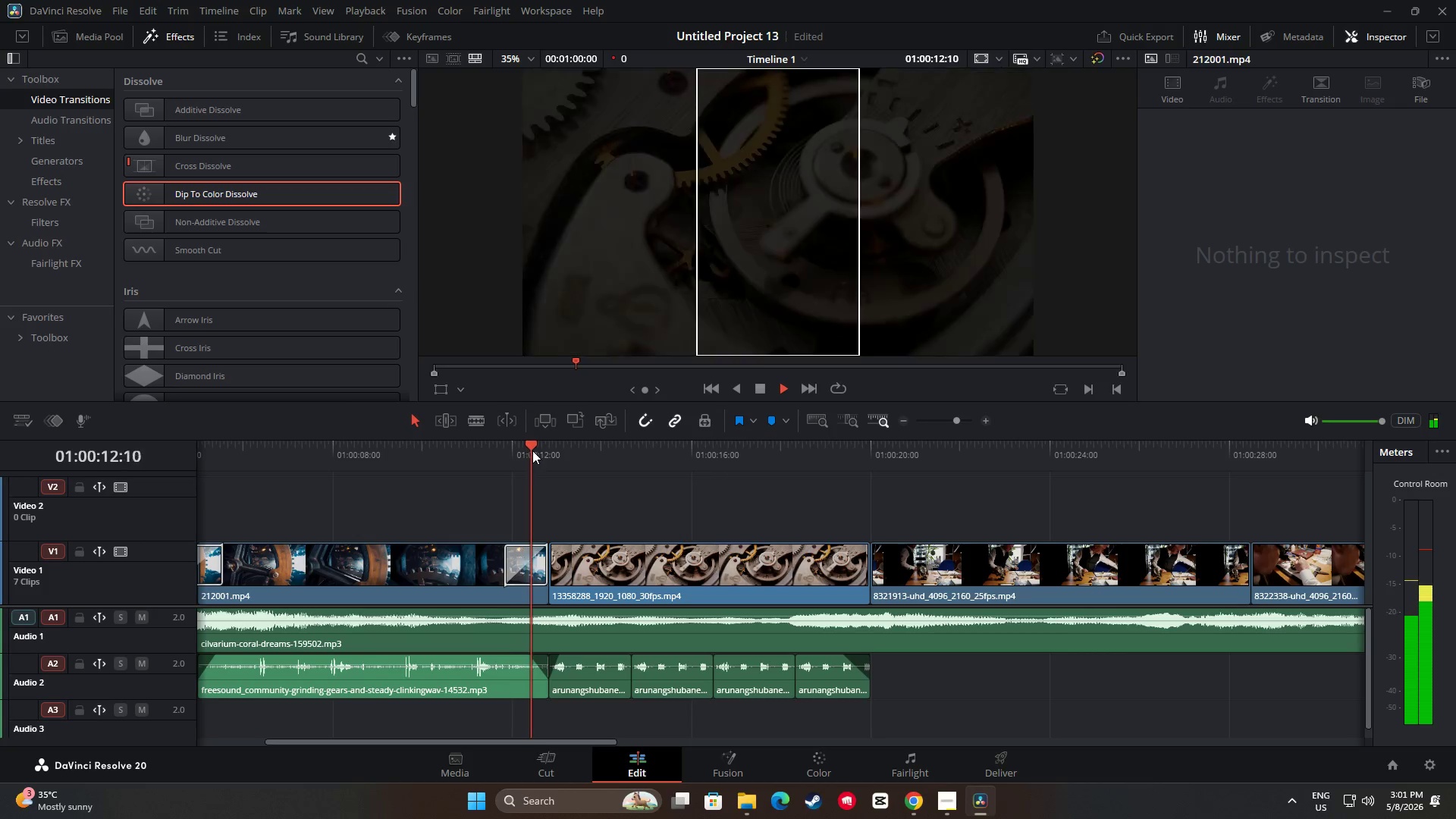 
left_click_drag(start_coordinate=[545, 448], to_coordinate=[459, 453])
 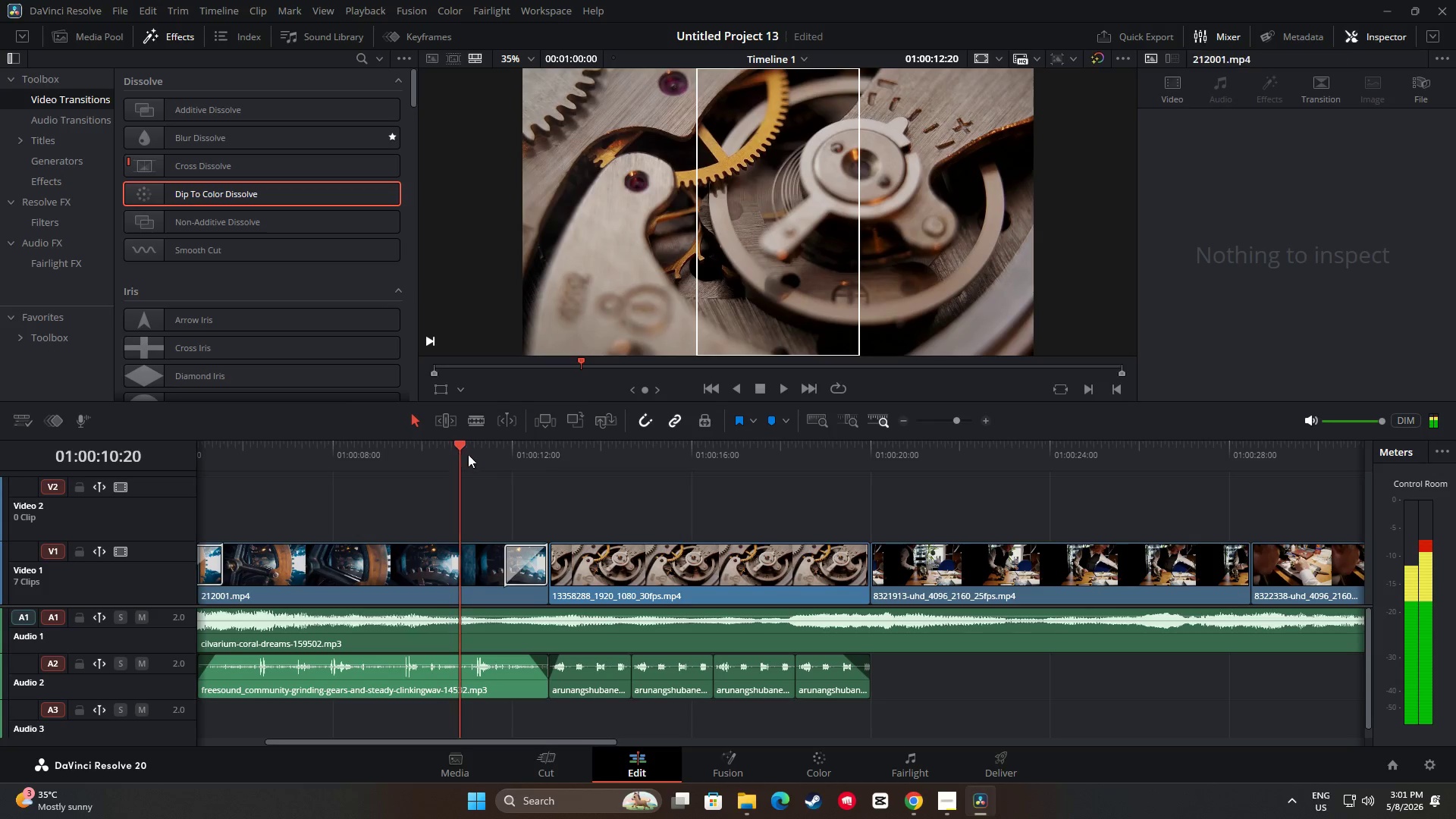 
key(Space)
 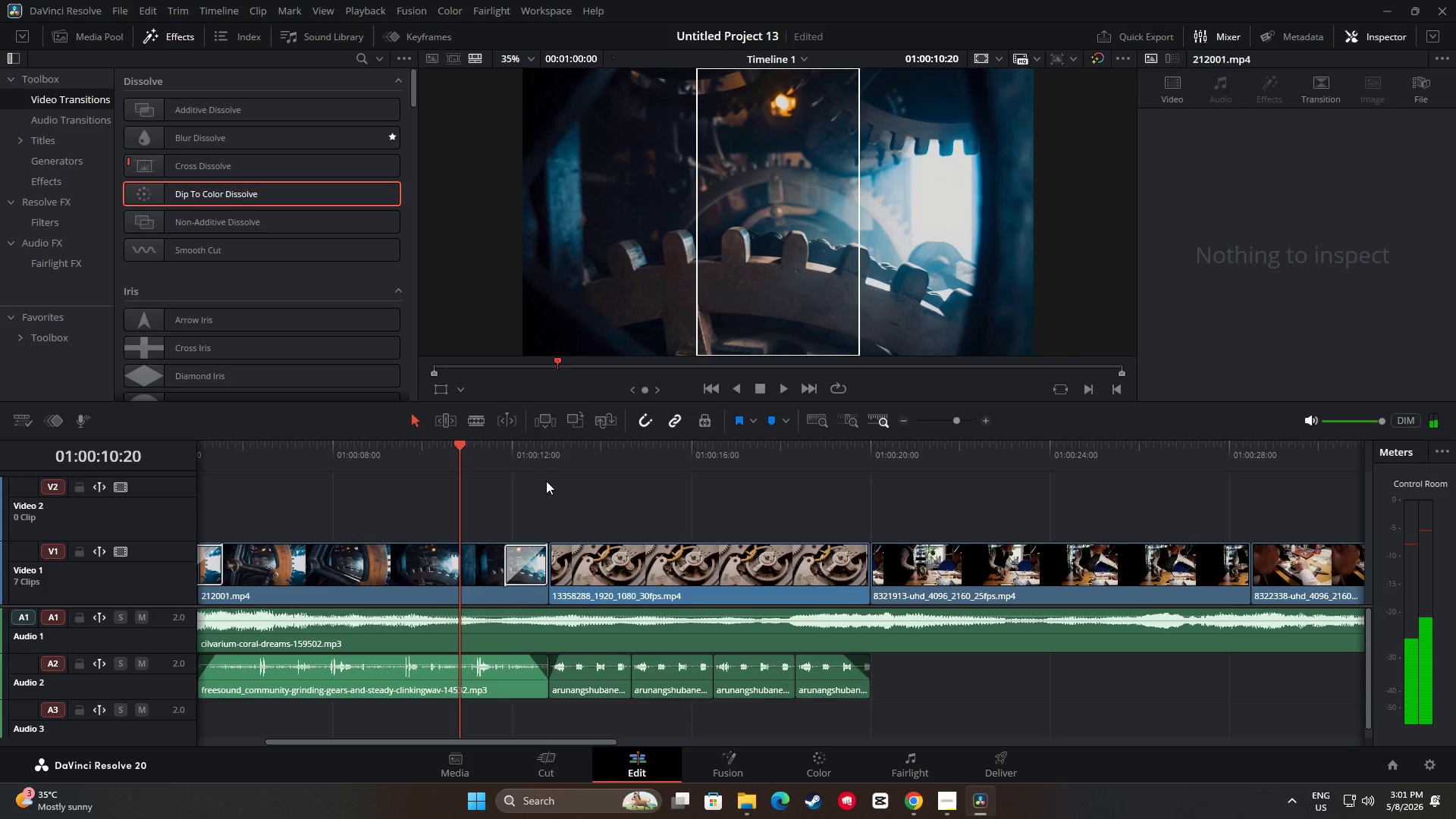 
key(Space)
 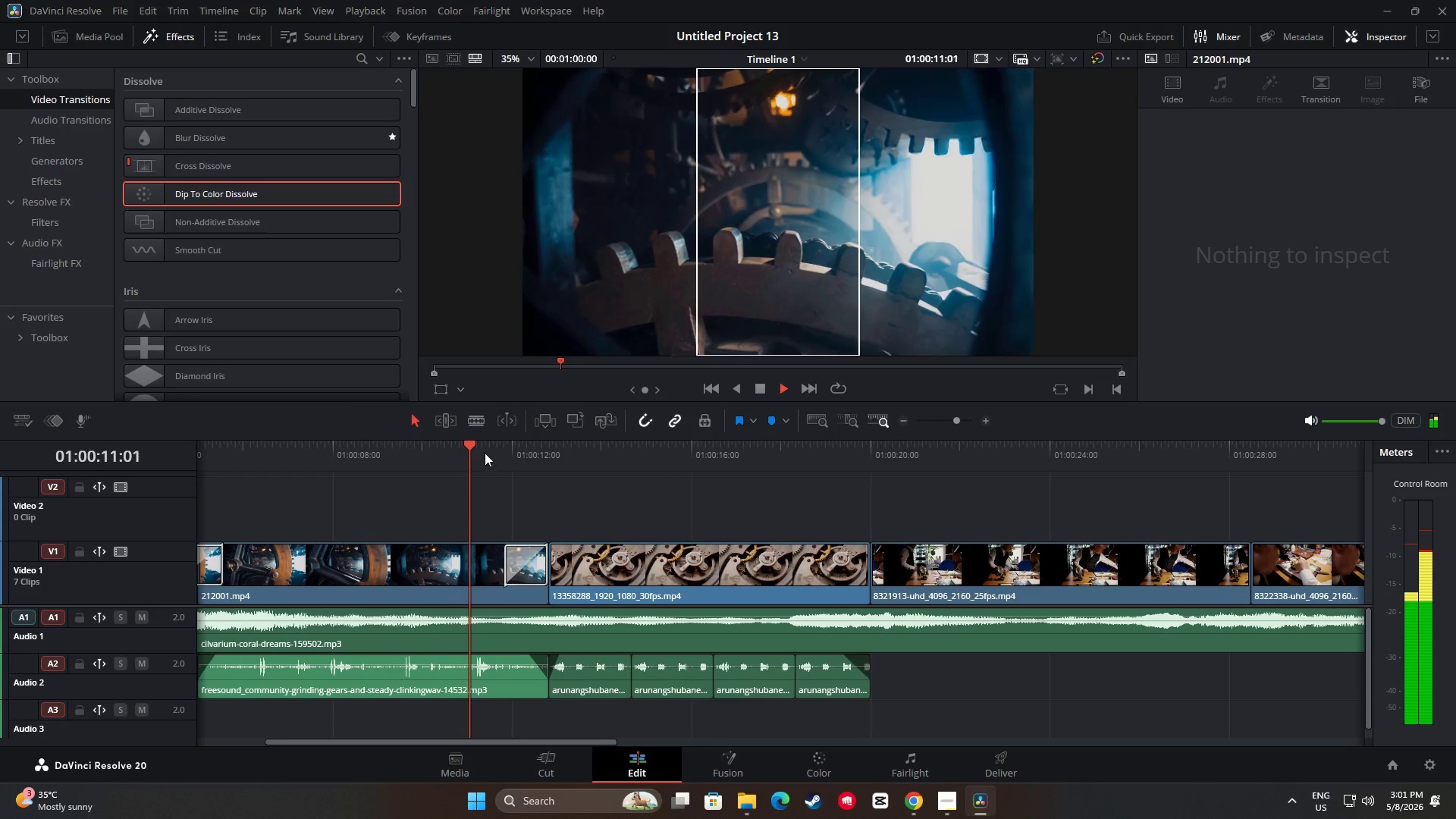 
left_click_drag(start_coordinate=[479, 444], to_coordinate=[453, 447])
 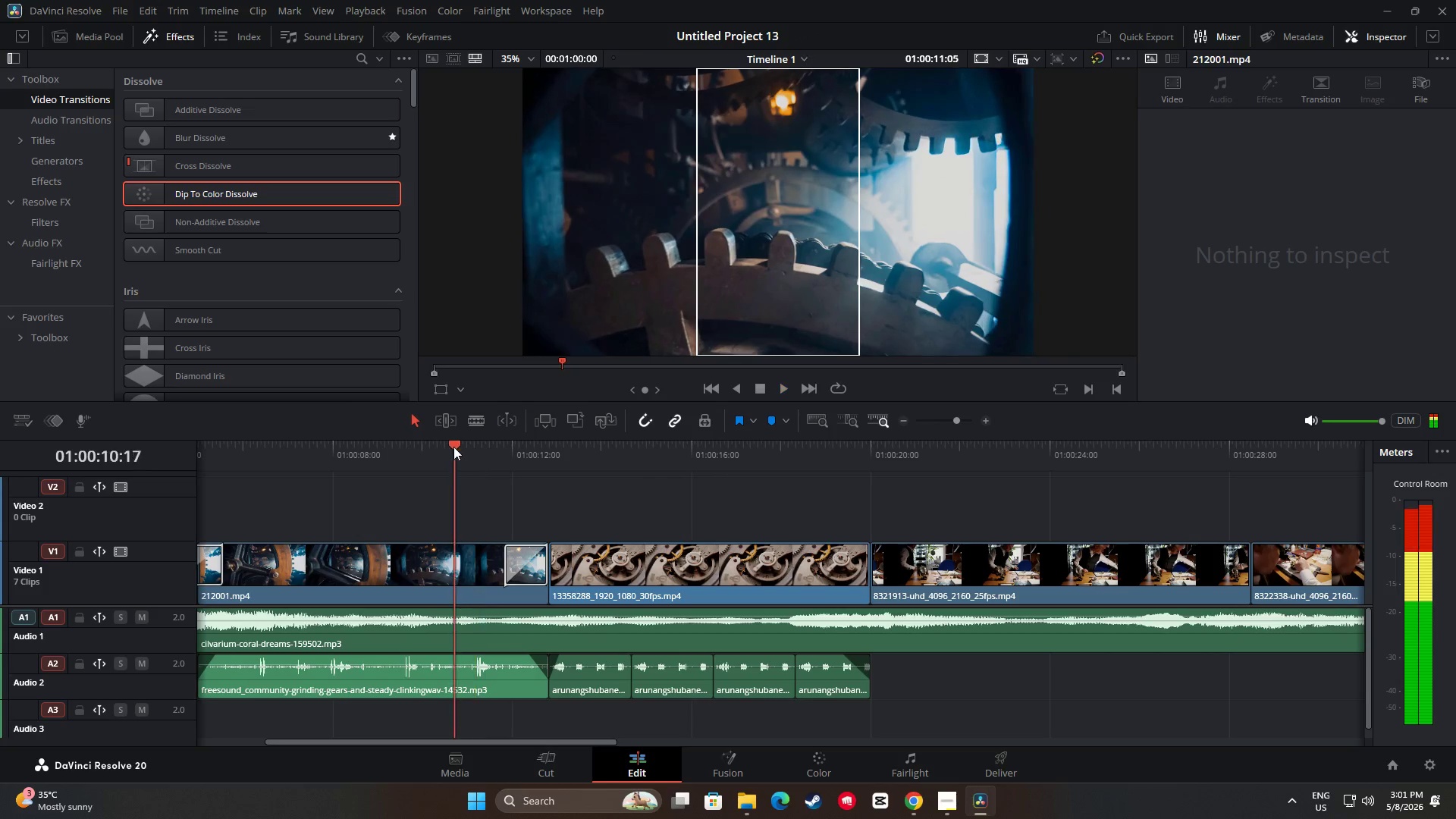 
key(Space)
 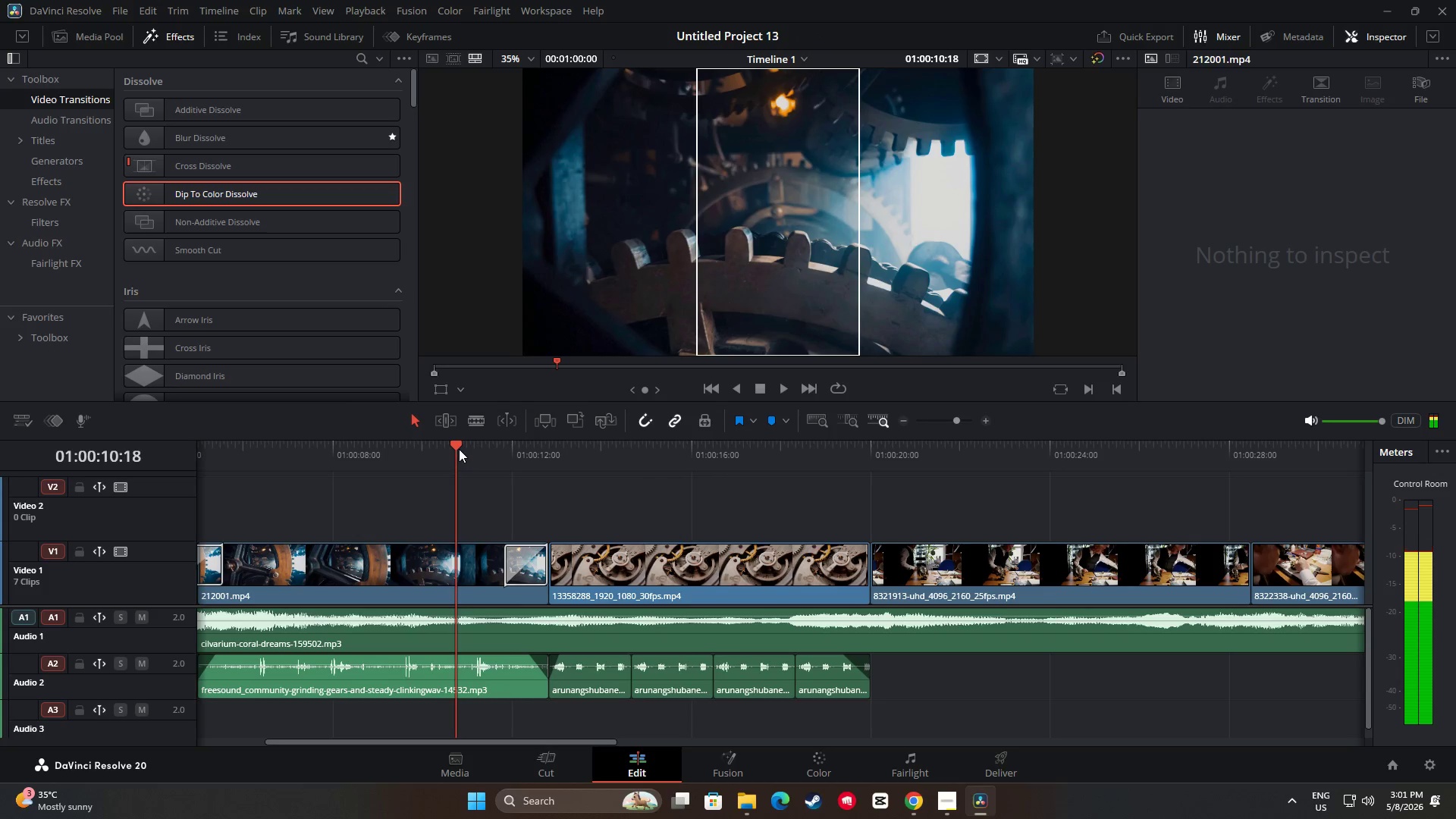 
key(Space)
 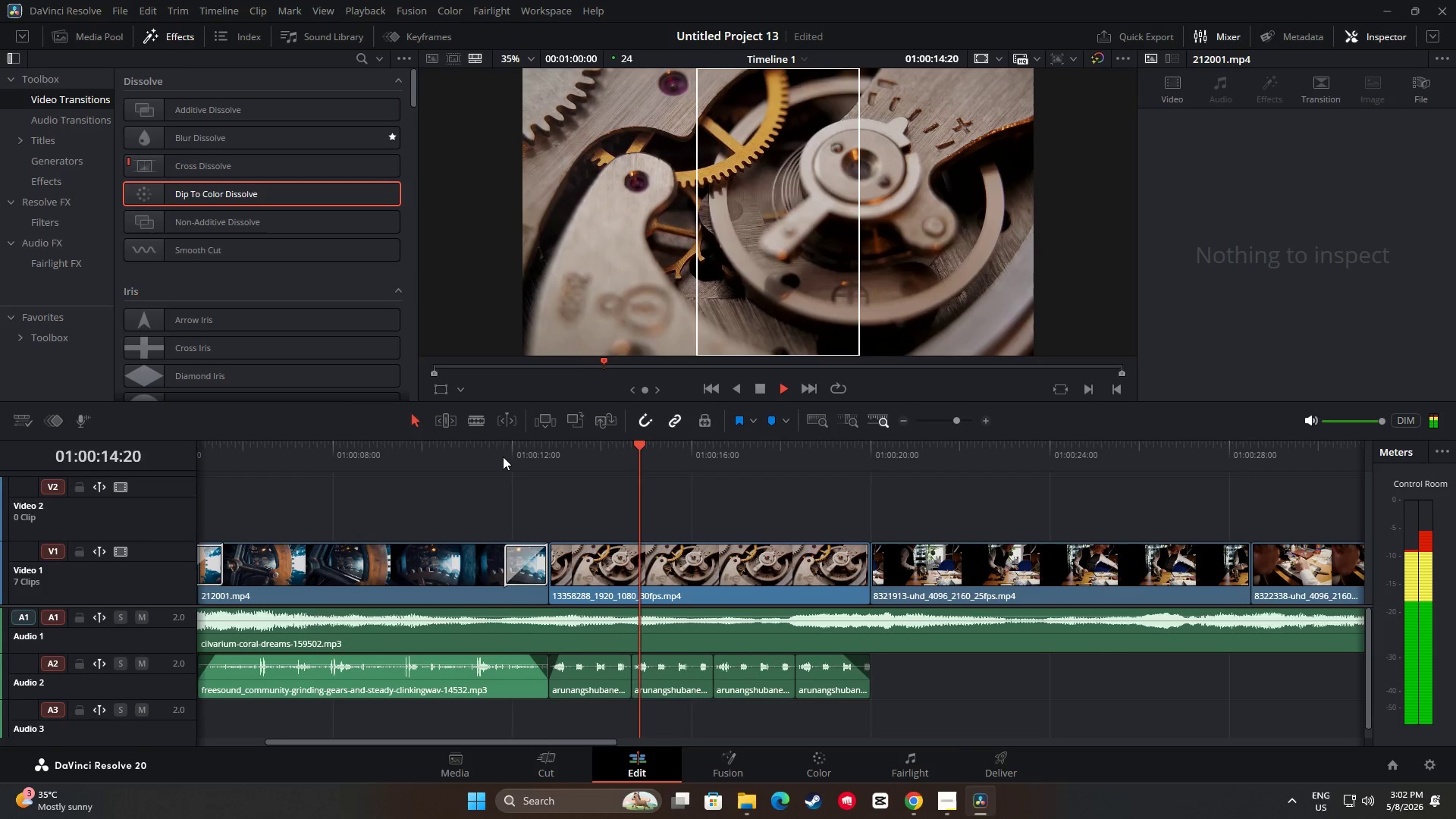 
wait(5.53)
 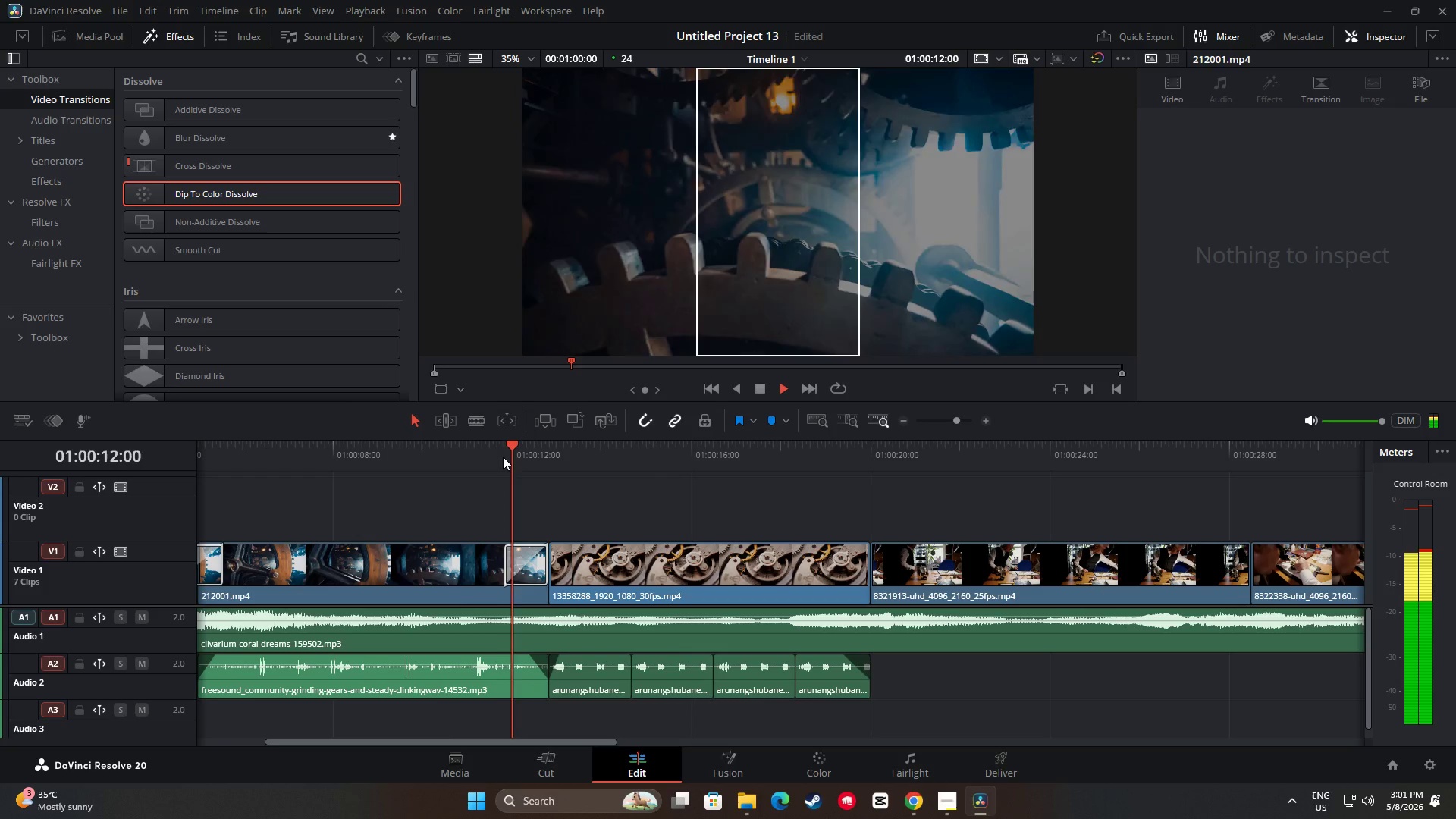 
key(Space)
 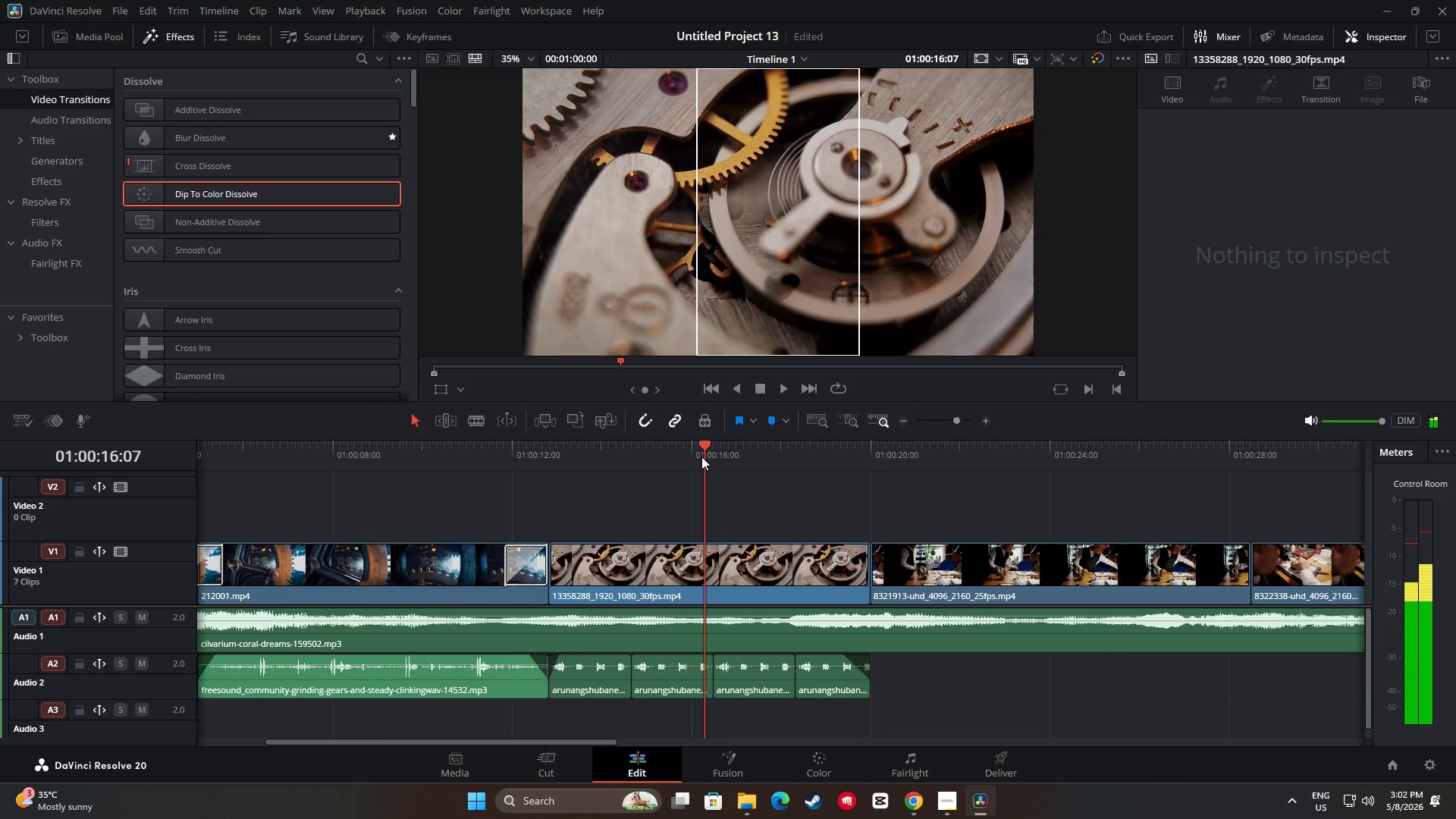 
left_click_drag(start_coordinate=[702, 451], to_coordinate=[441, 452])
 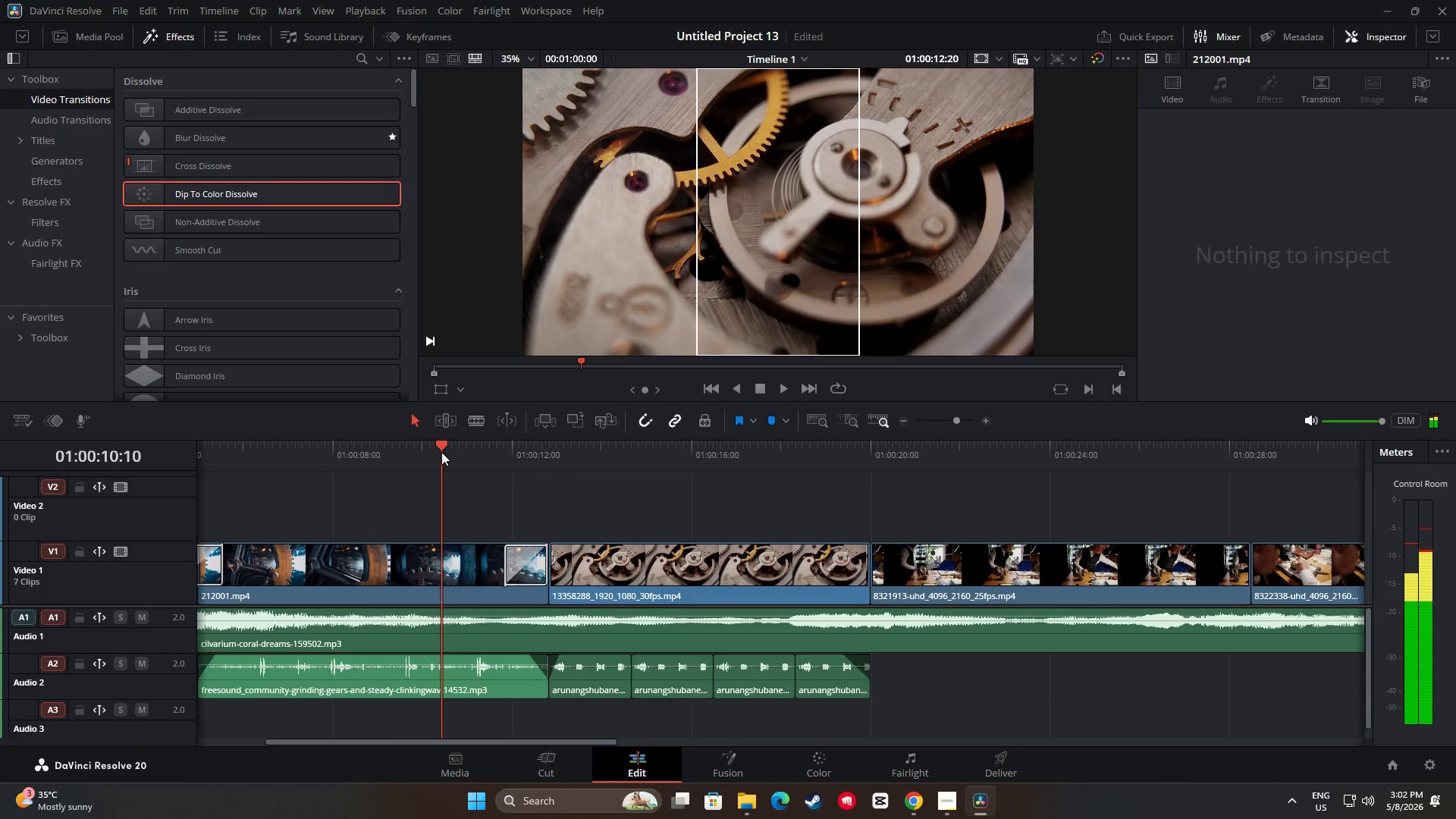 
key(Space)
 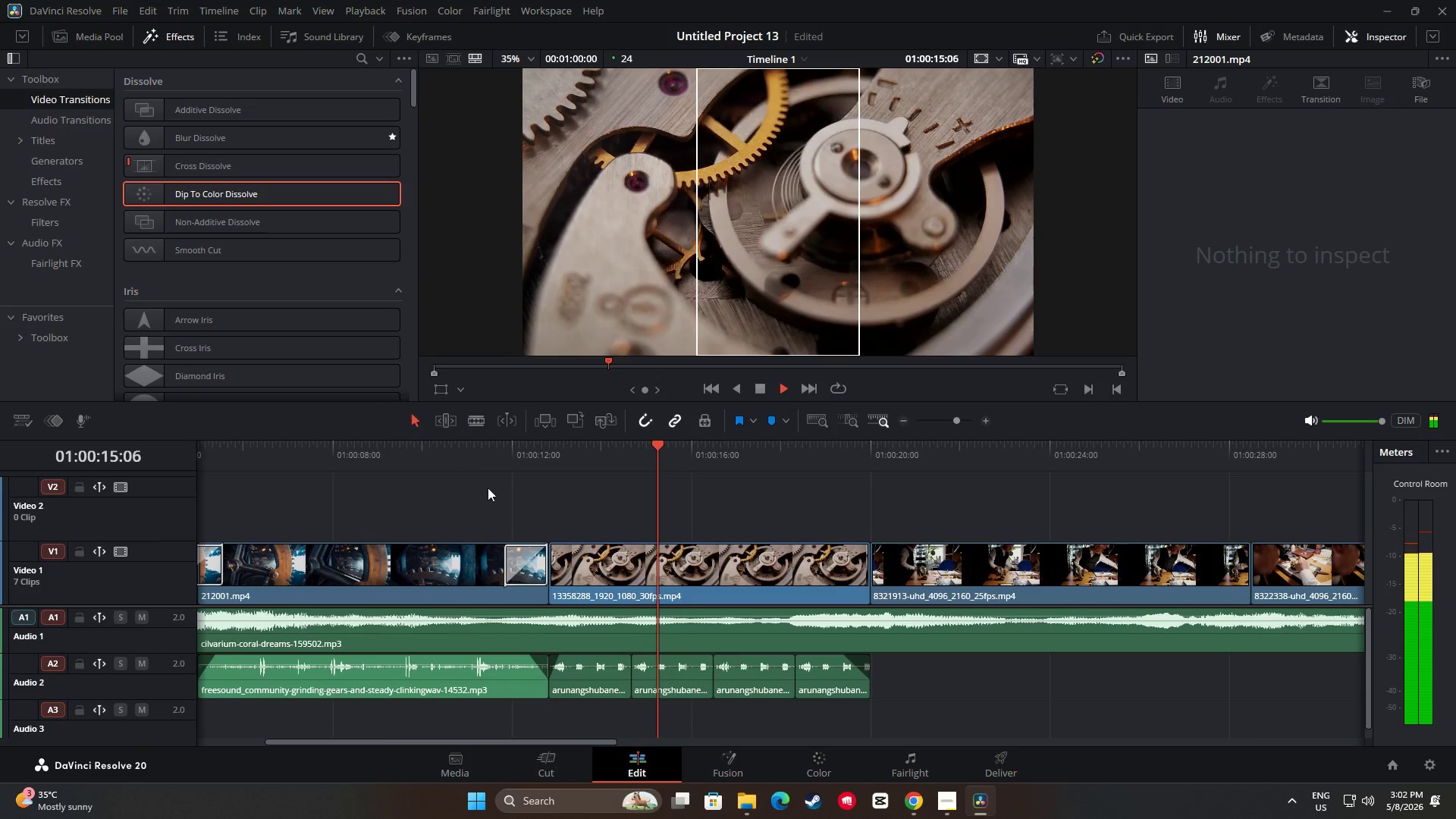 
wait(10.69)
 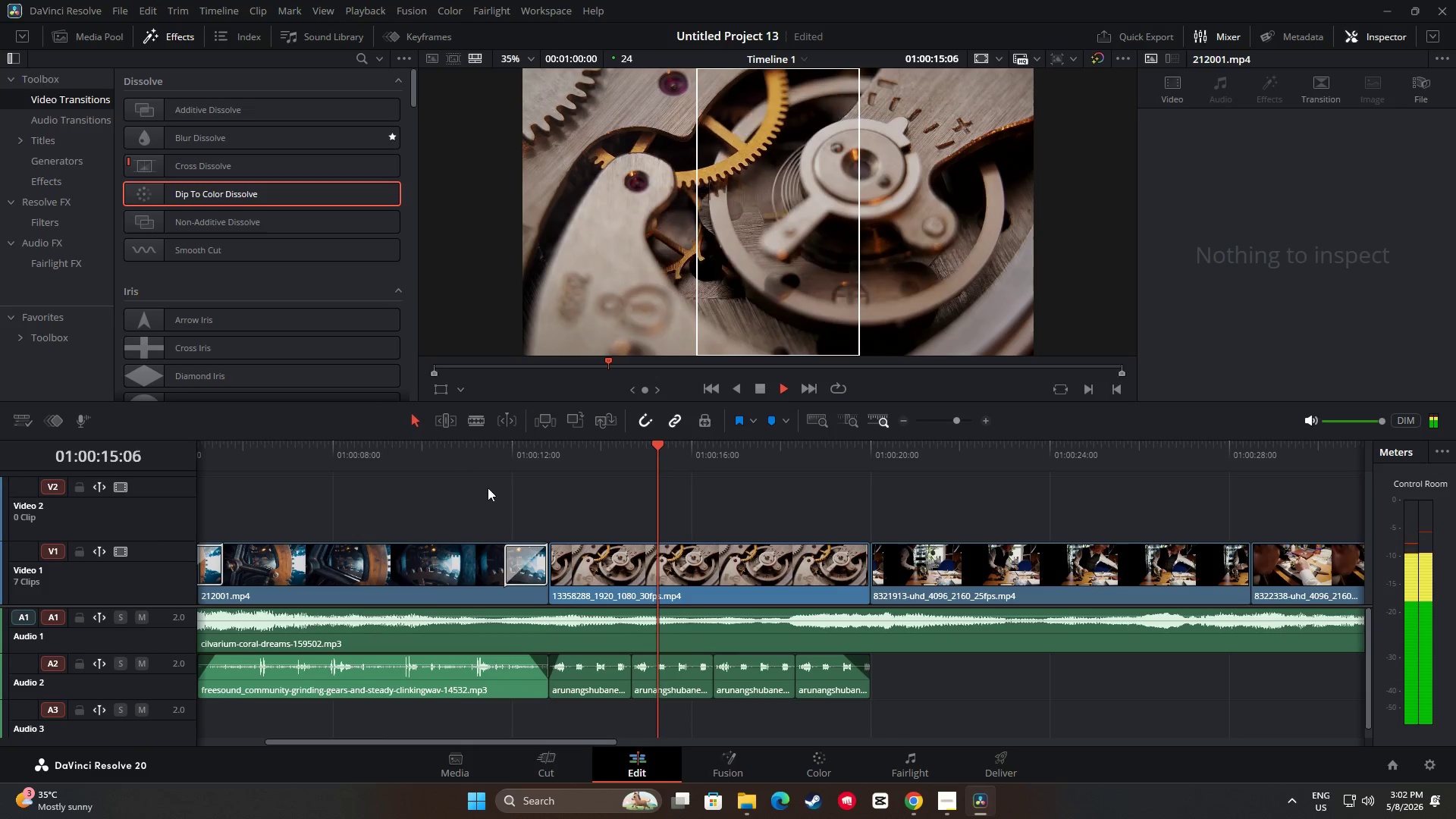 
key(Space)
 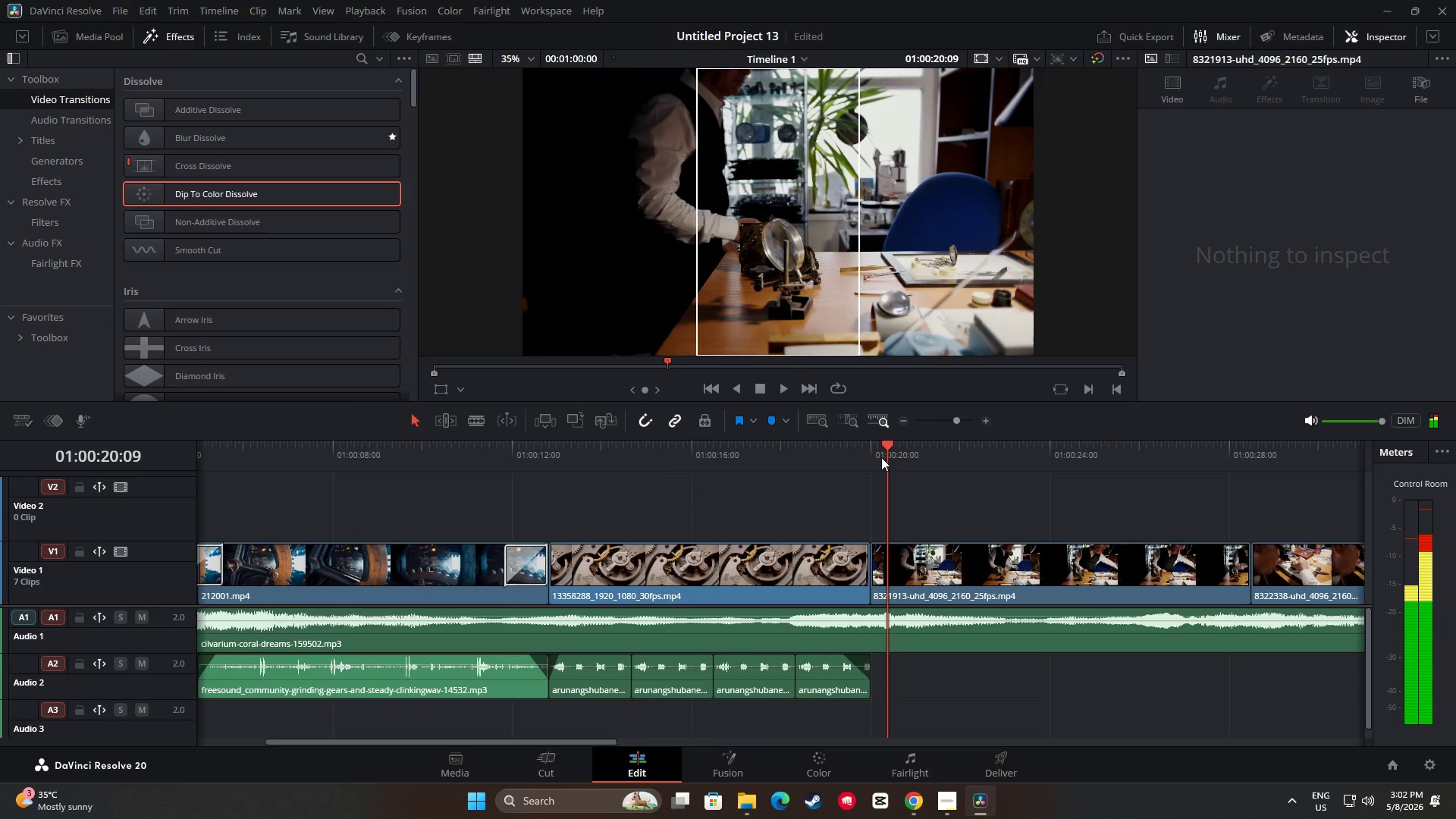 
left_click_drag(start_coordinate=[888, 450], to_coordinate=[496, 482])
 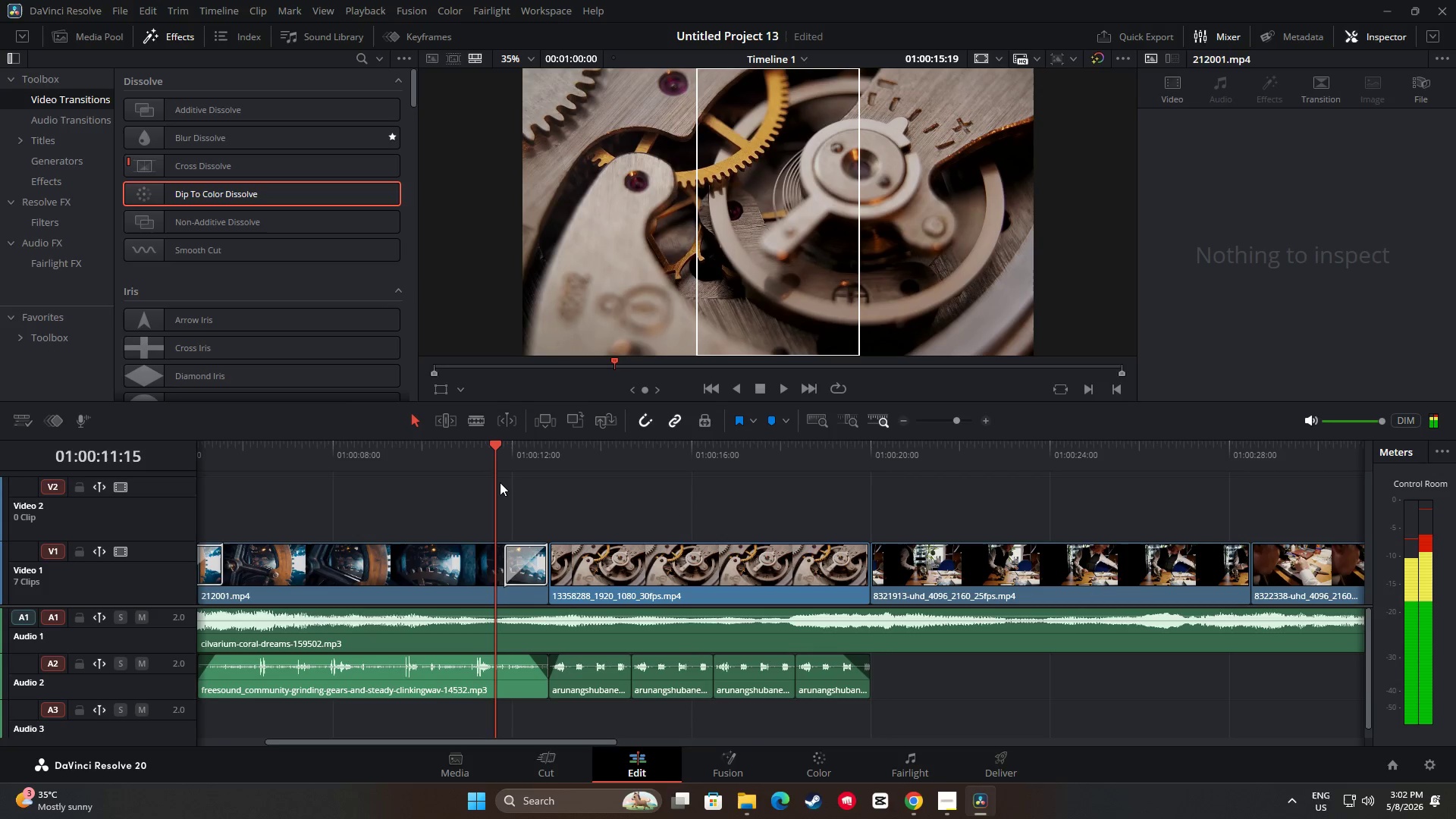 
key(Space)
 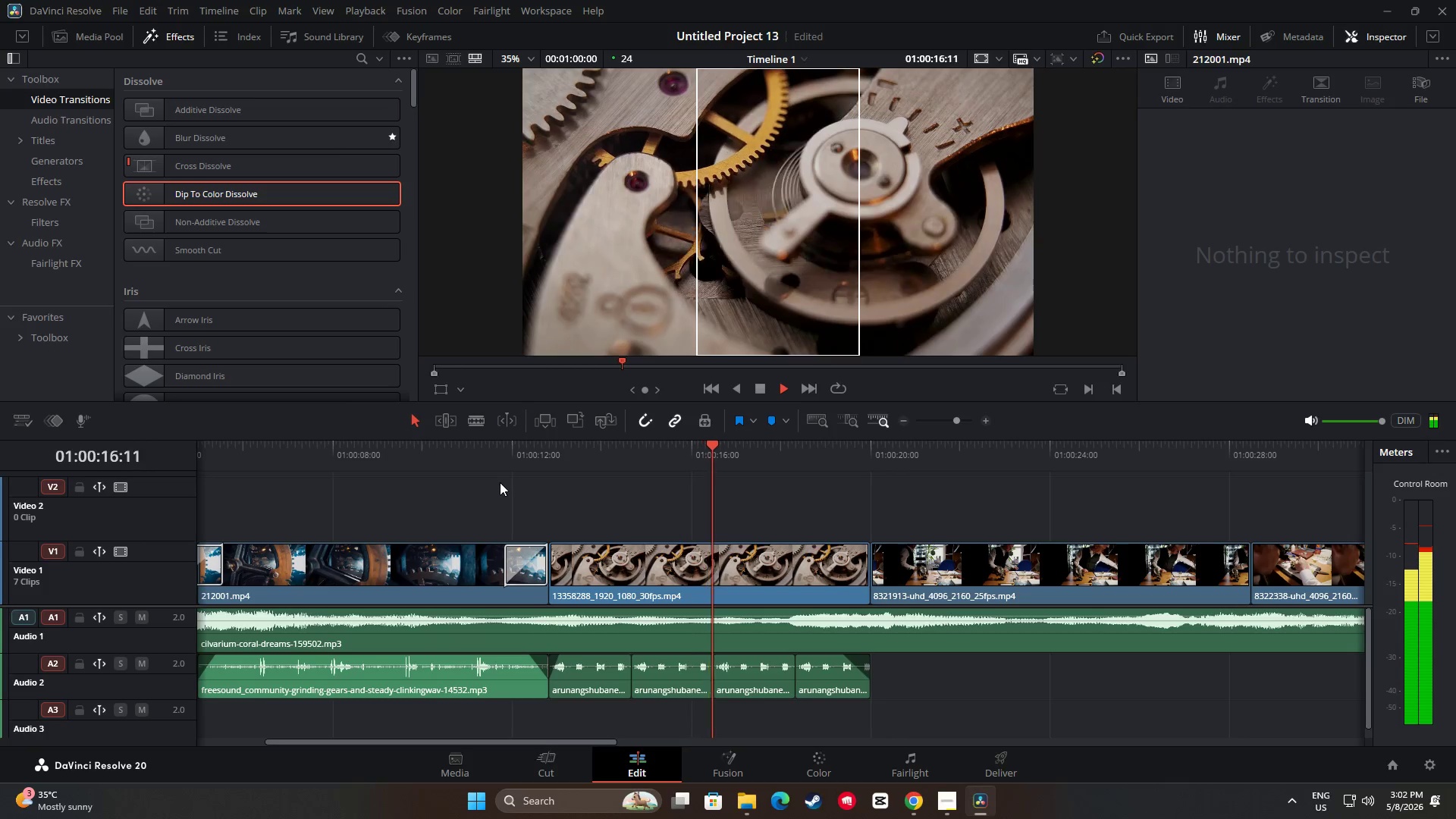 
wait(10.28)
 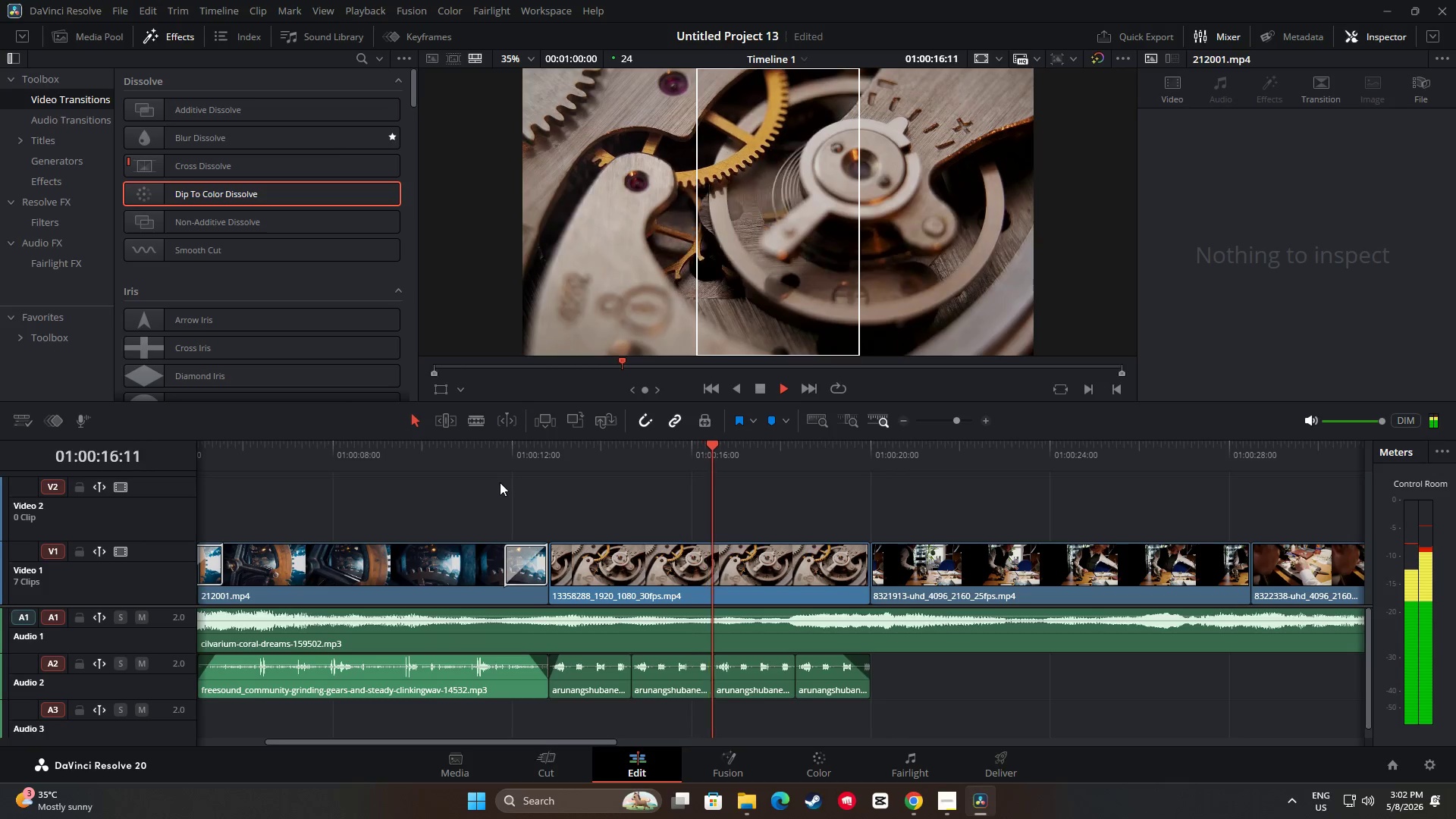 
key(Space)
 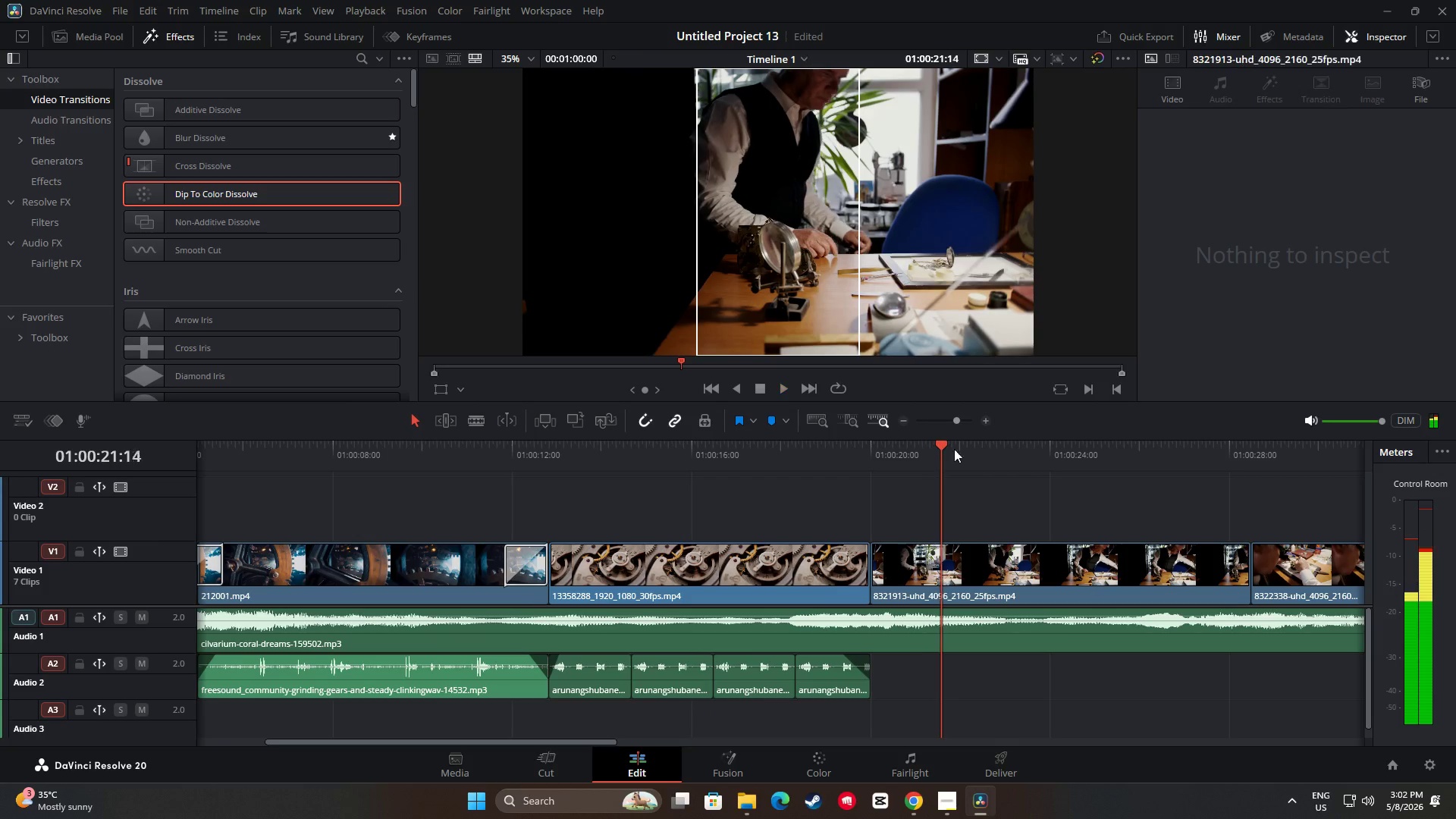 
left_click_drag(start_coordinate=[940, 450], to_coordinate=[494, 507])
 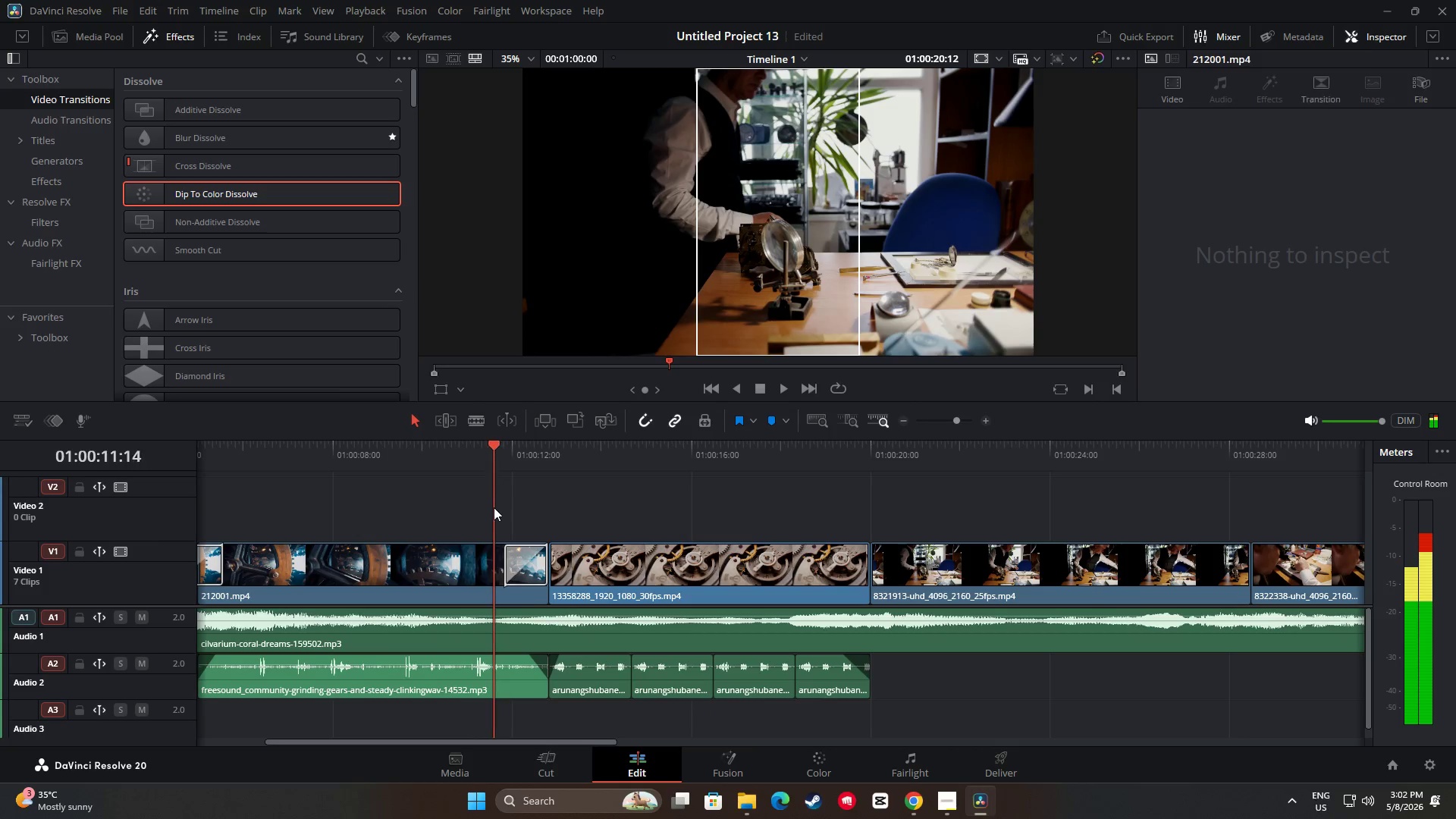 
key(Space)
 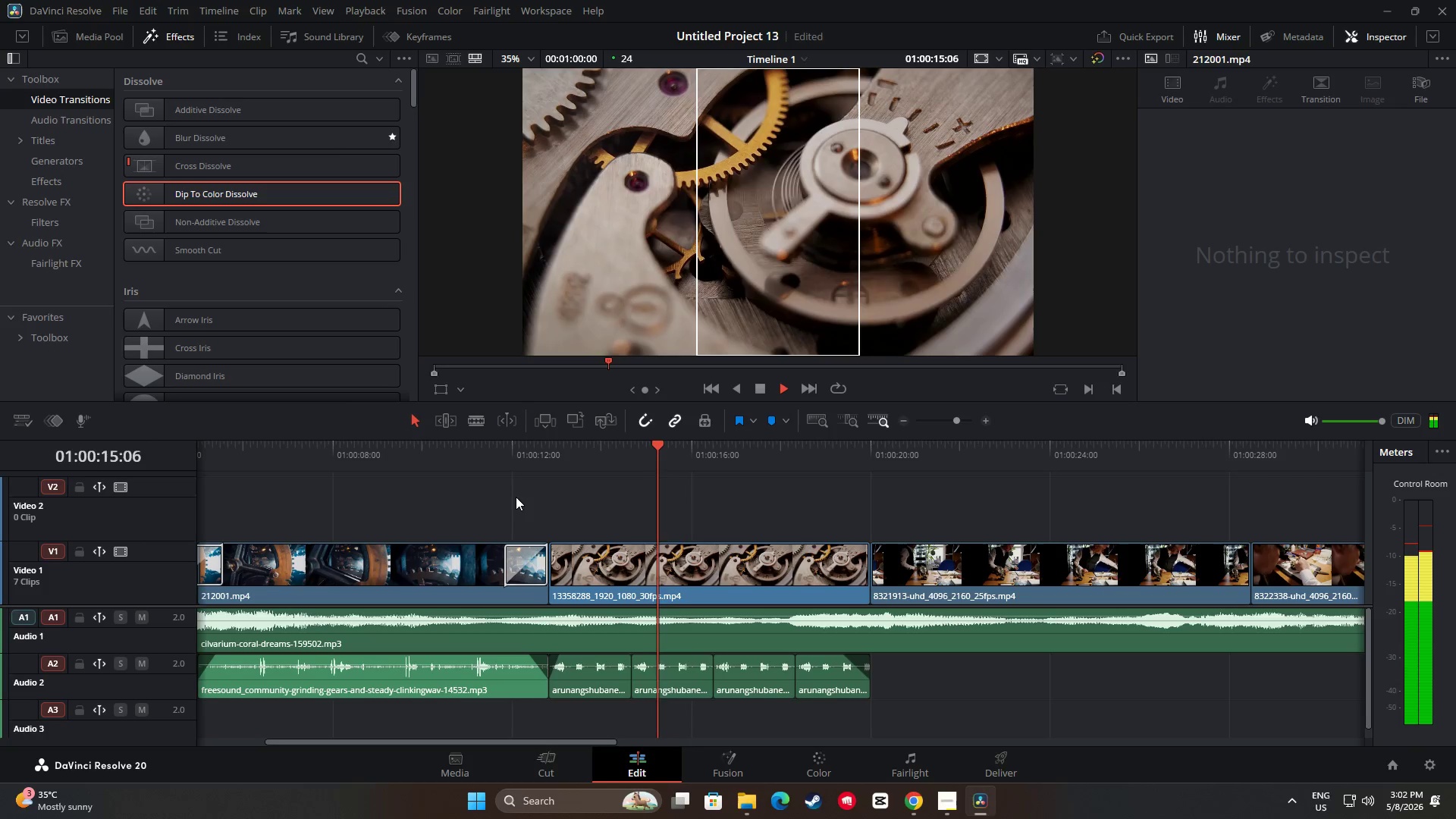 
wait(8.86)
 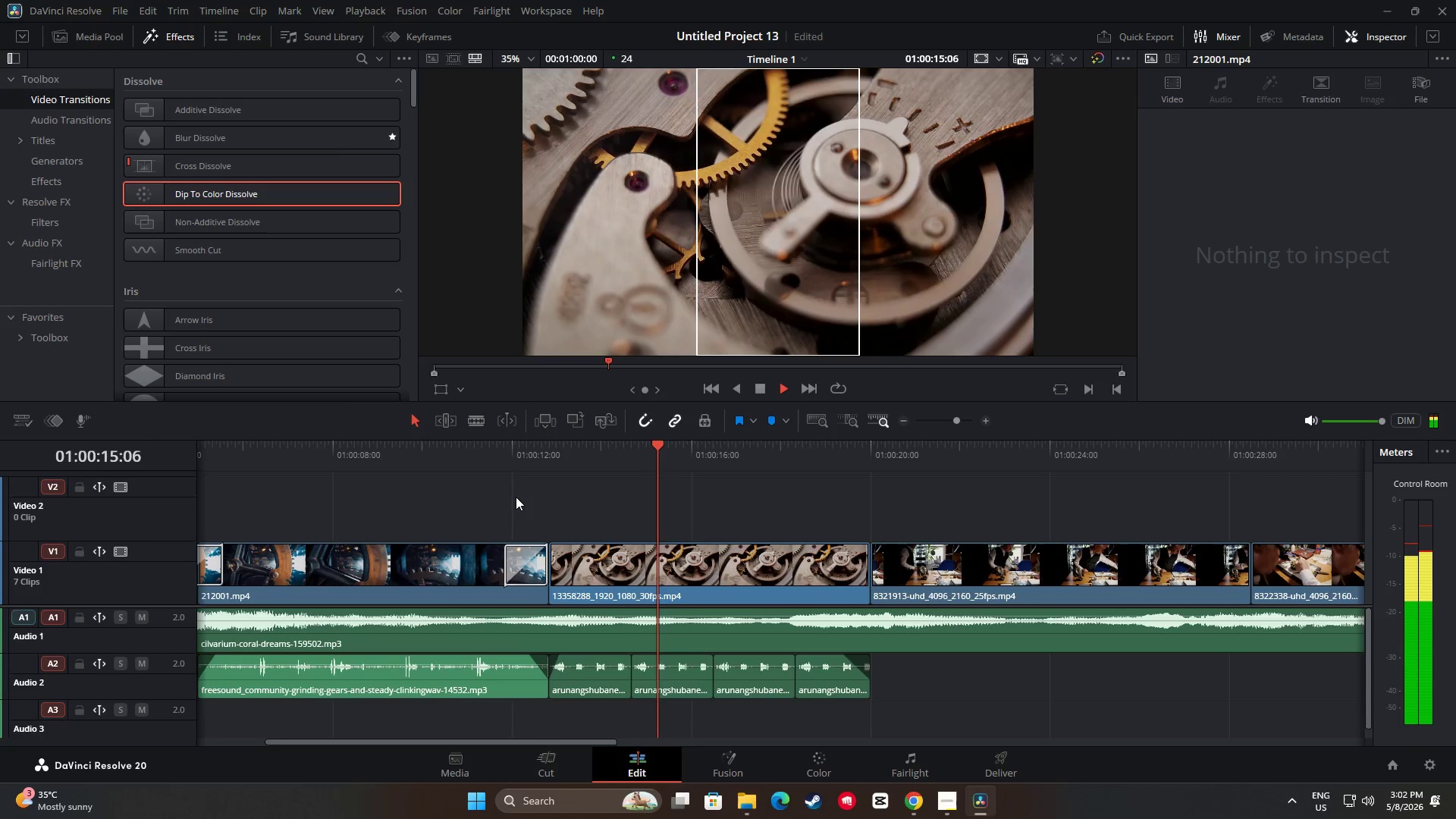 
key(Space)
 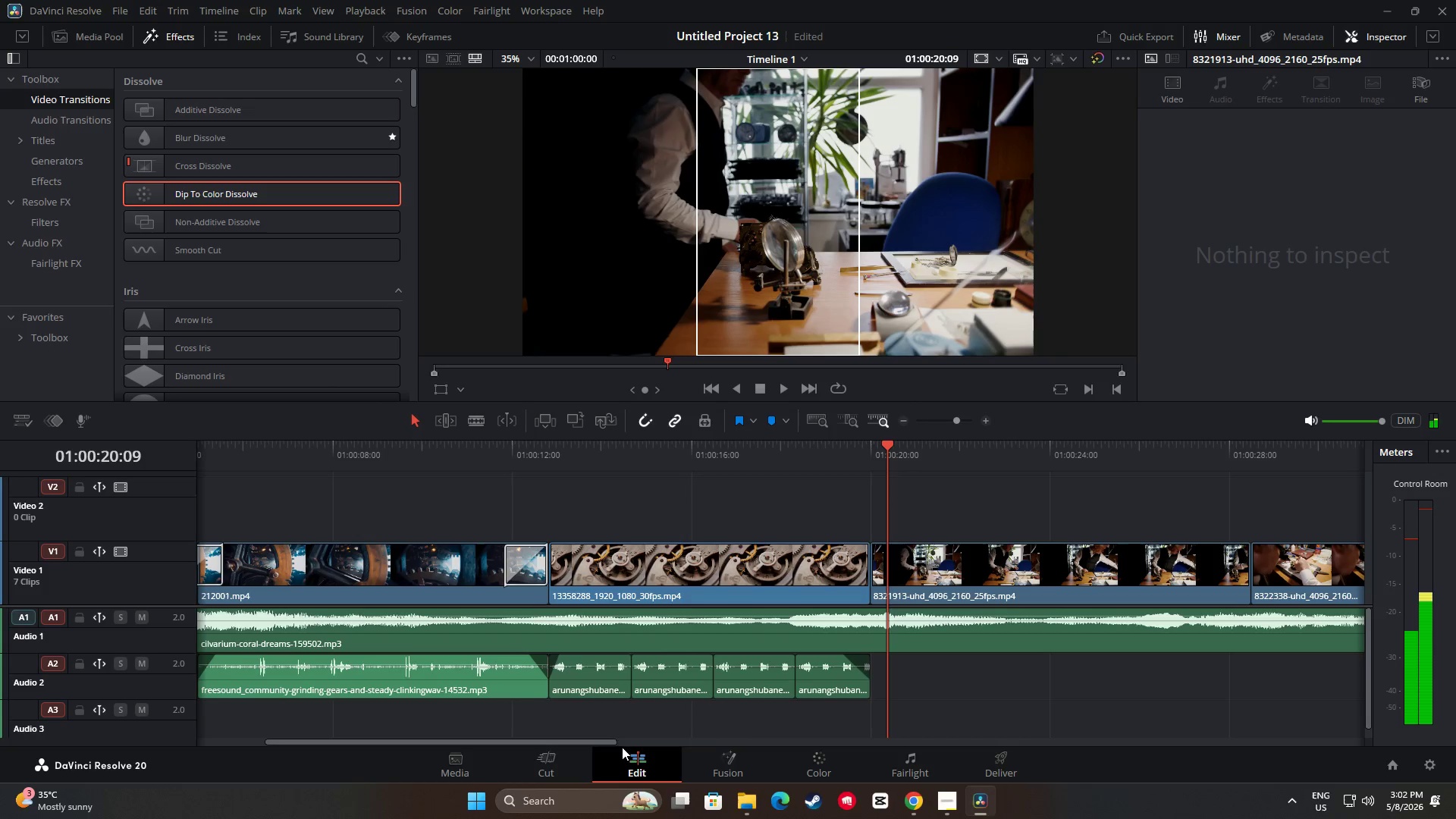 
left_click_drag(start_coordinate=[611, 739], to_coordinate=[701, 736])
 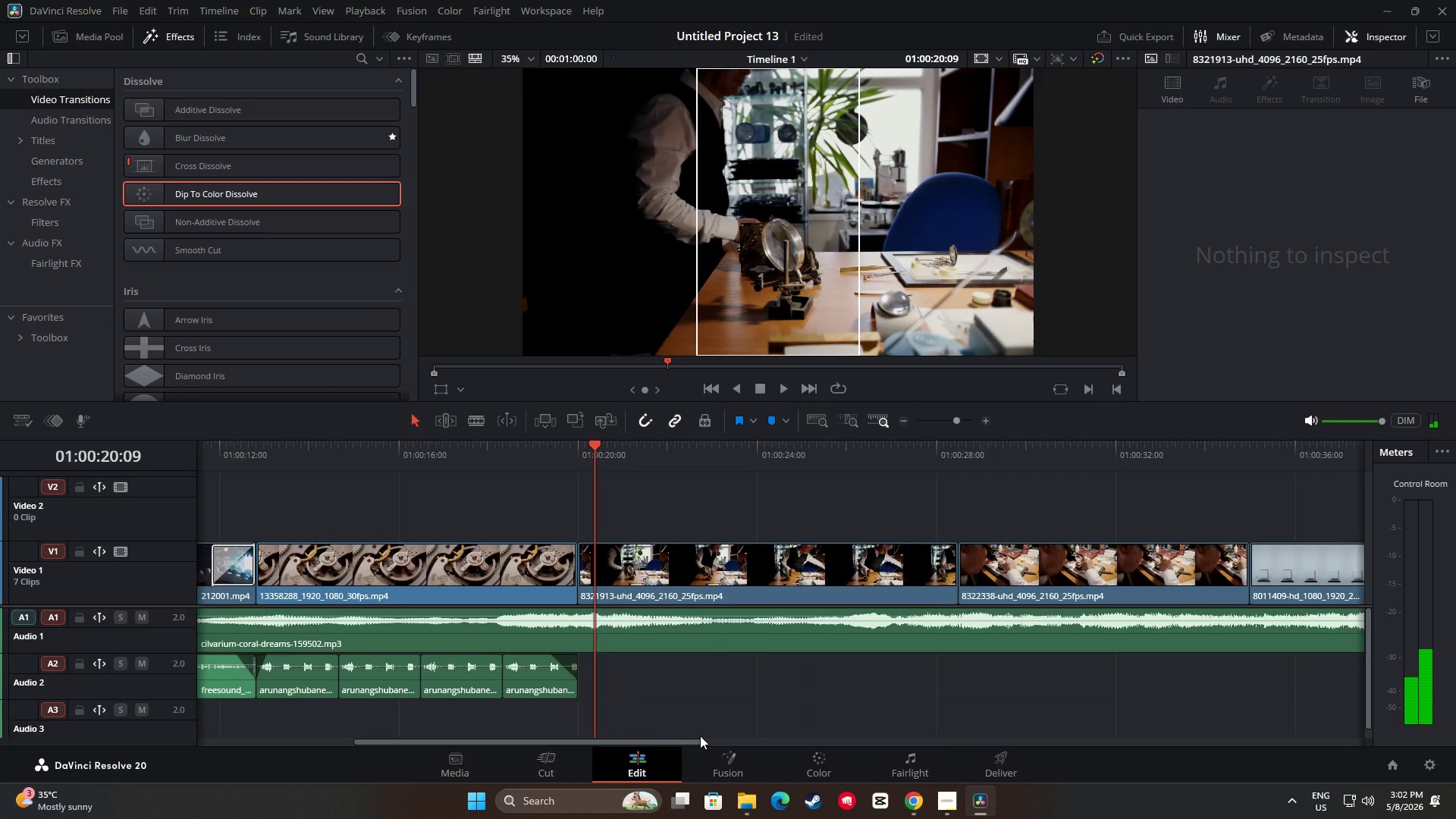 
key(Space)
 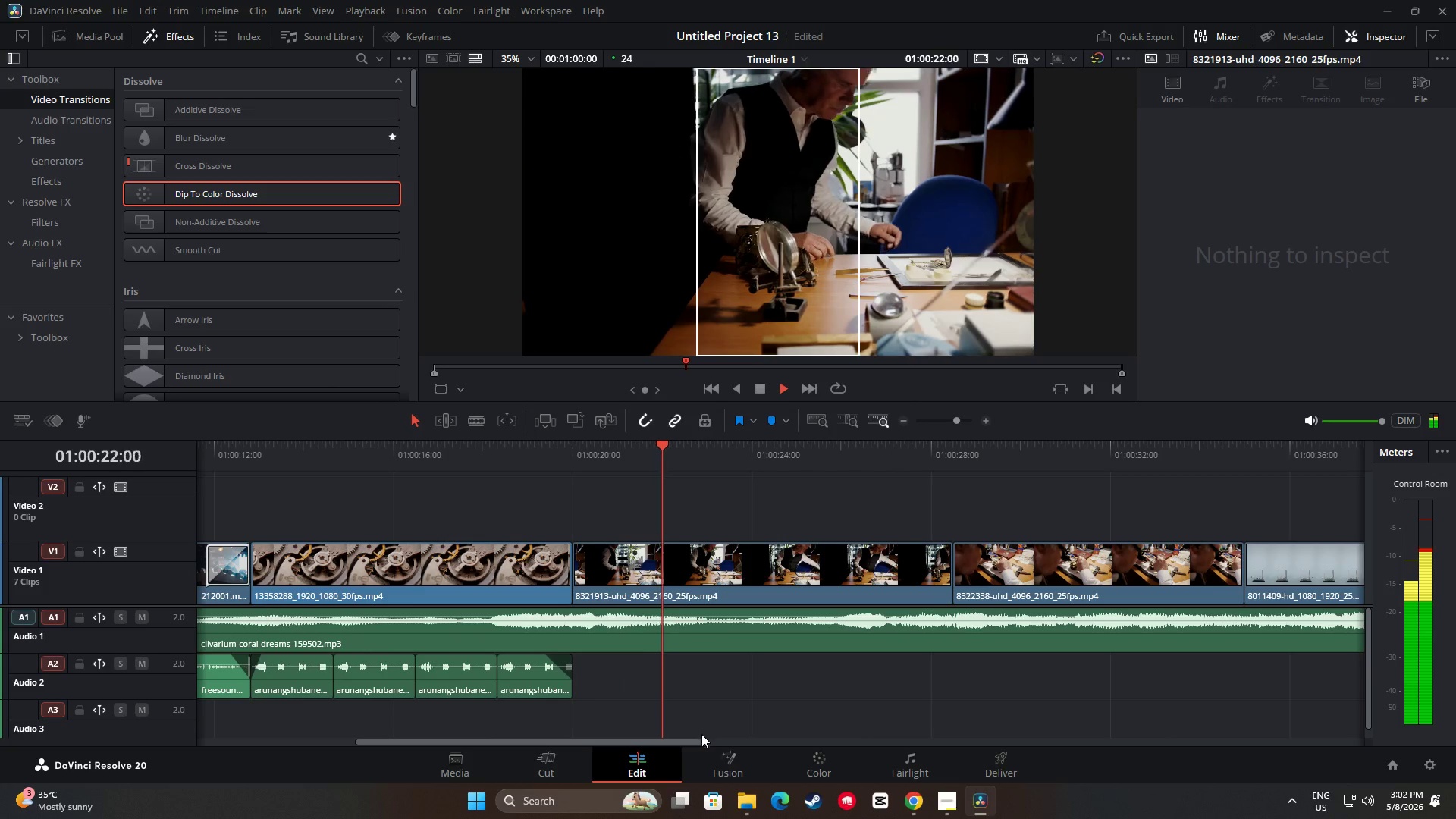 
left_click_drag(start_coordinate=[694, 740], to_coordinate=[661, 739])
 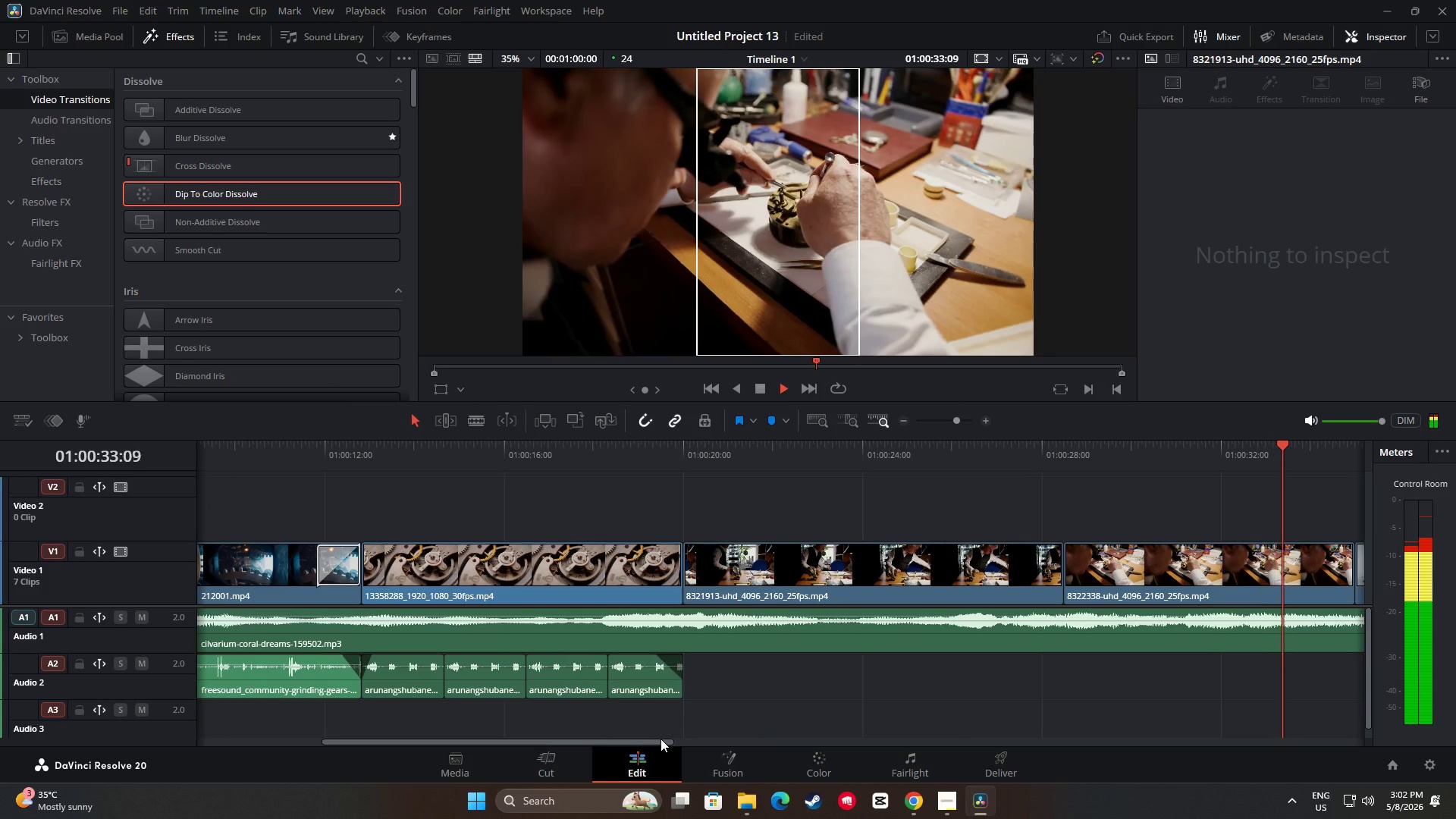 
key(Space)
 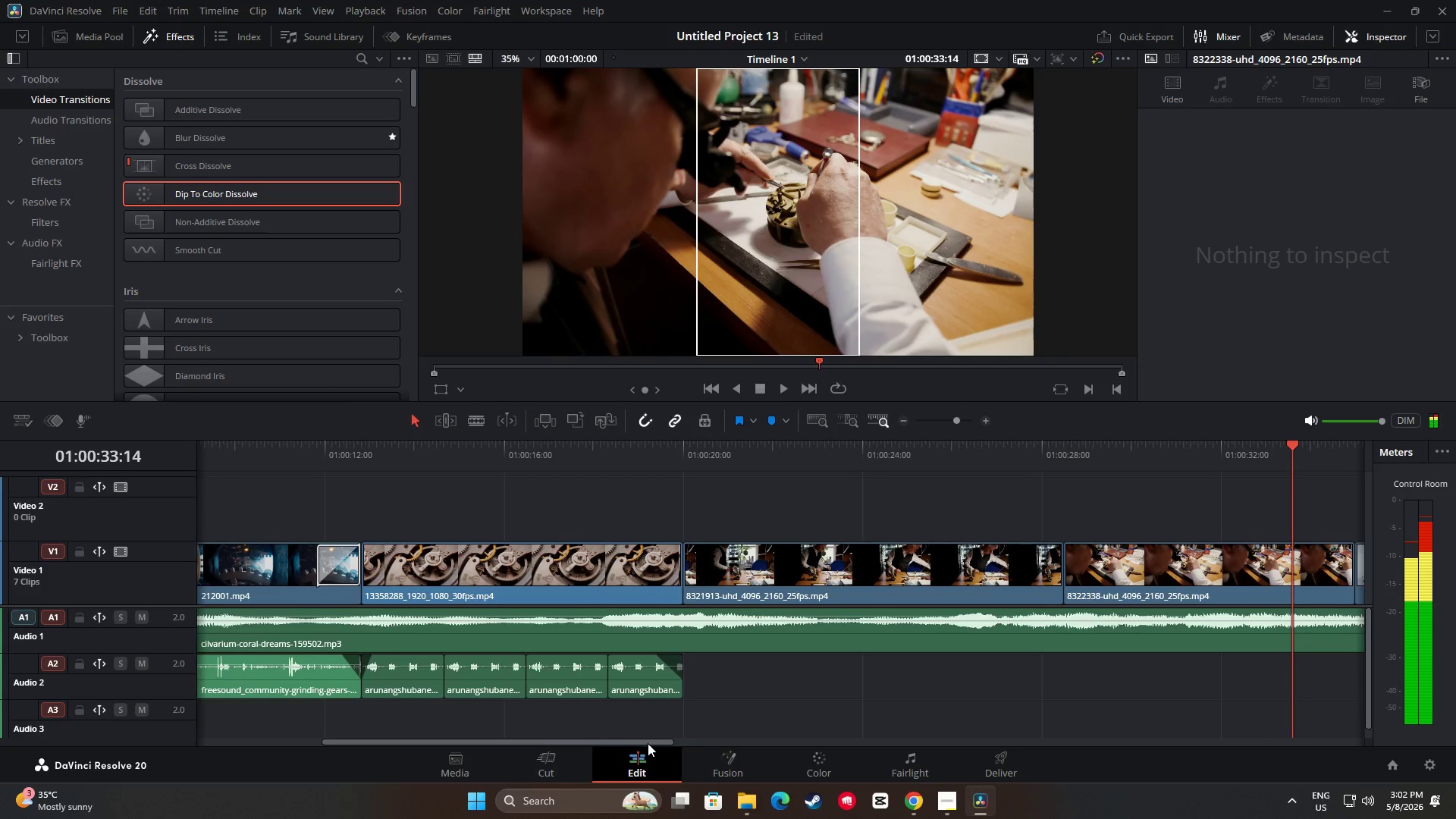 
left_click_drag(start_coordinate=[646, 743], to_coordinate=[626, 742])
 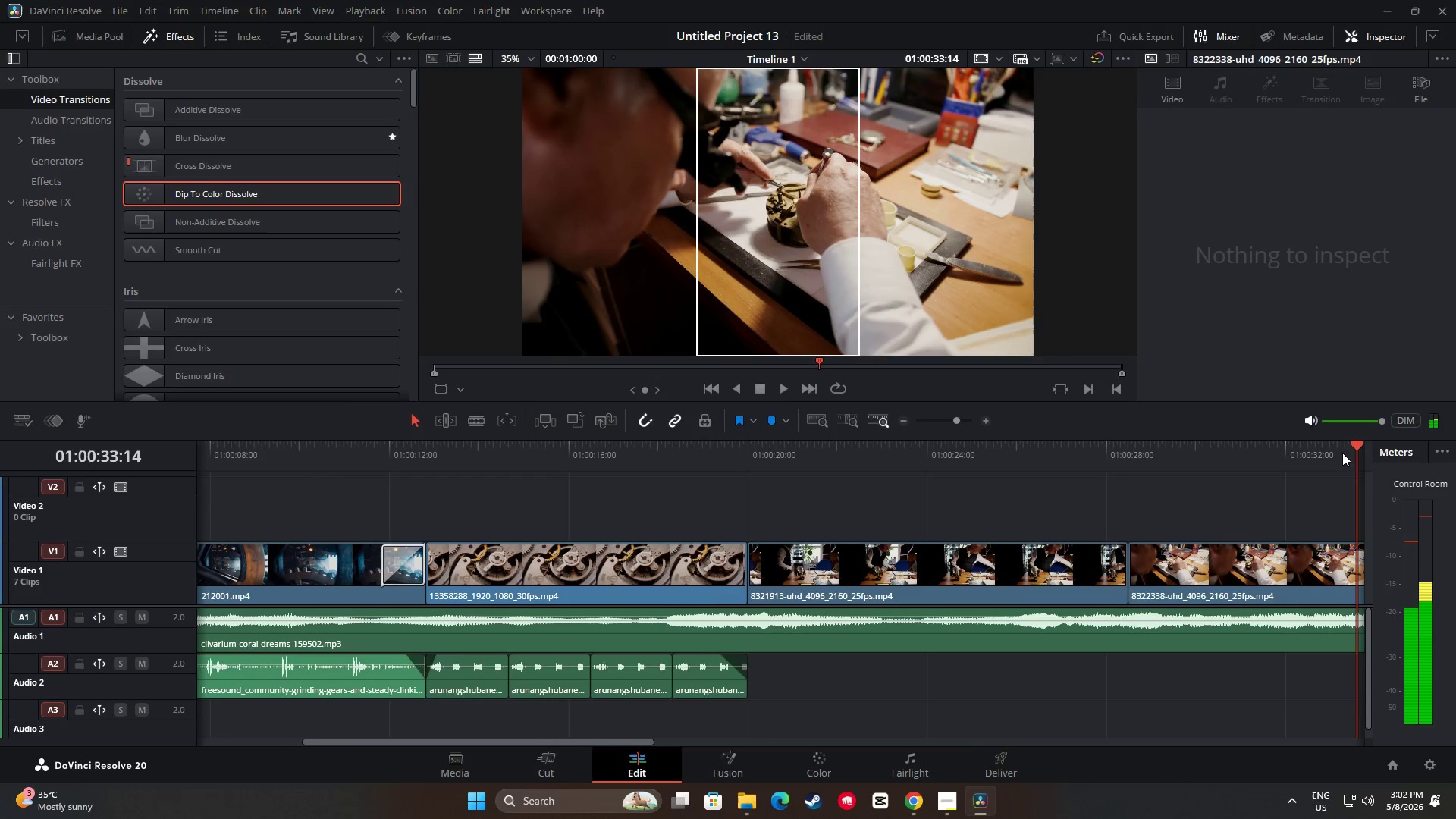 
left_click_drag(start_coordinate=[1359, 445], to_coordinate=[101, 529])
 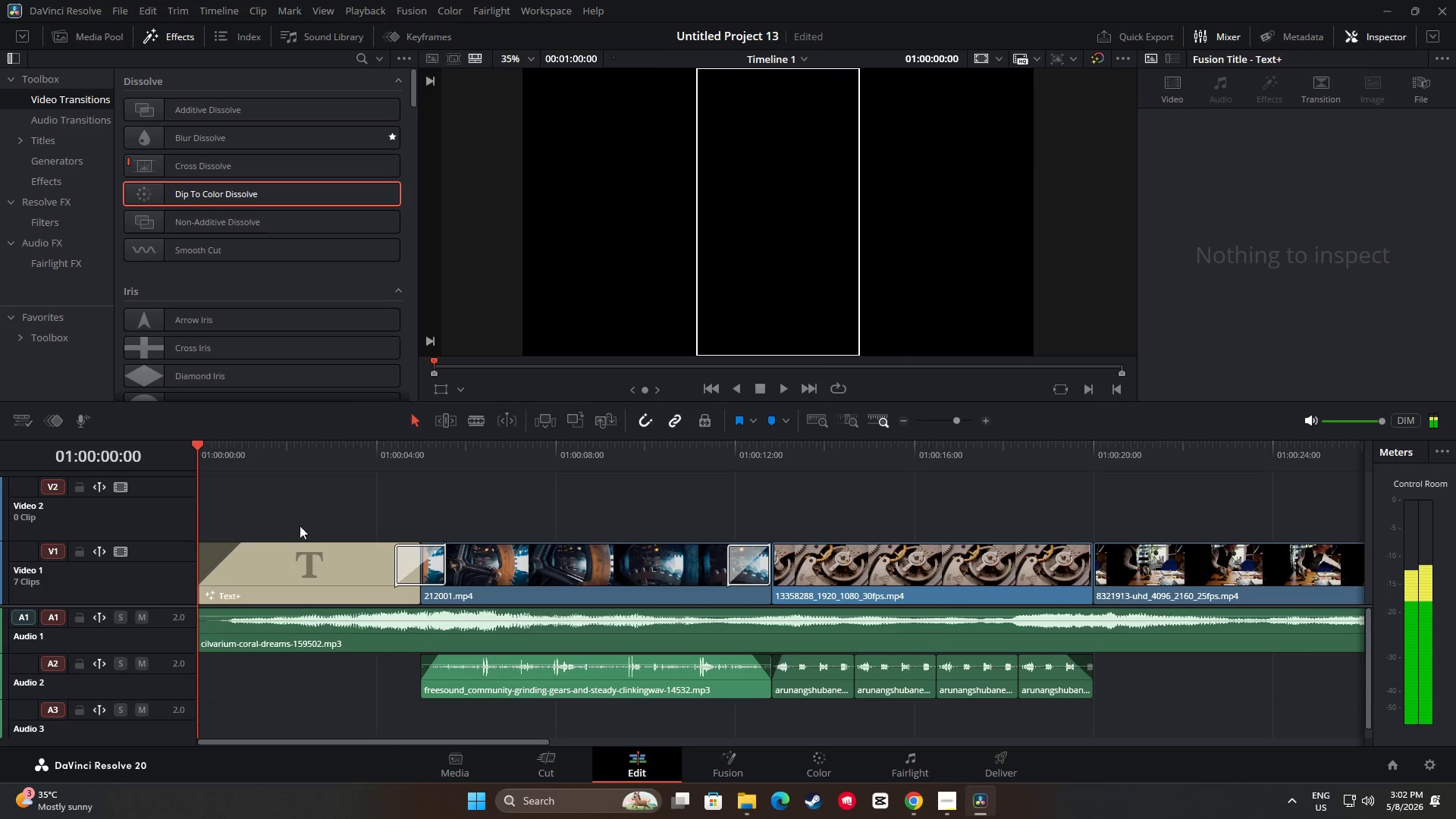 
key(Space)
 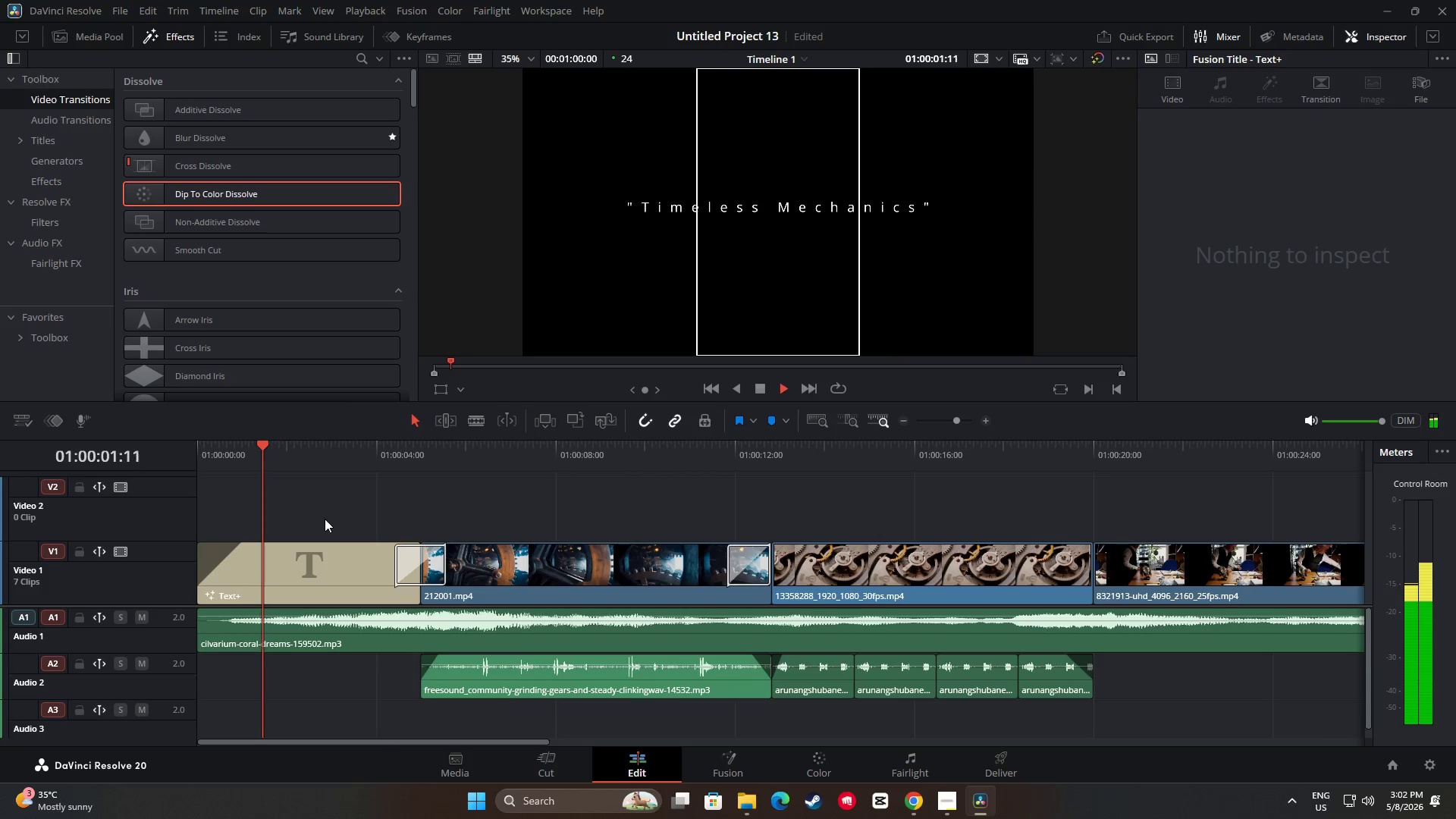 
key(Space)
 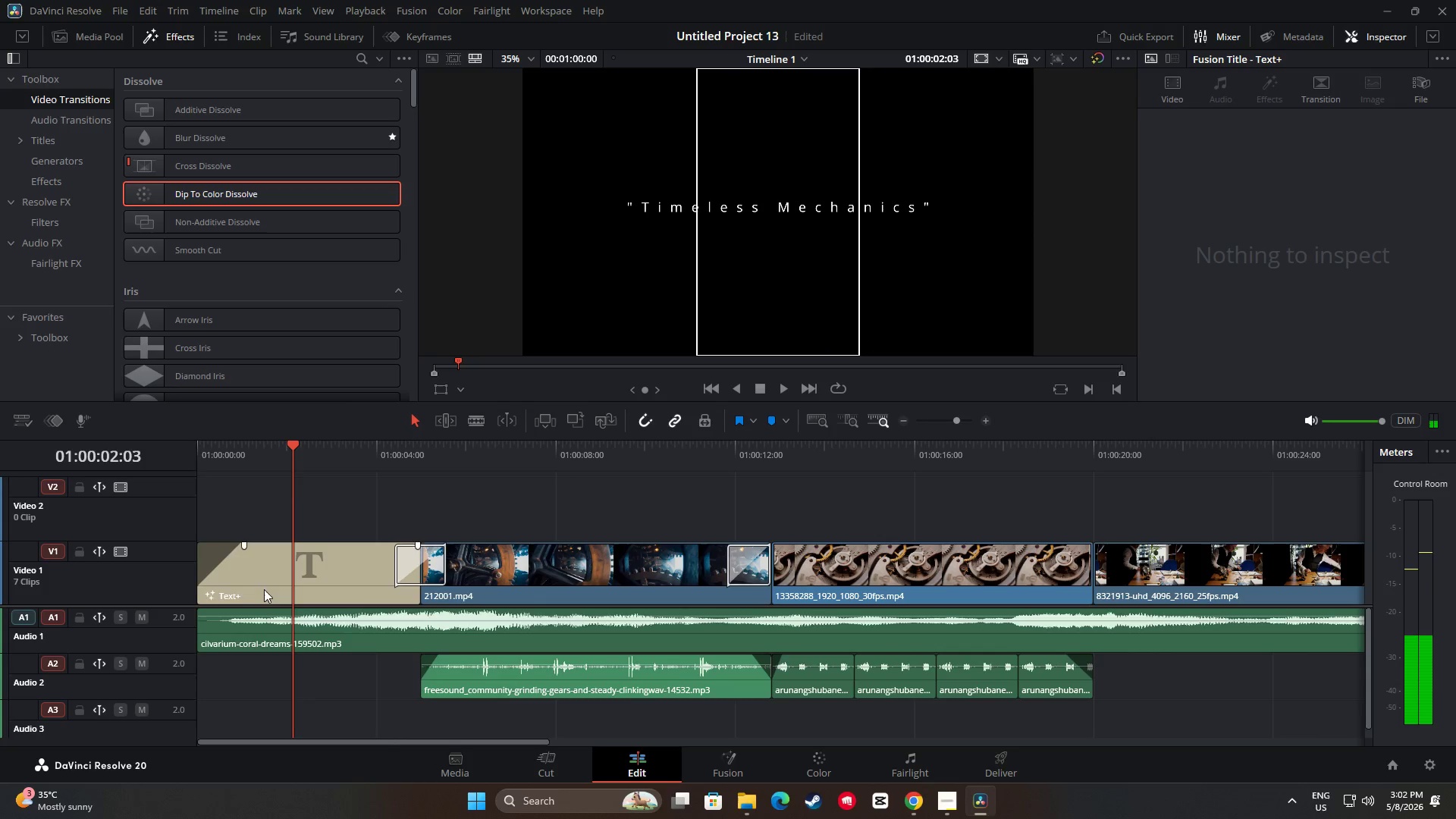 
left_click_drag(start_coordinate=[293, 452], to_coordinate=[194, 442])
 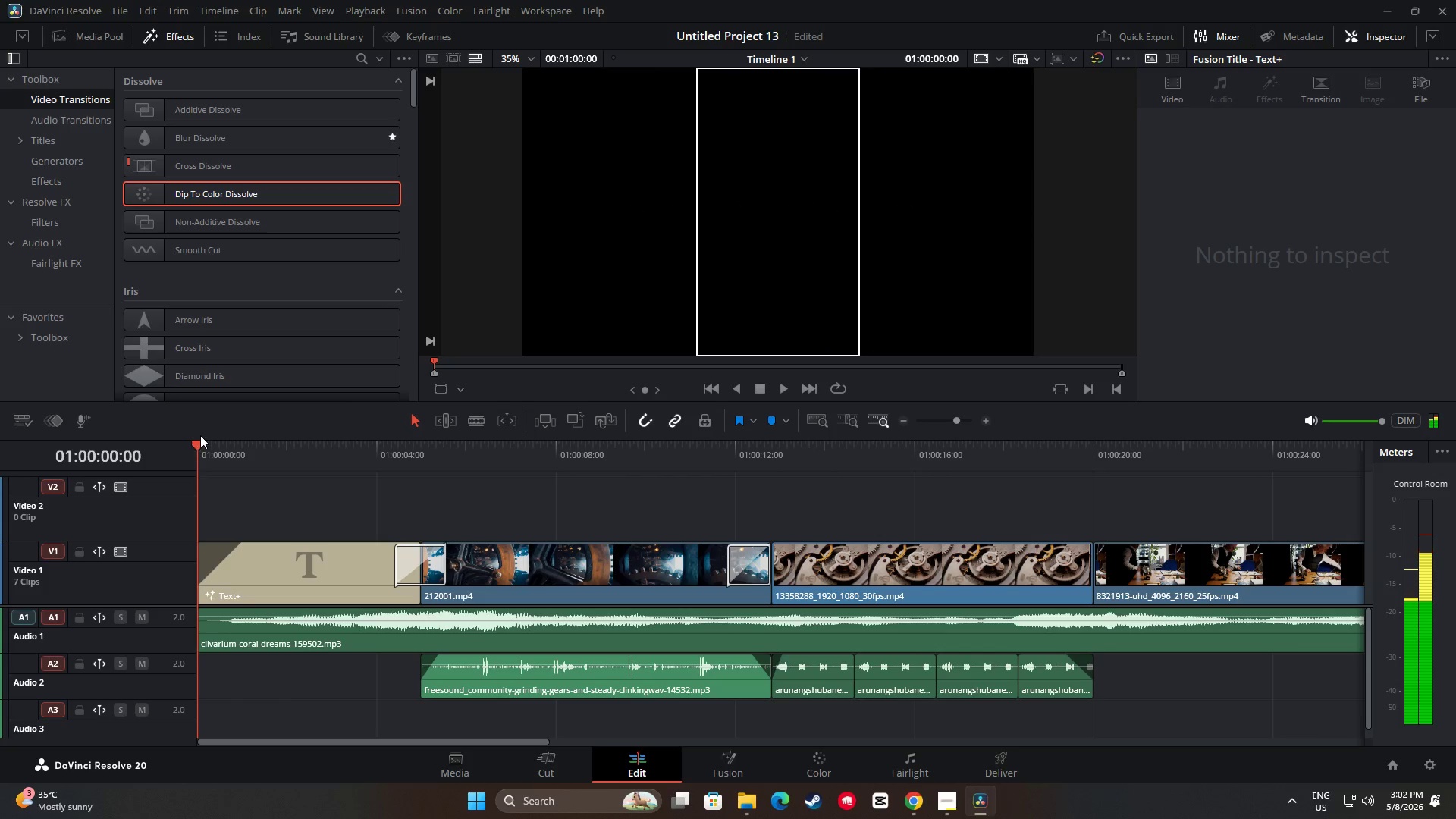 
key(Space)
 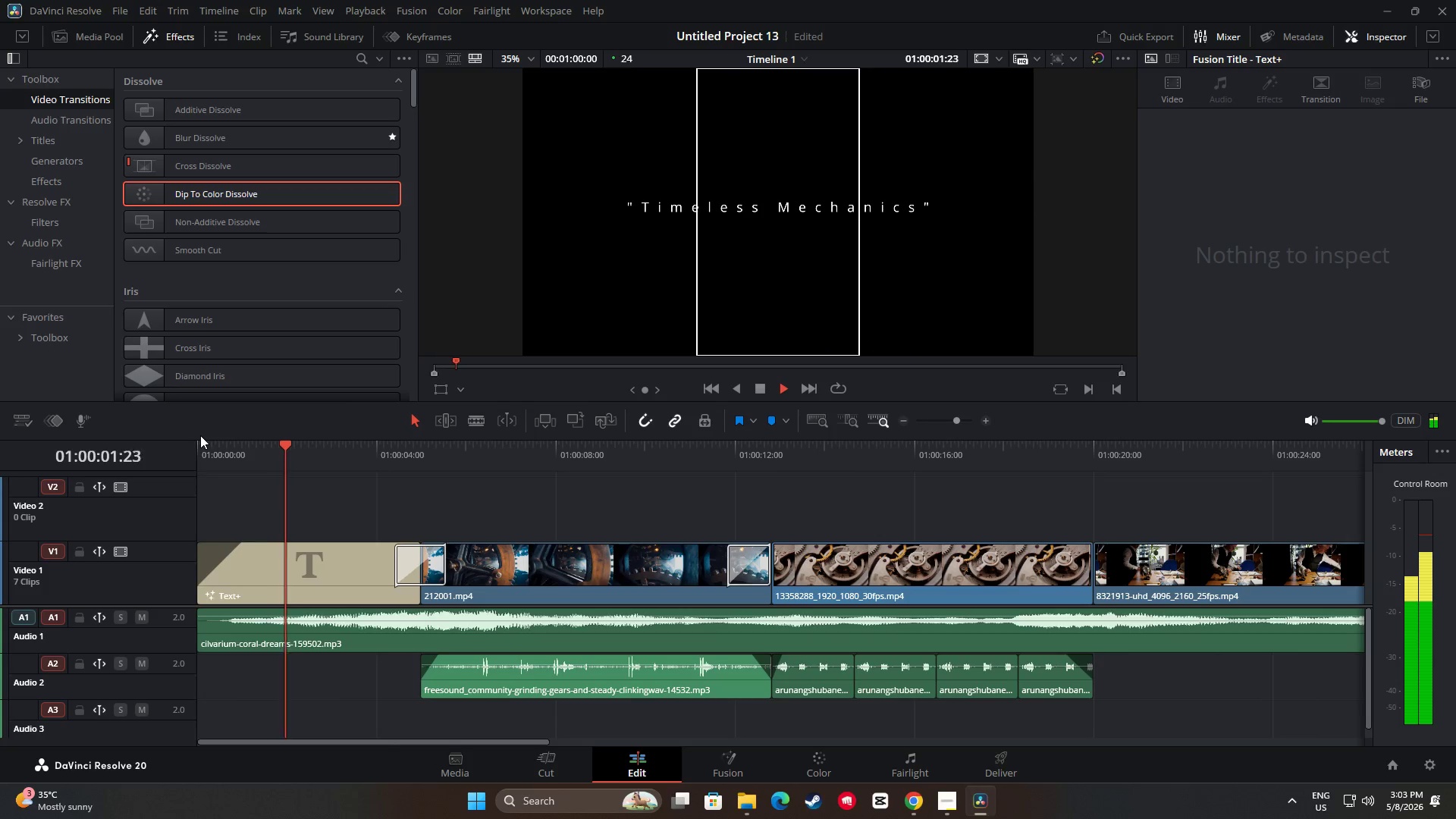 
key(Space)
 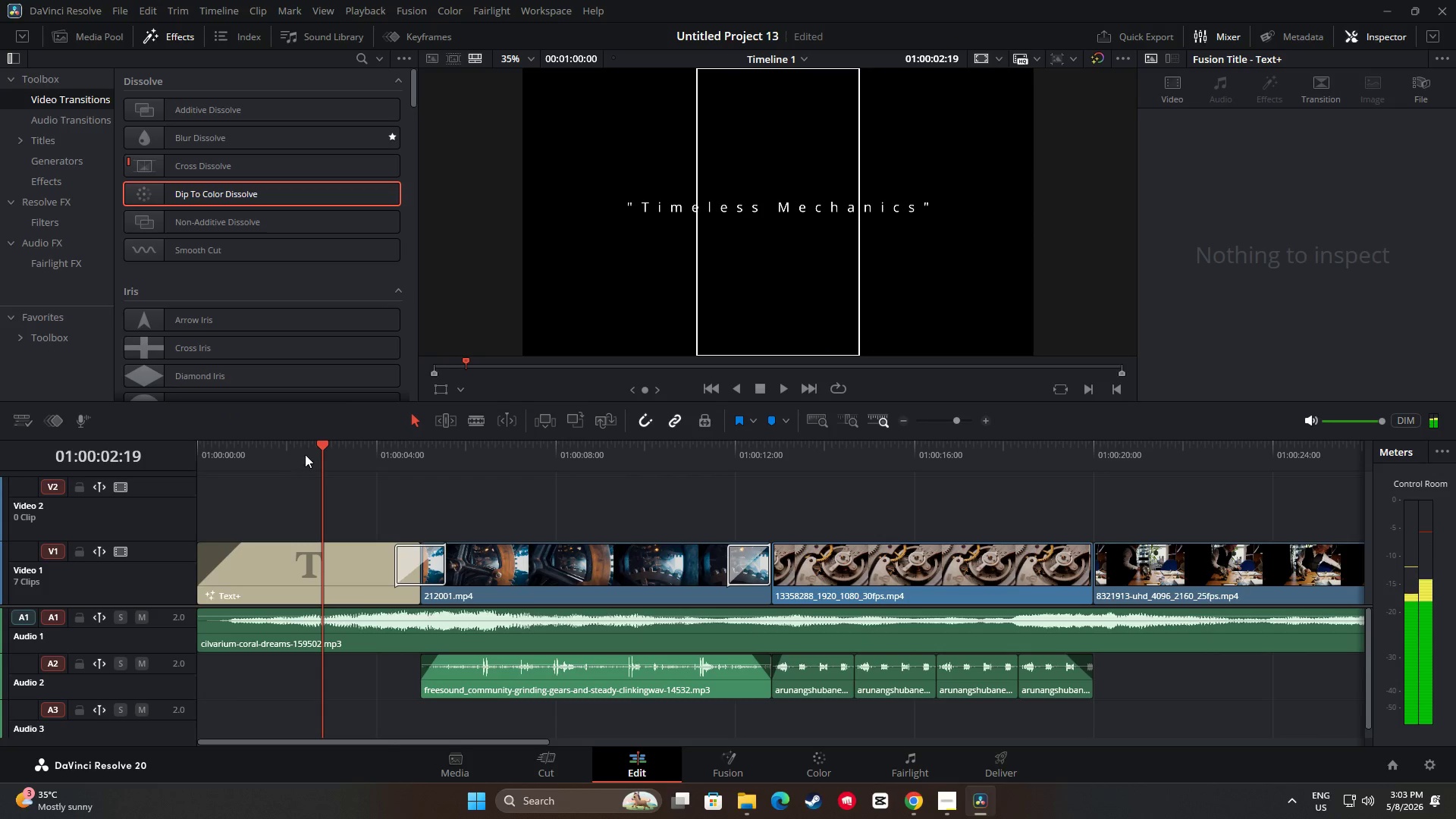 
left_click_drag(start_coordinate=[319, 450], to_coordinate=[193, 439])
 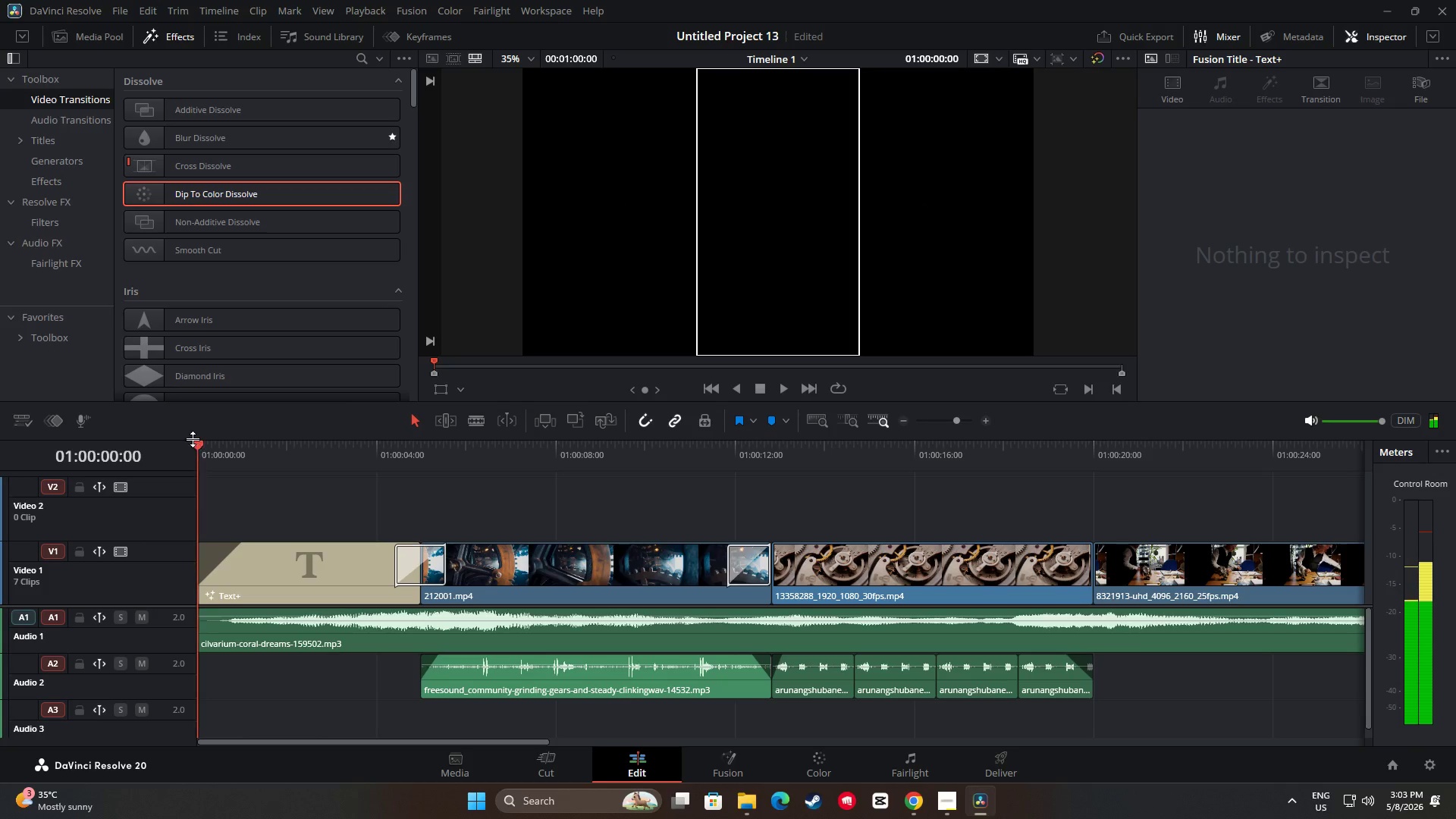 
key(Space)
 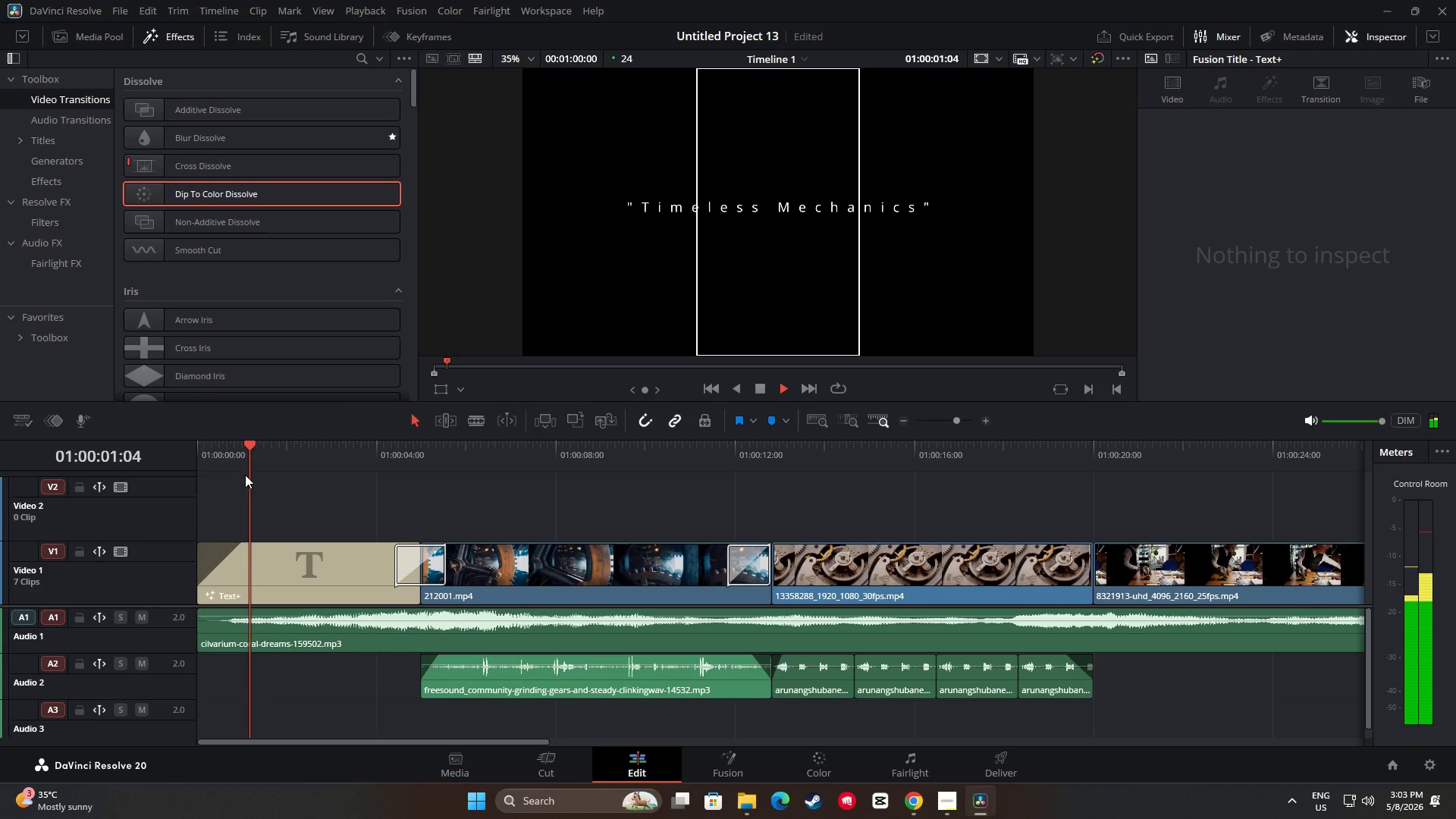 
key(Space)
 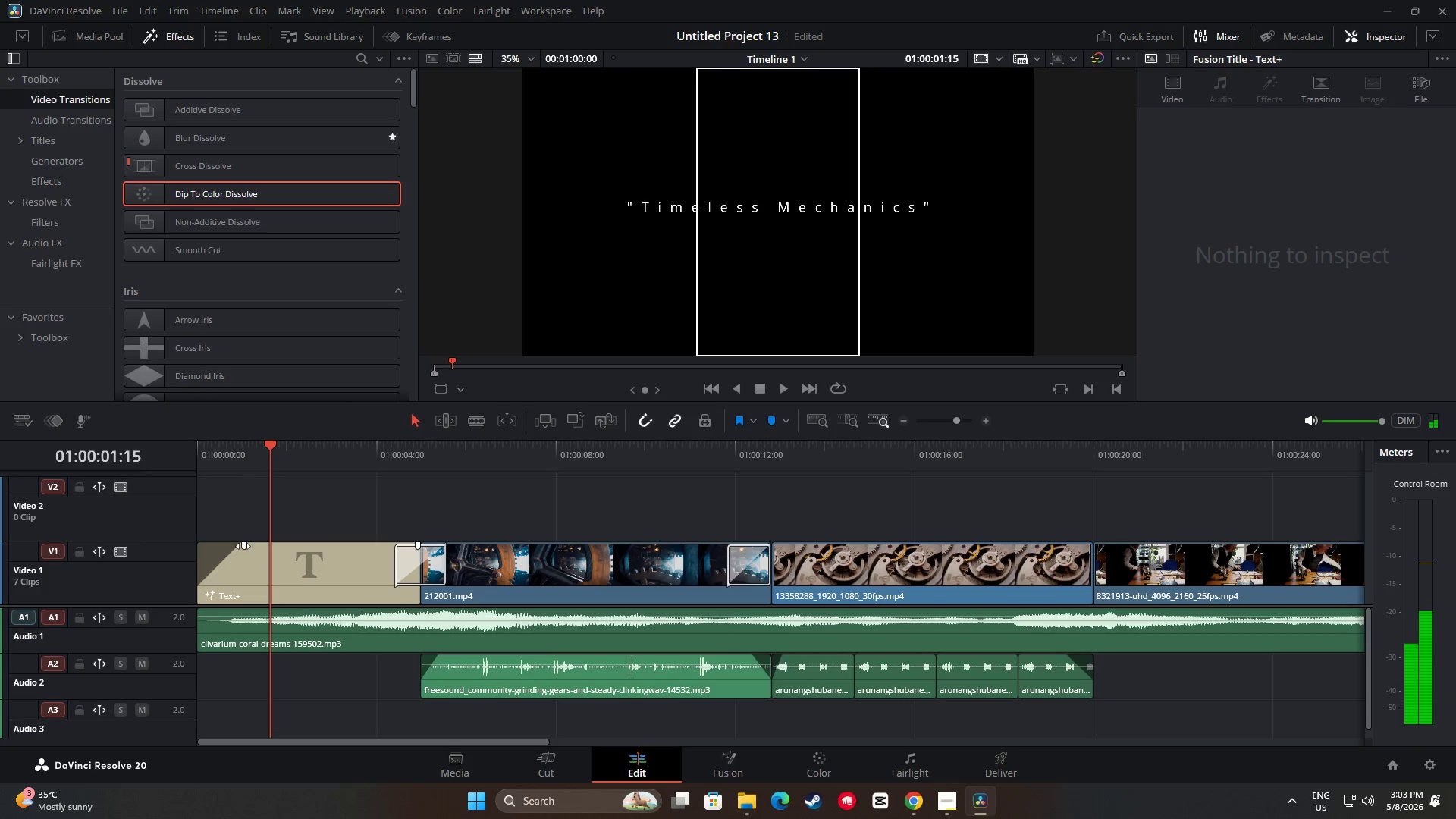 
left_click_drag(start_coordinate=[268, 447], to_coordinate=[183, 447])
 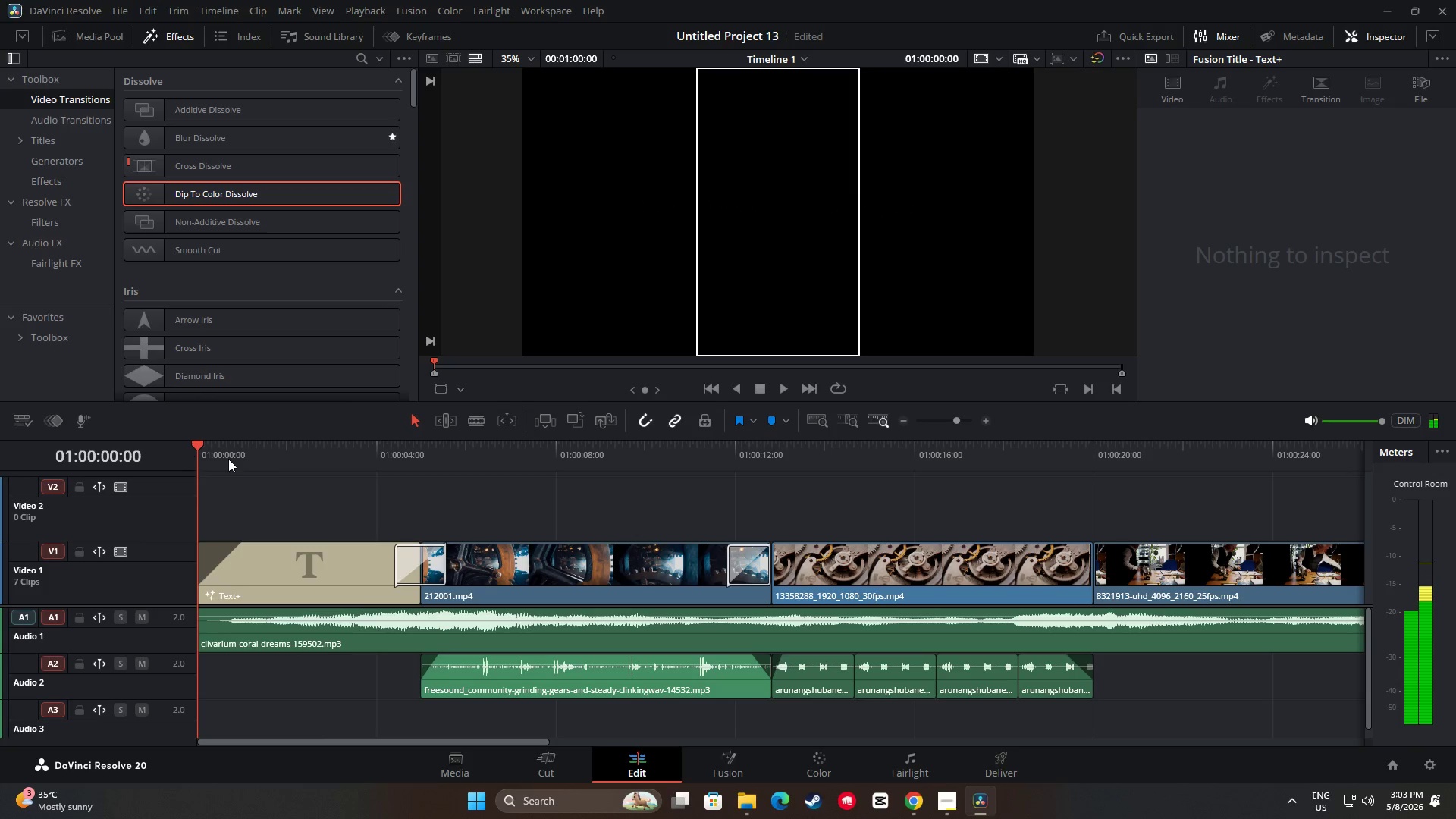 
key(Space)
 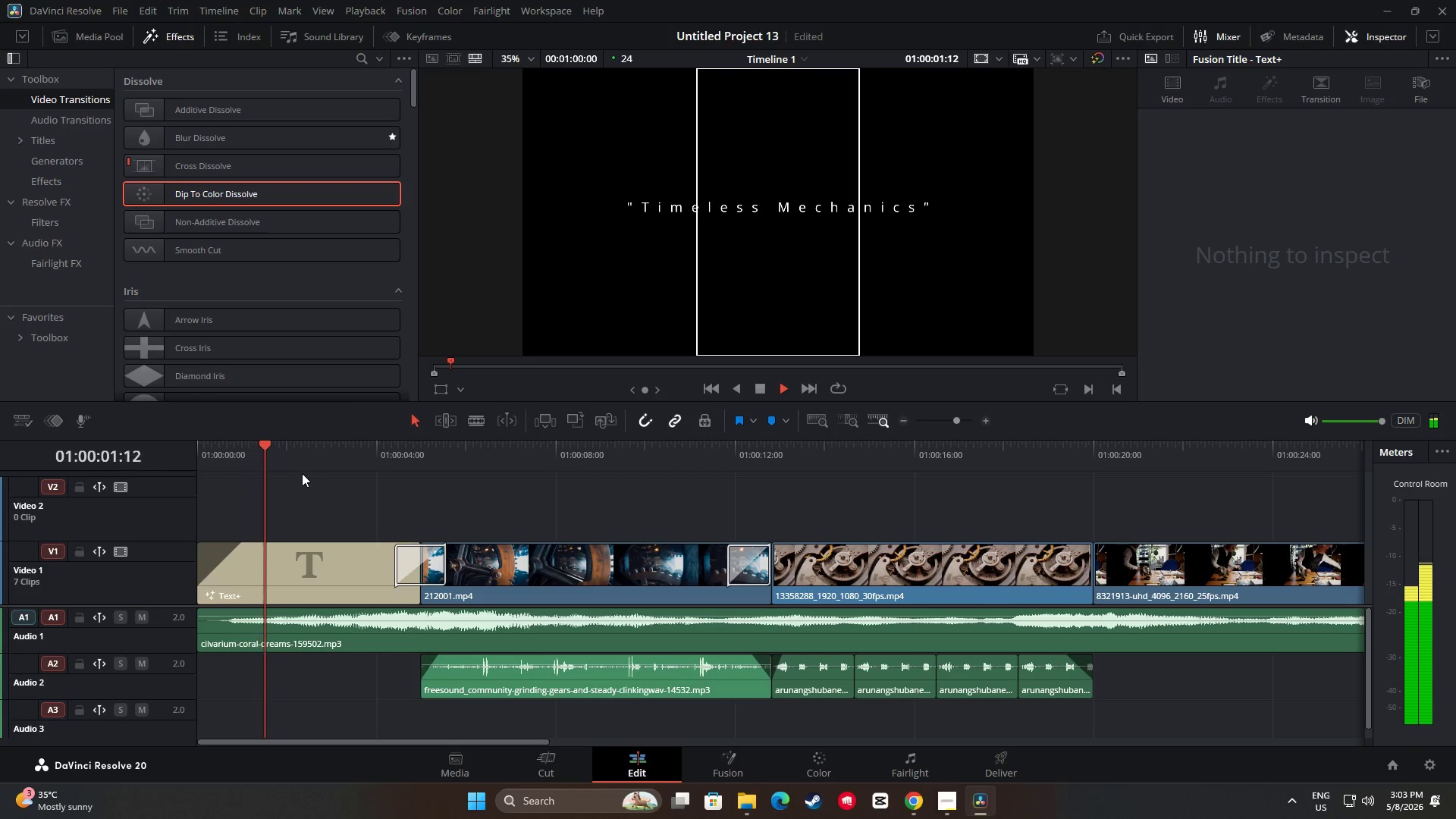 
key(Space)
 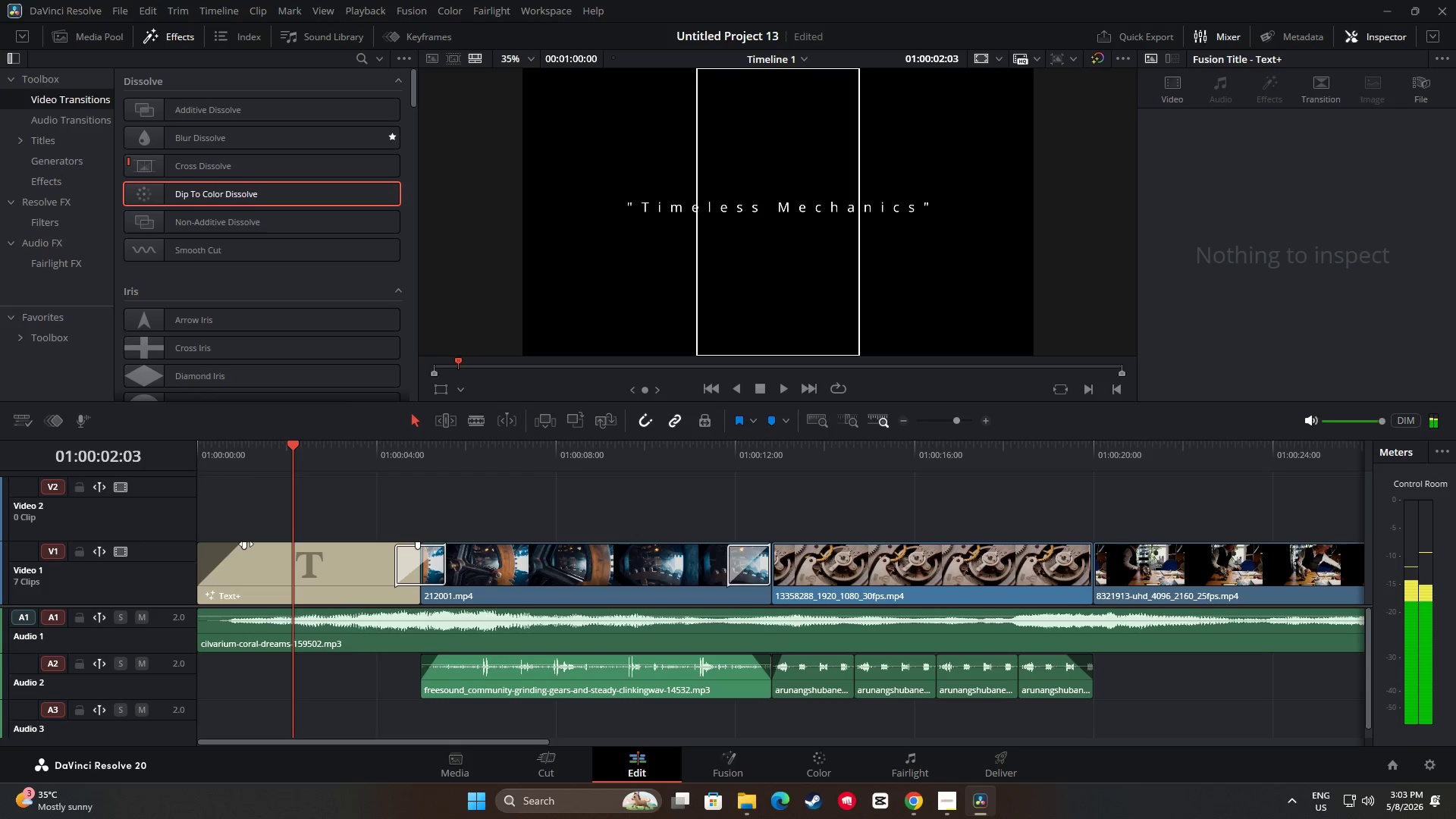 
left_click_drag(start_coordinate=[246, 544], to_coordinate=[262, 543])
 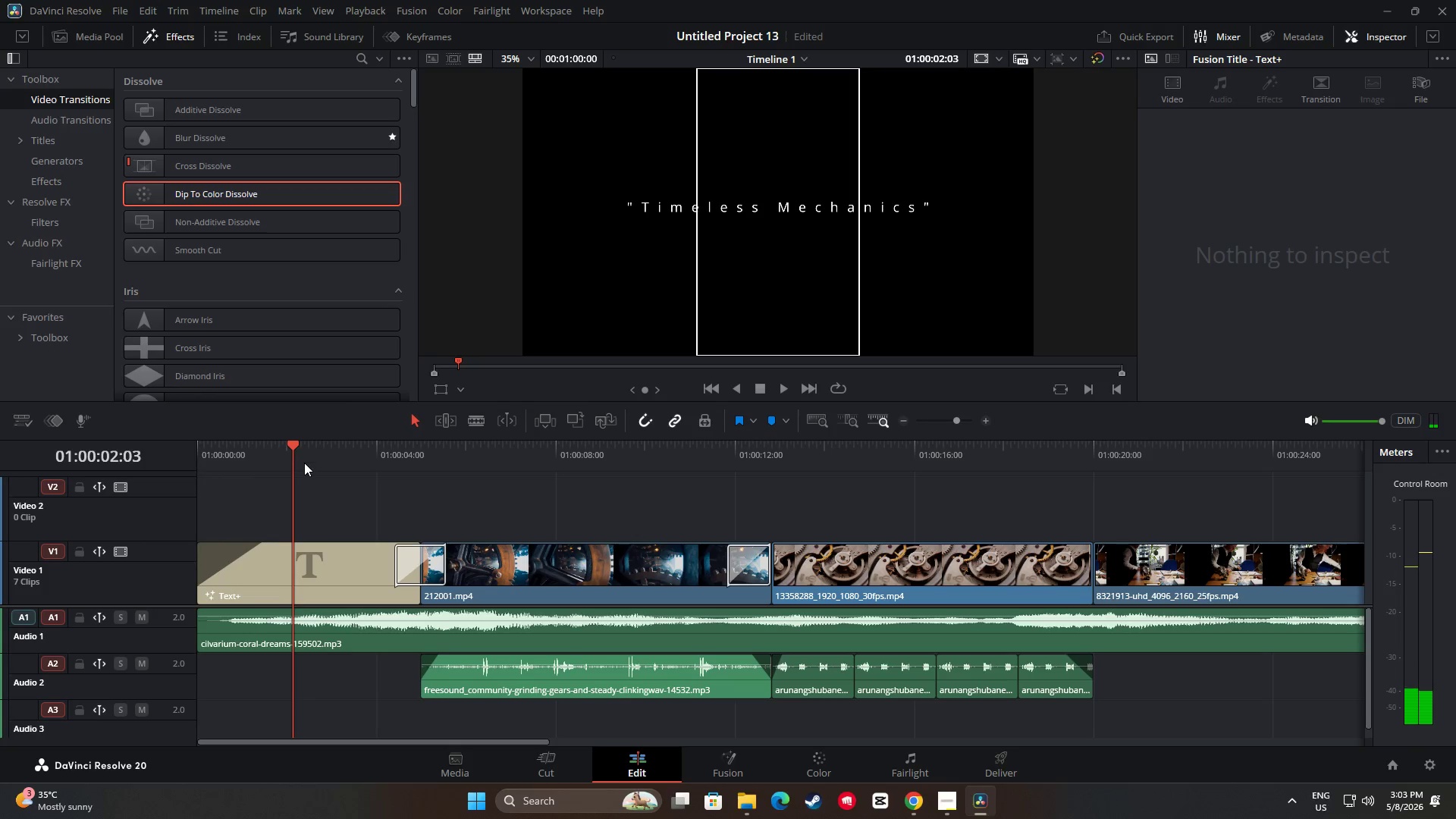 
left_click_drag(start_coordinate=[290, 442], to_coordinate=[173, 447])
 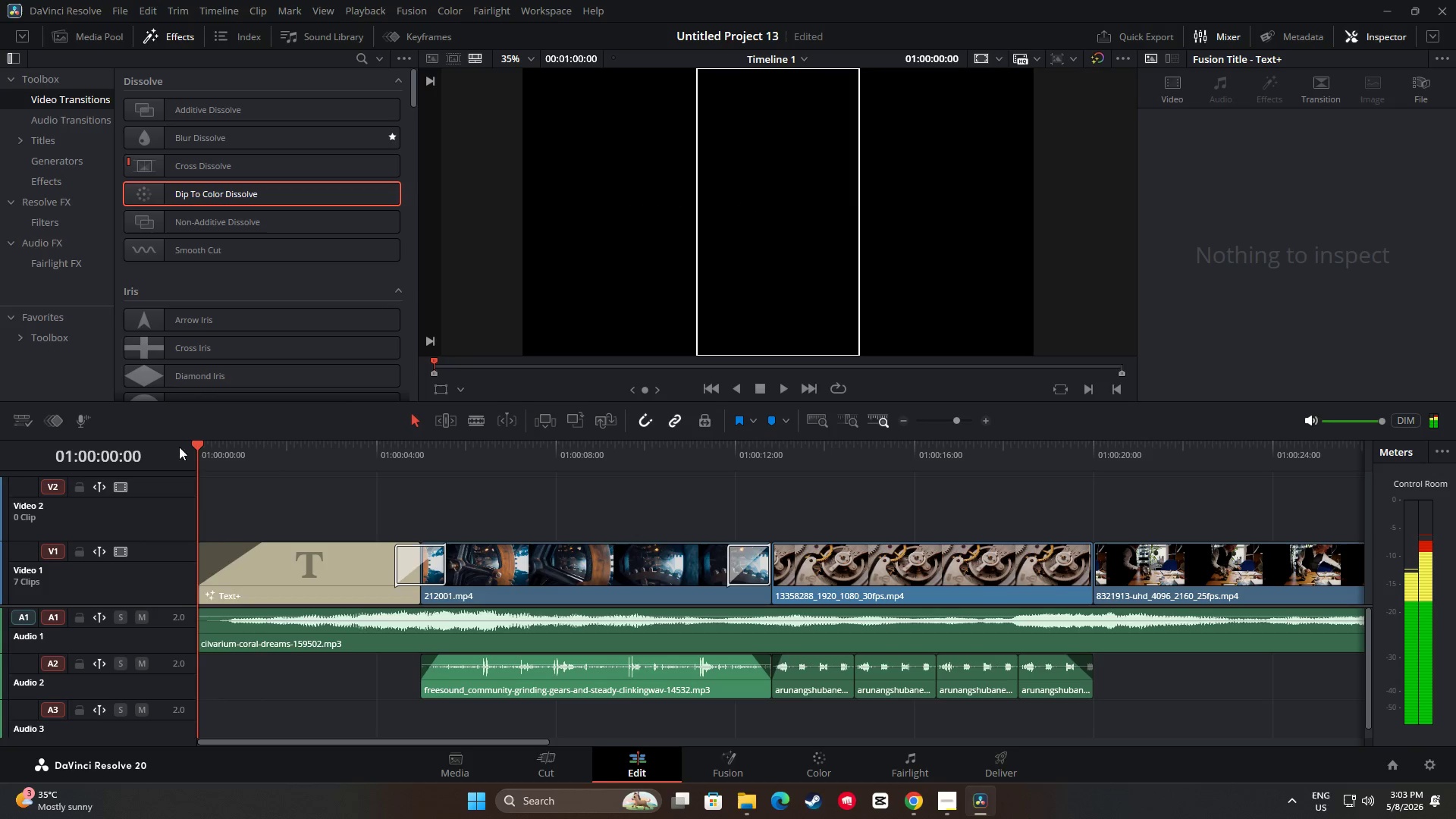 
key(Space)
 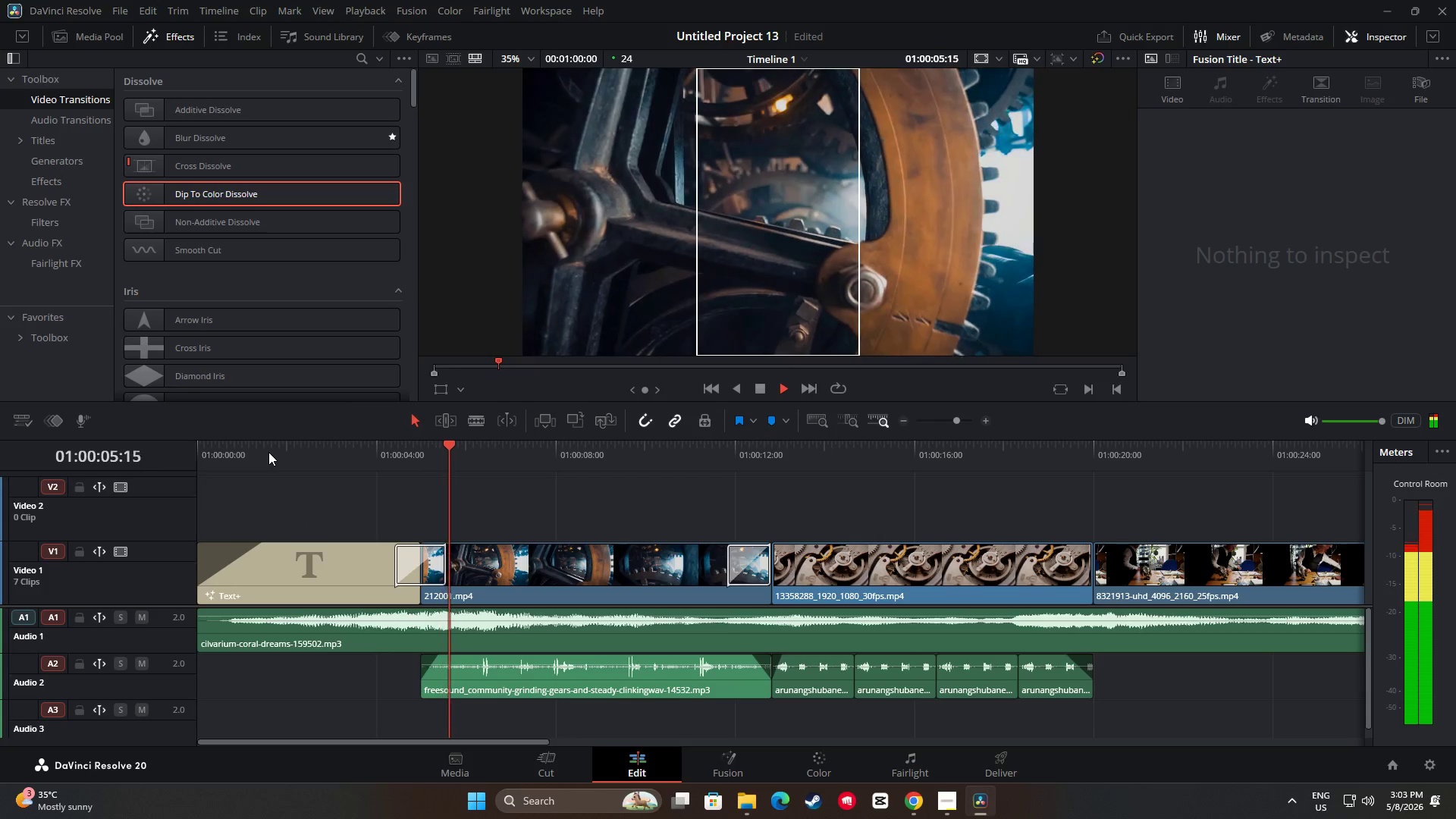 
wait(7.66)
 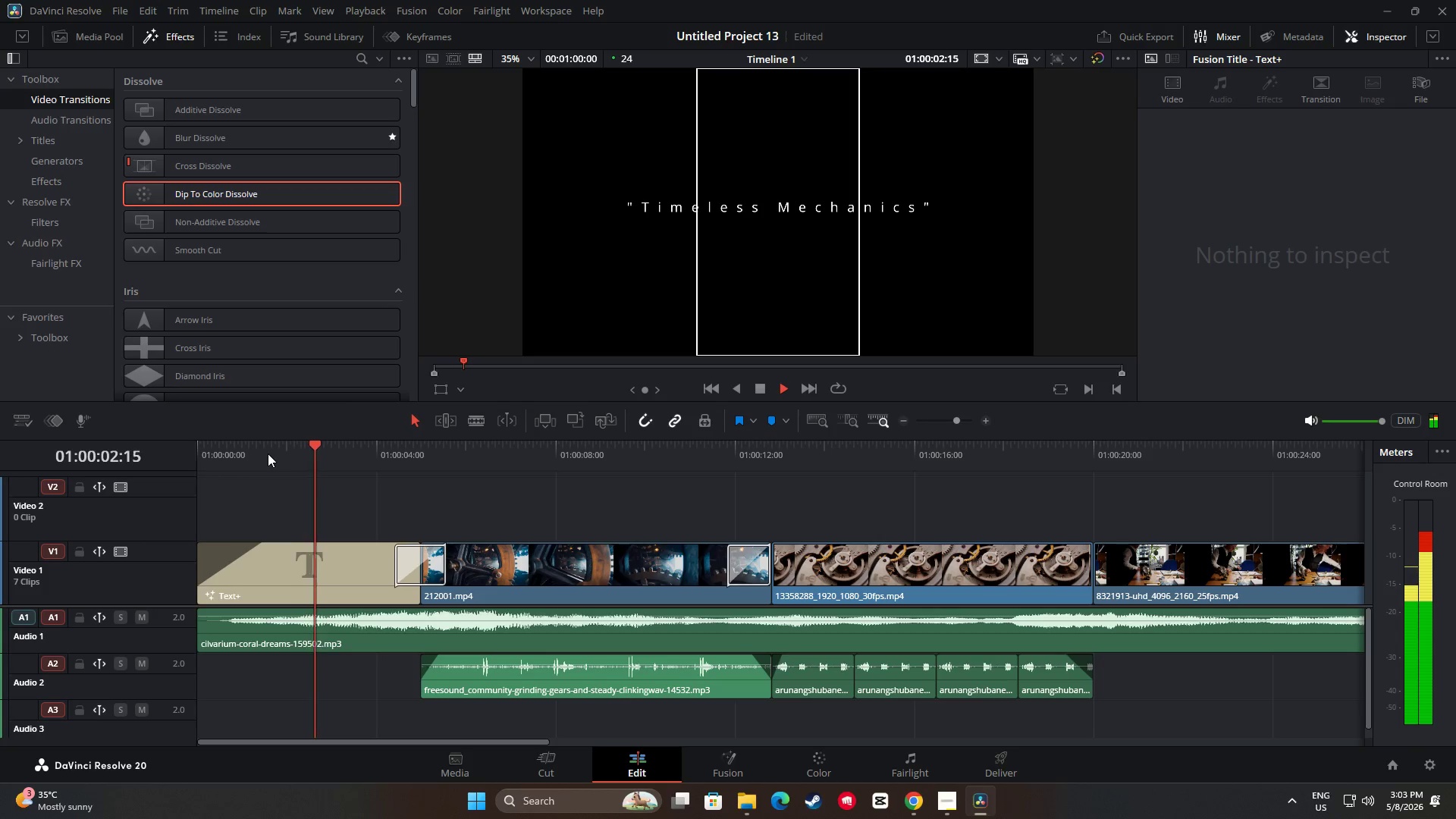 
key(Space)
 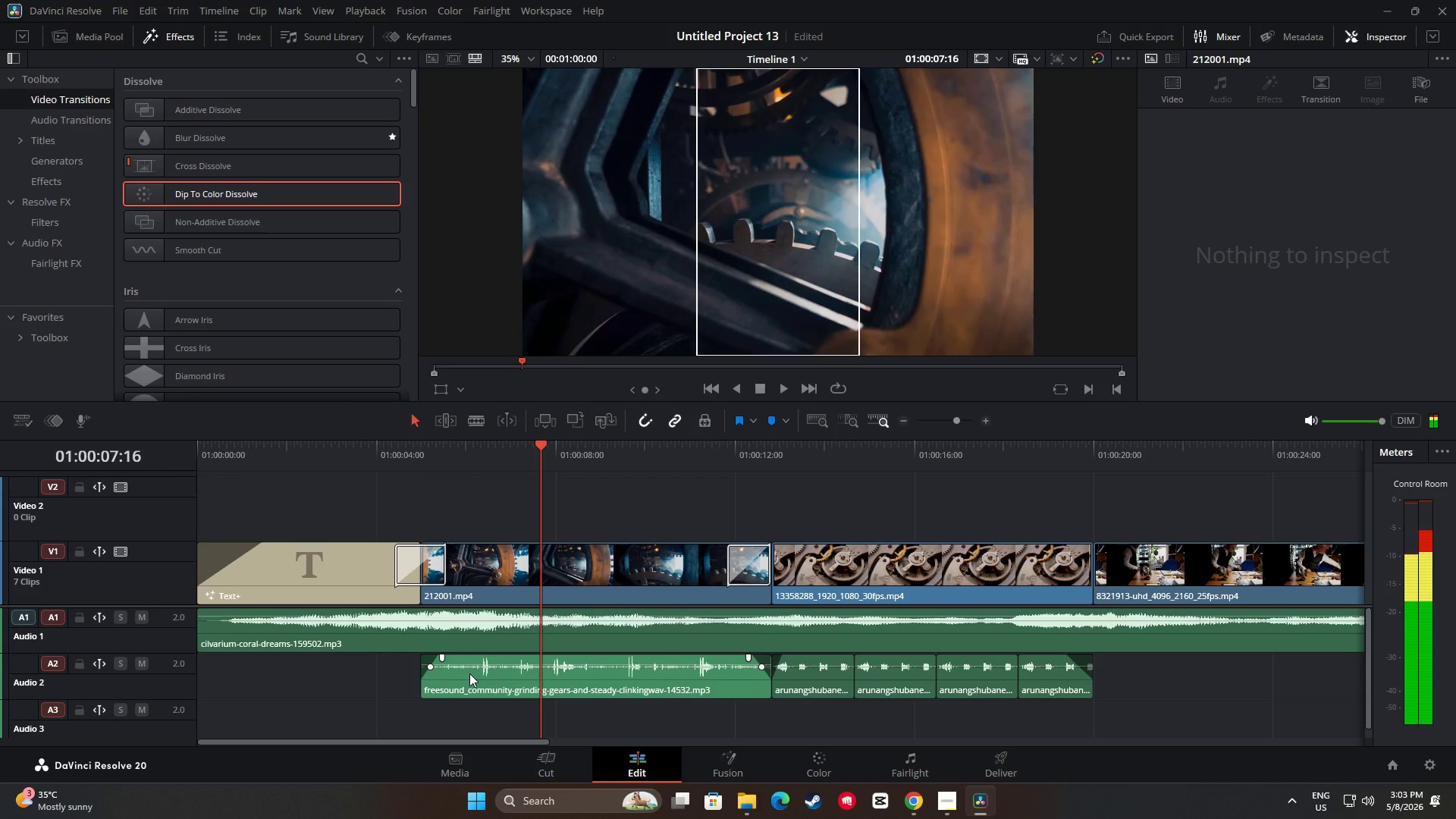 
left_click([469, 673])
 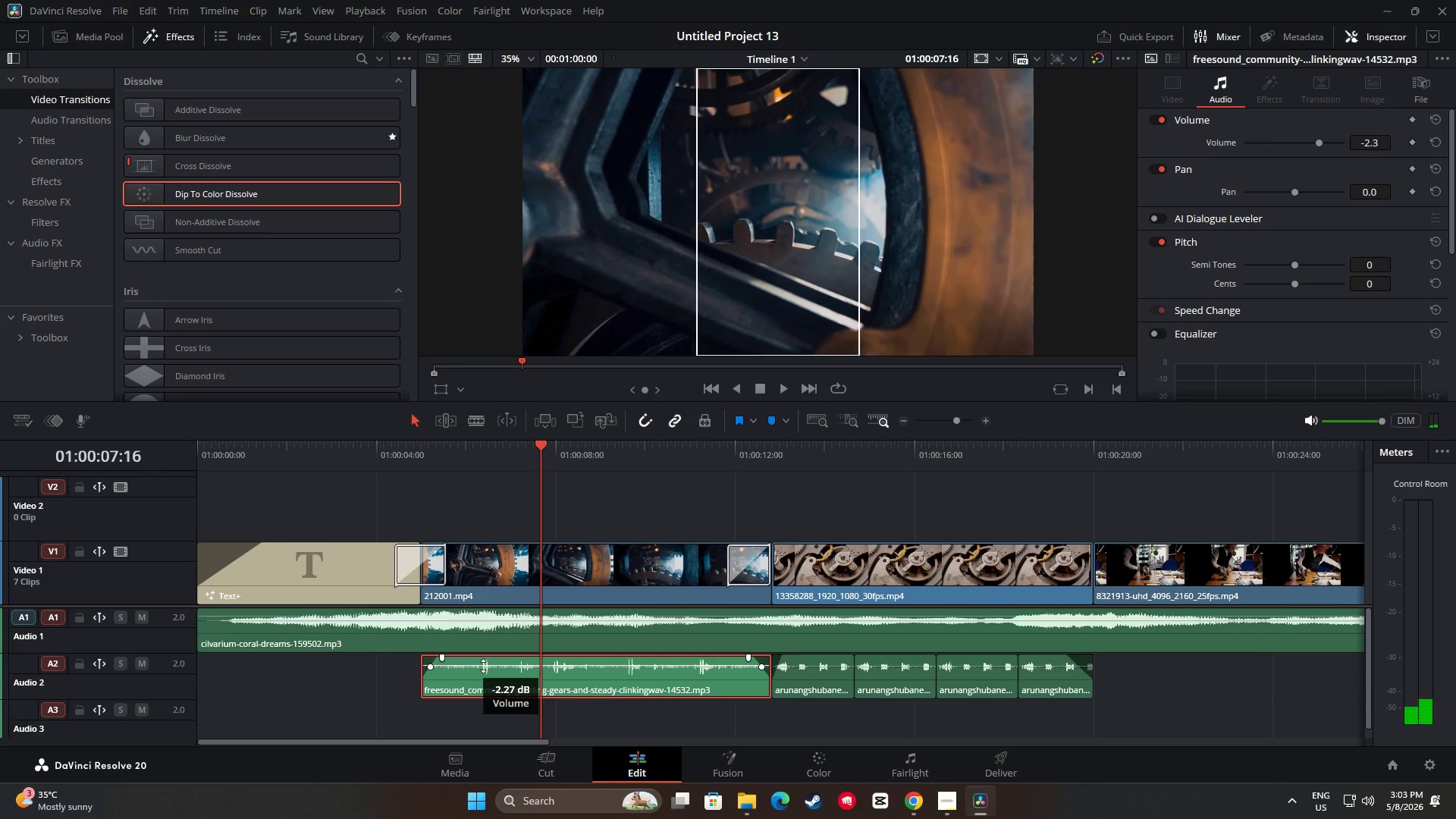 
left_click_drag(start_coordinate=[541, 449], to_coordinate=[379, 462])
 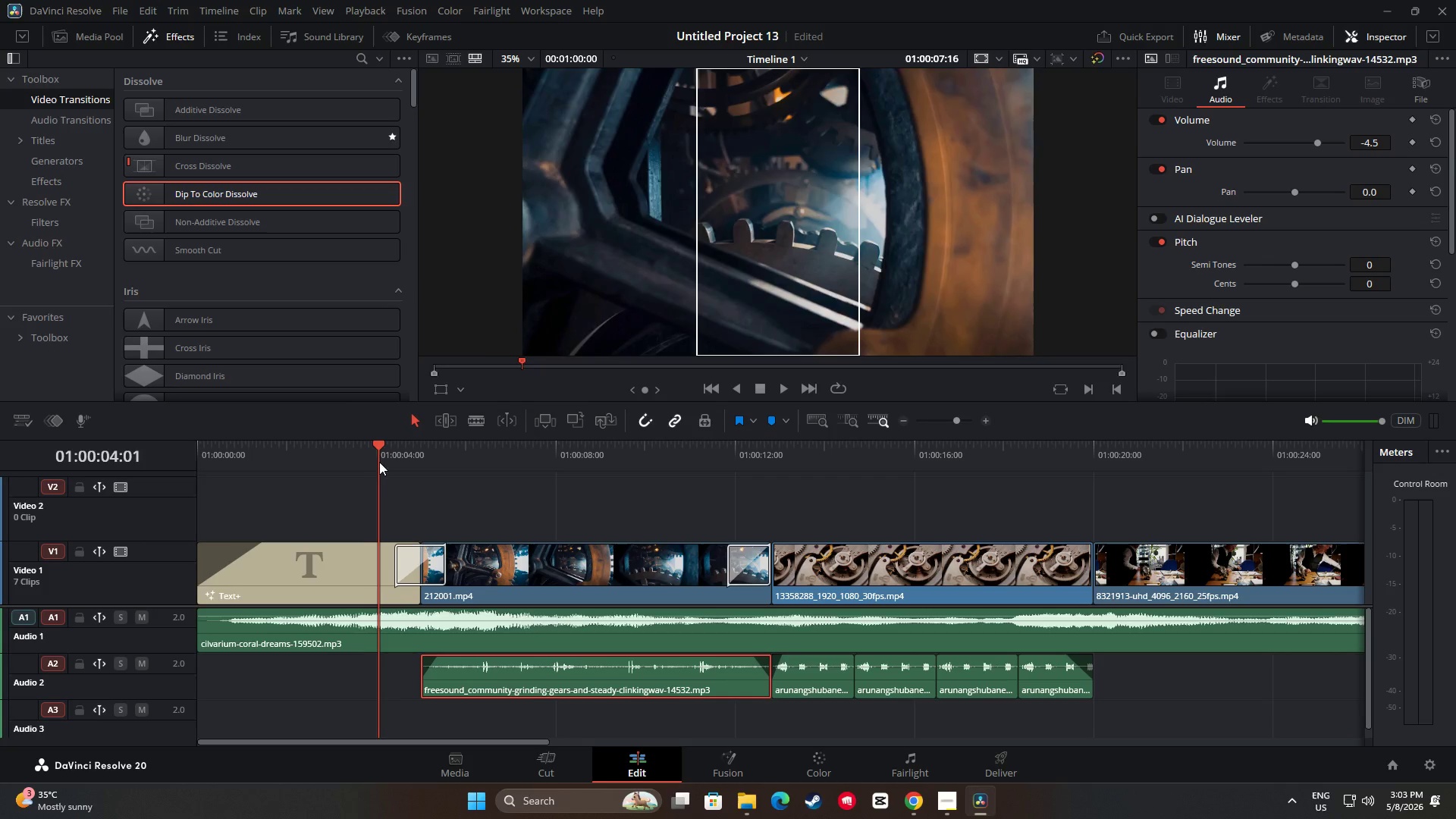 
key(Space)
 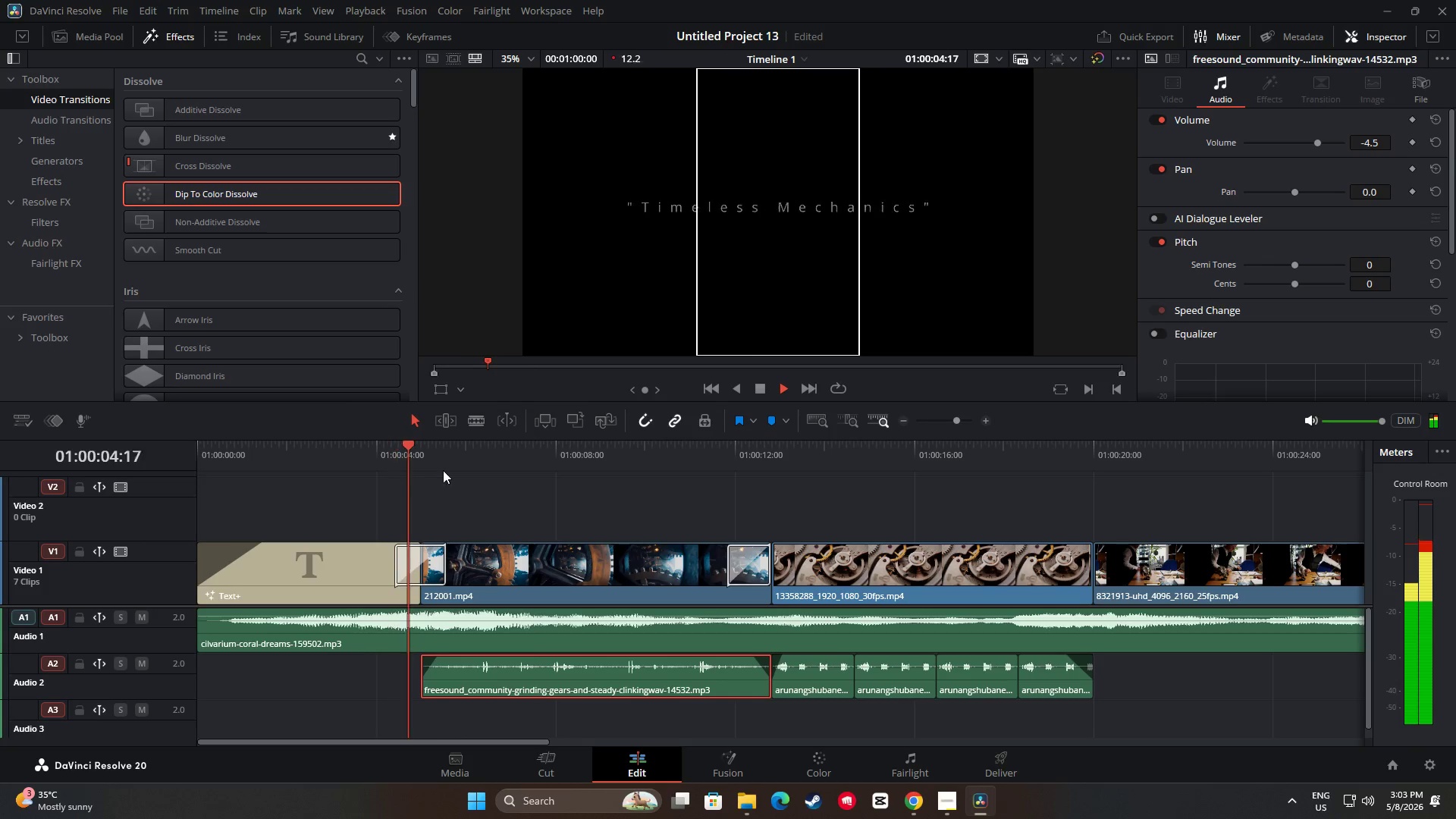 
left_click_drag(start_coordinate=[442, 456], to_coordinate=[321, 457])
 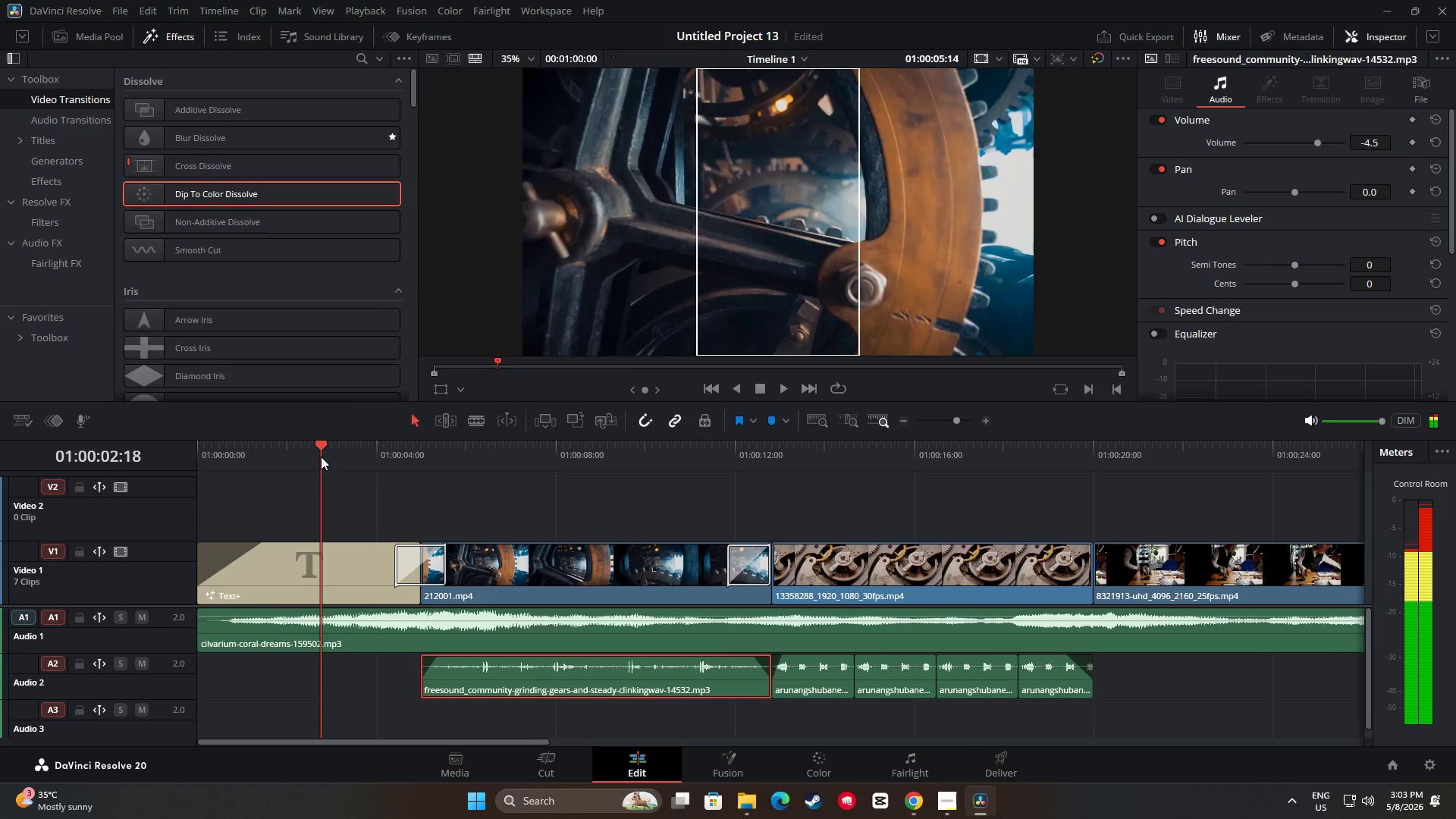 
key(Space)
 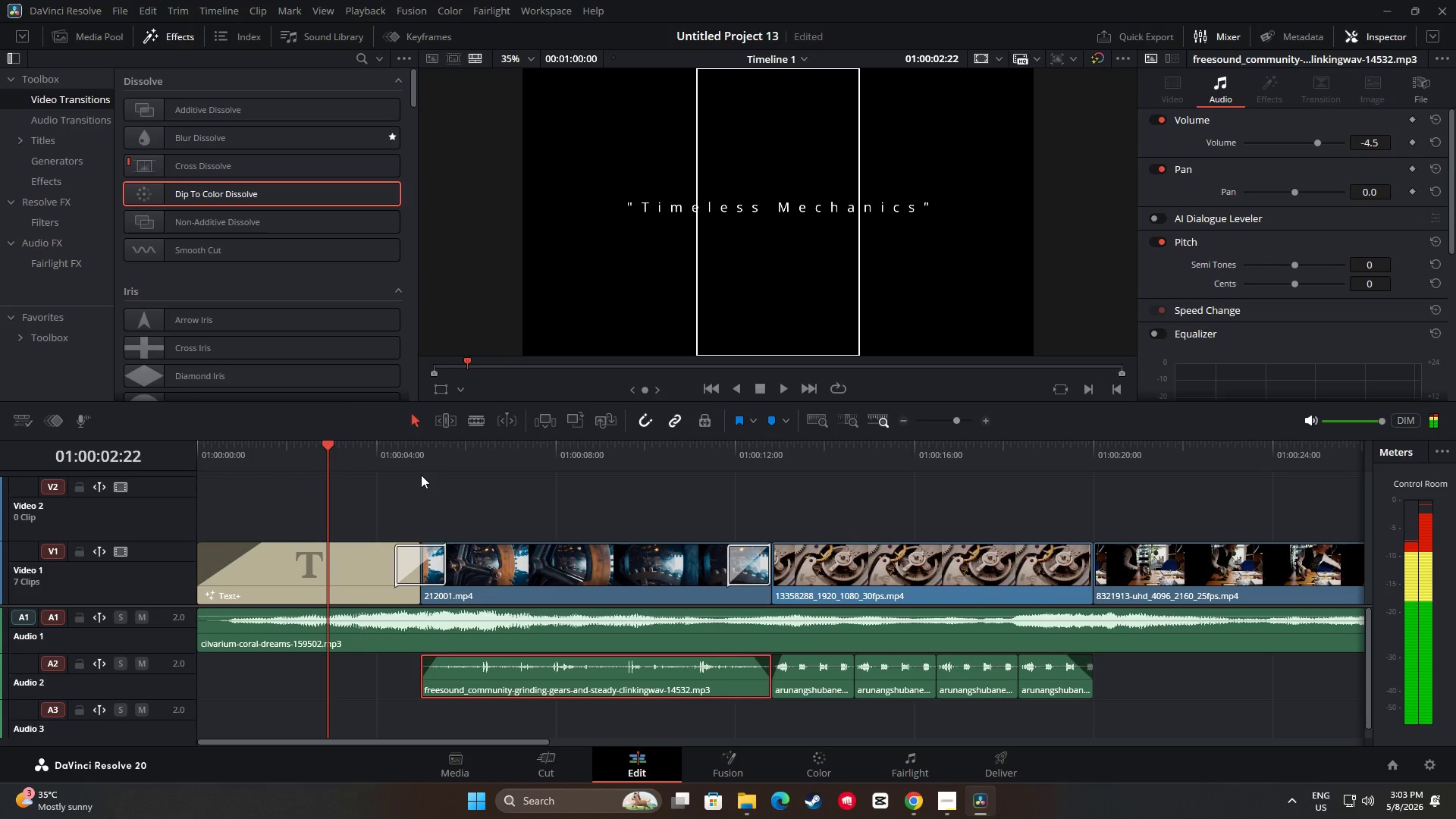 
key(Space)
 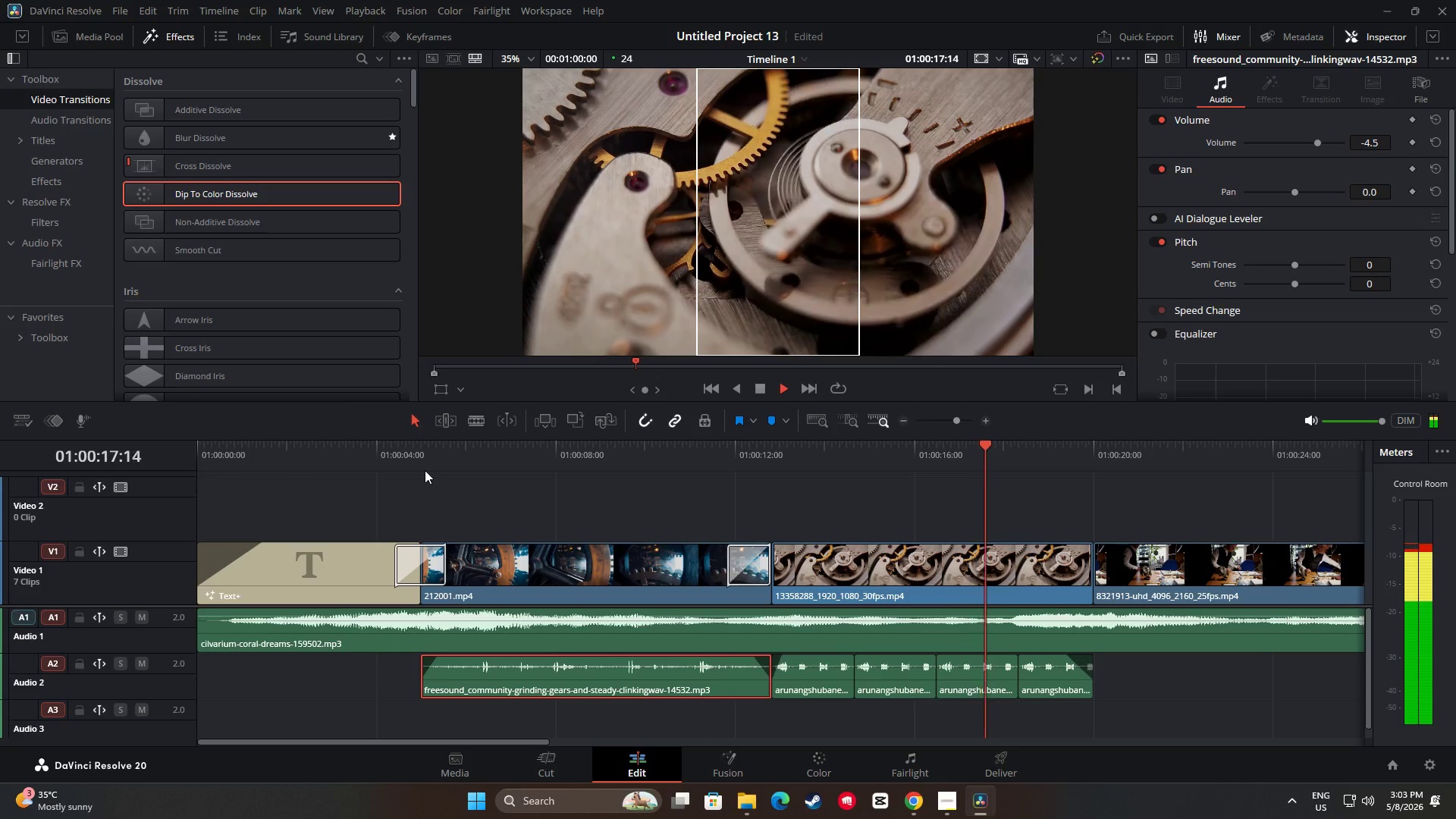 
wait(19.76)
 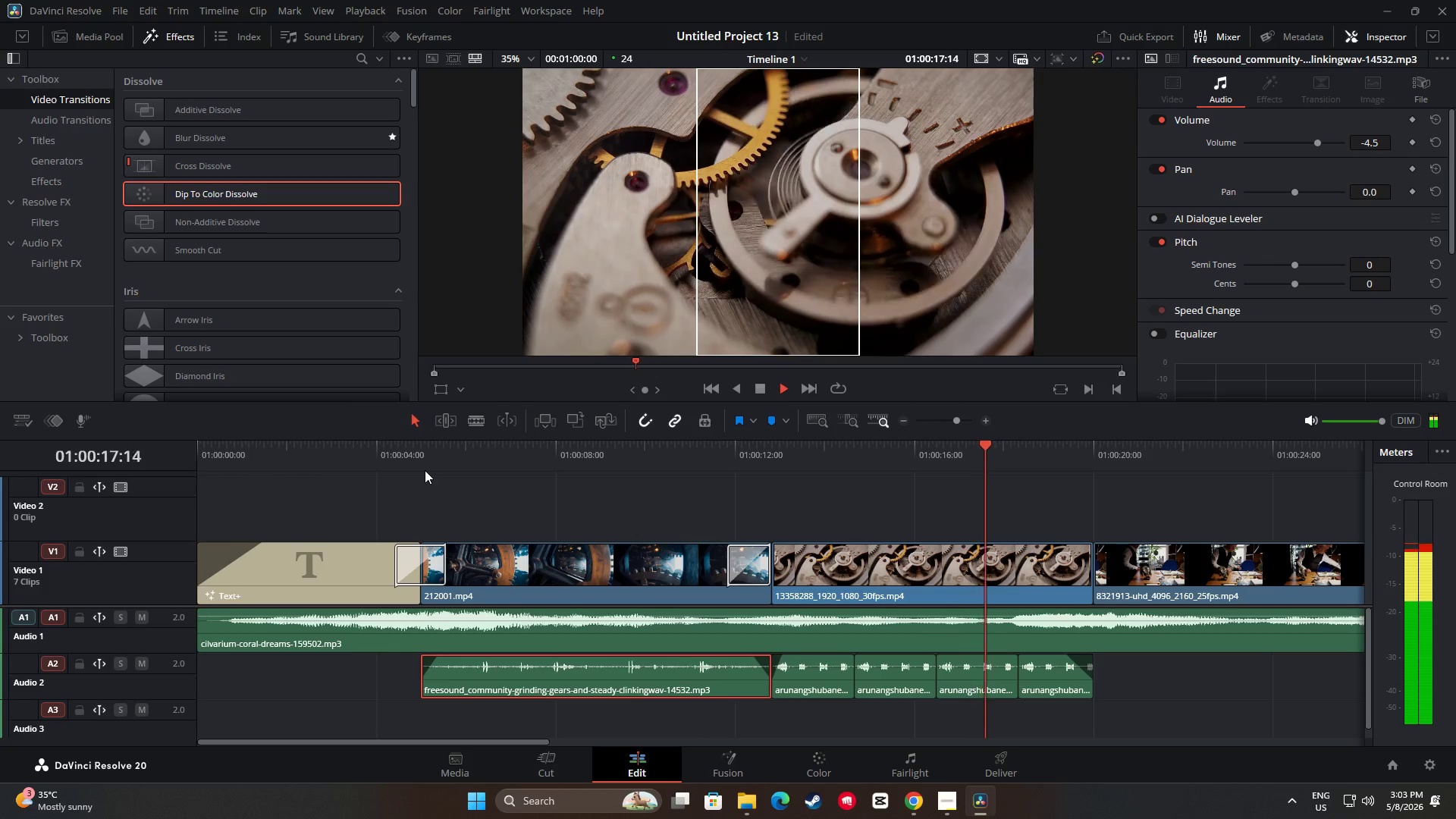 
left_click_drag(start_coordinate=[531, 742], to_coordinate=[736, 735])
 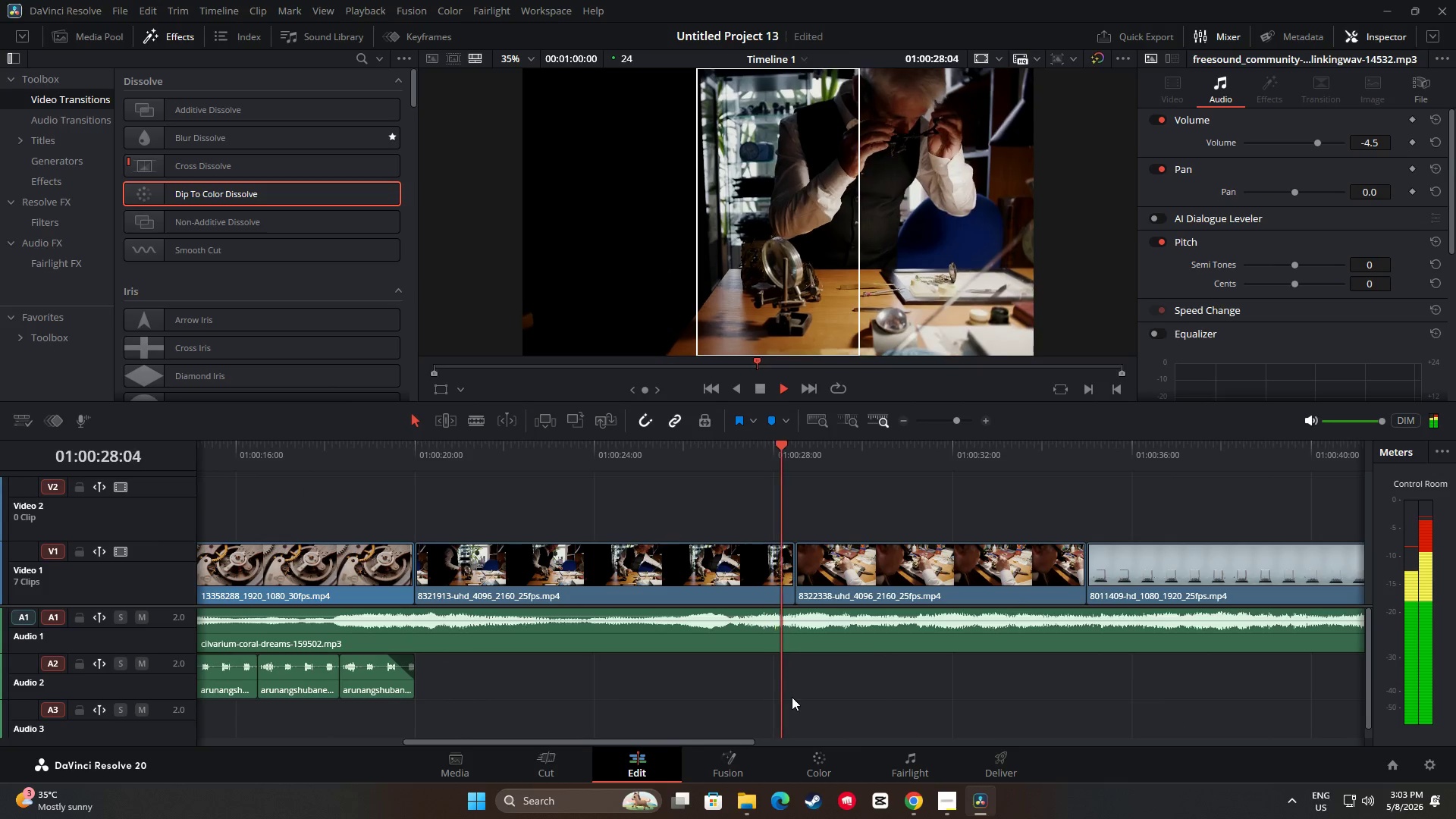 
wait(5.78)
 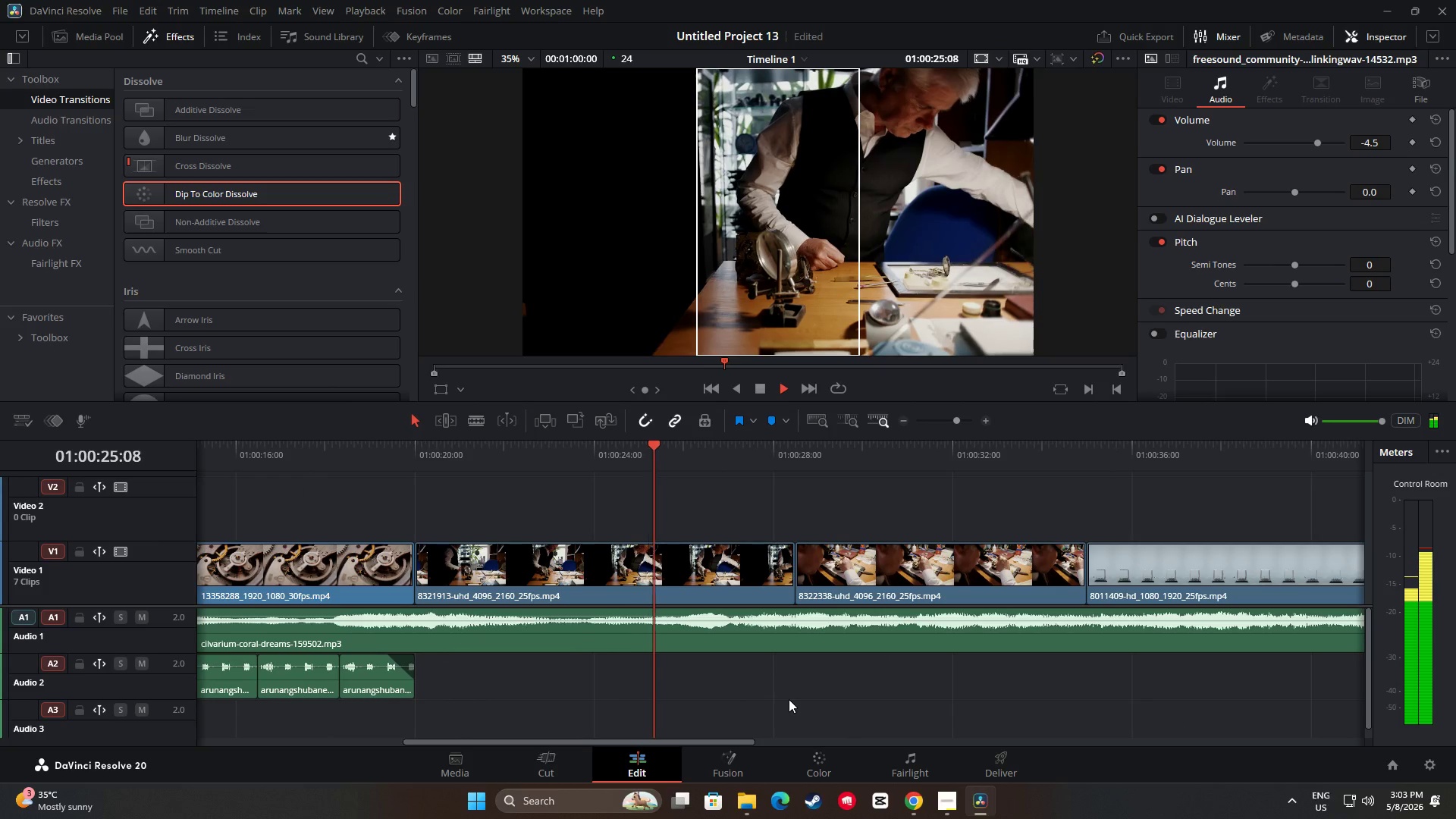 
left_click_drag(start_coordinate=[711, 739], to_coordinate=[860, 733])
 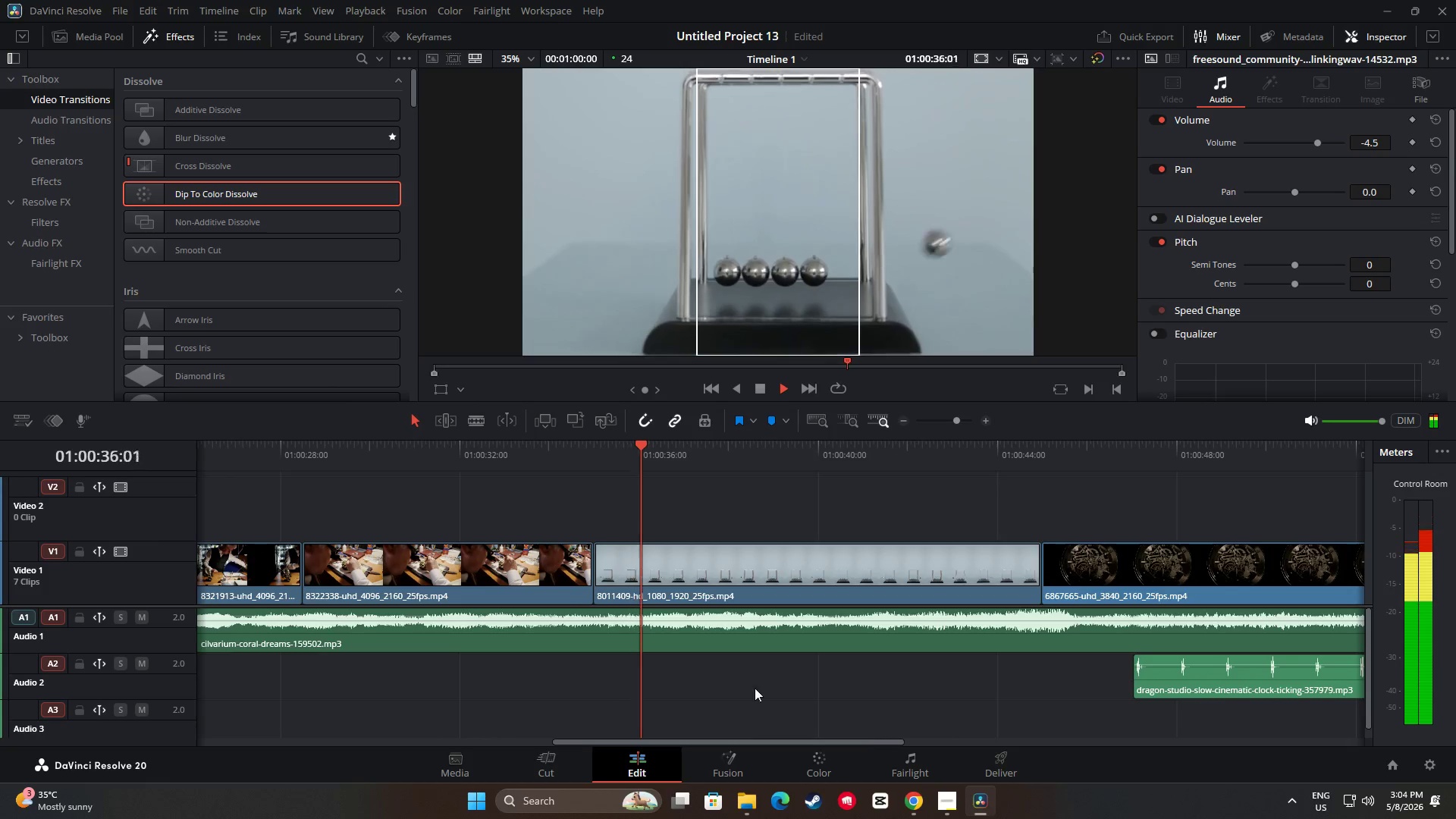 
key(Space)
 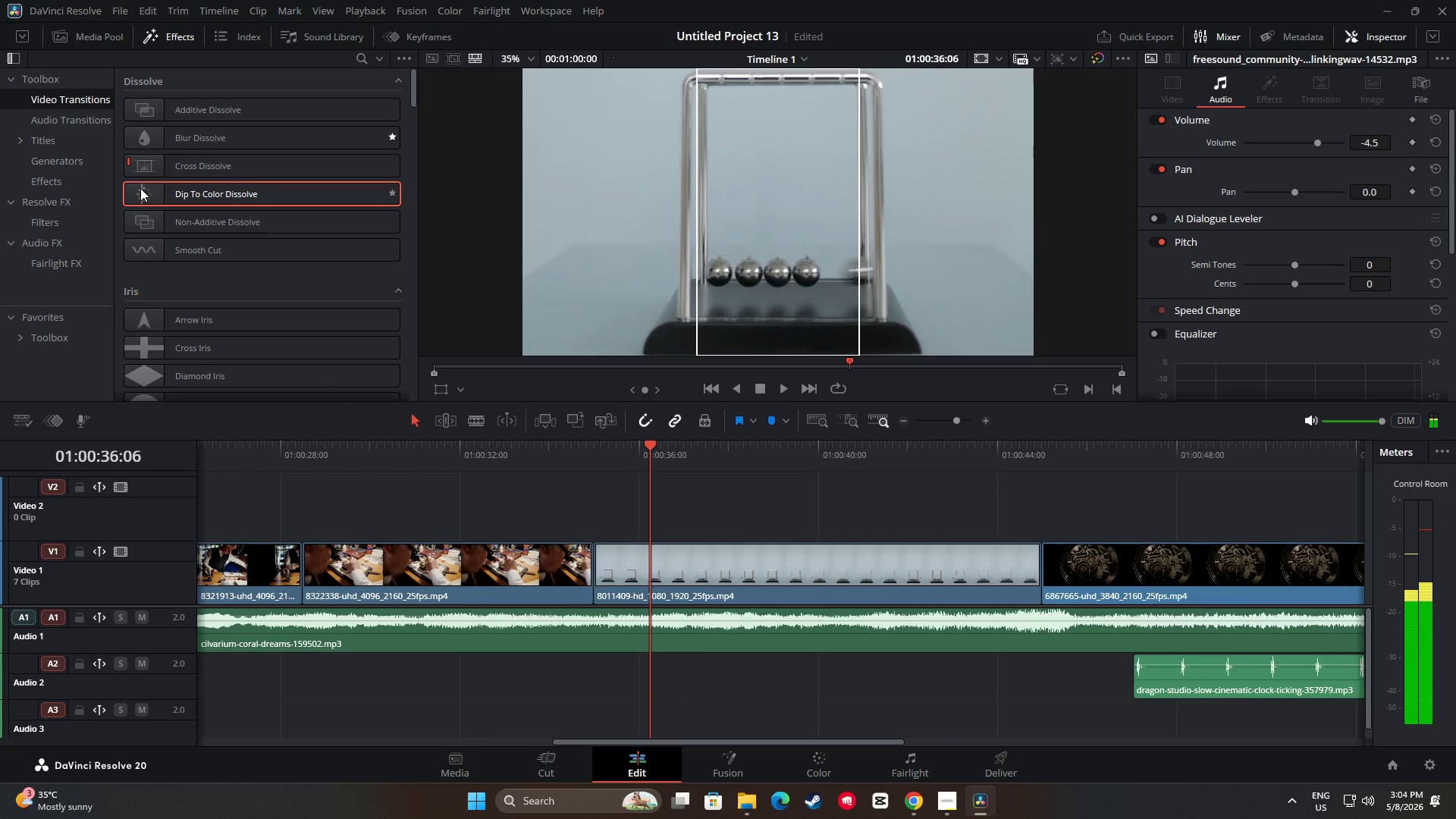 
left_click_drag(start_coordinate=[182, 190], to_coordinate=[608, 563])
 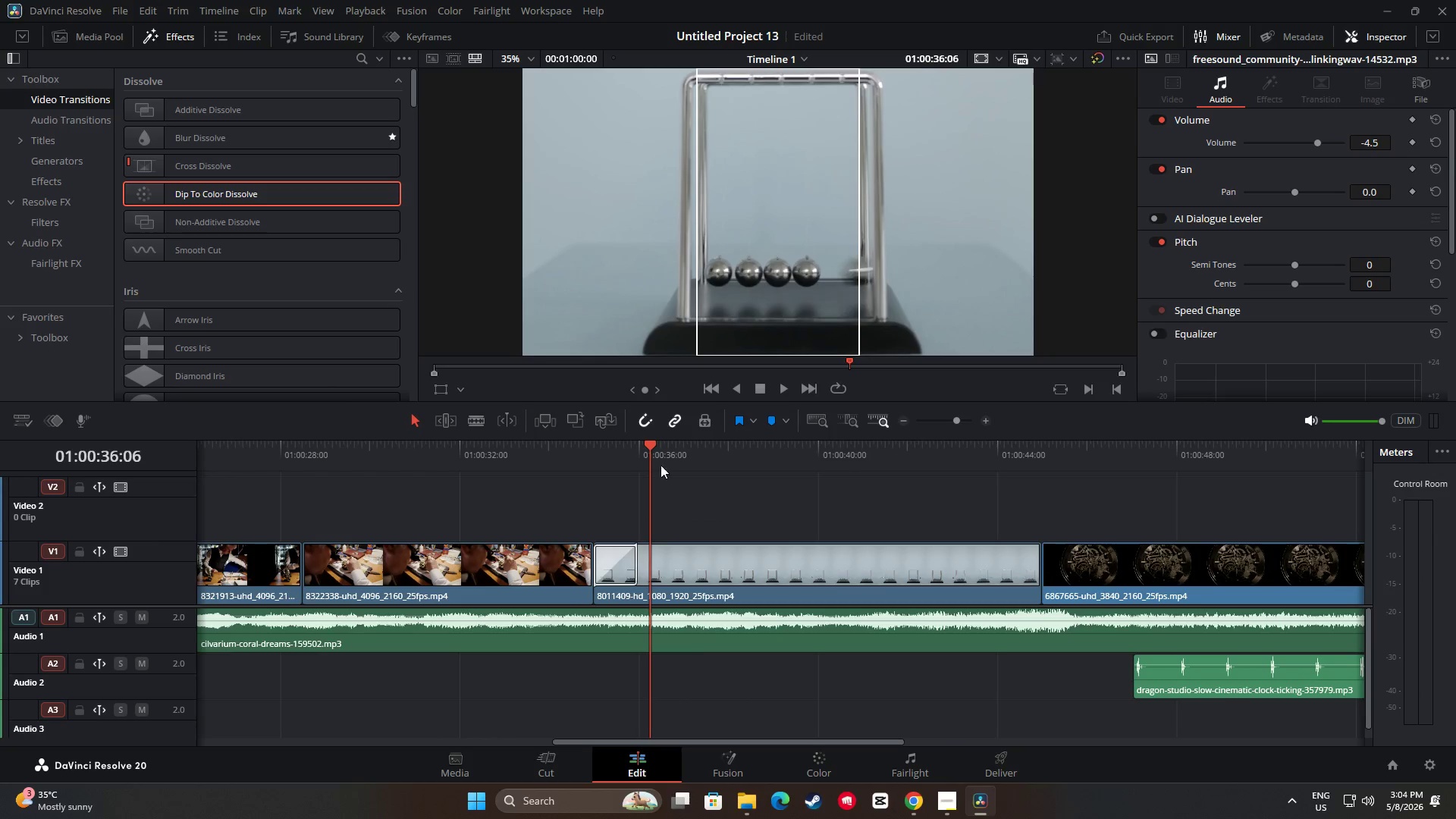 
left_click_drag(start_coordinate=[645, 440], to_coordinate=[537, 443])
 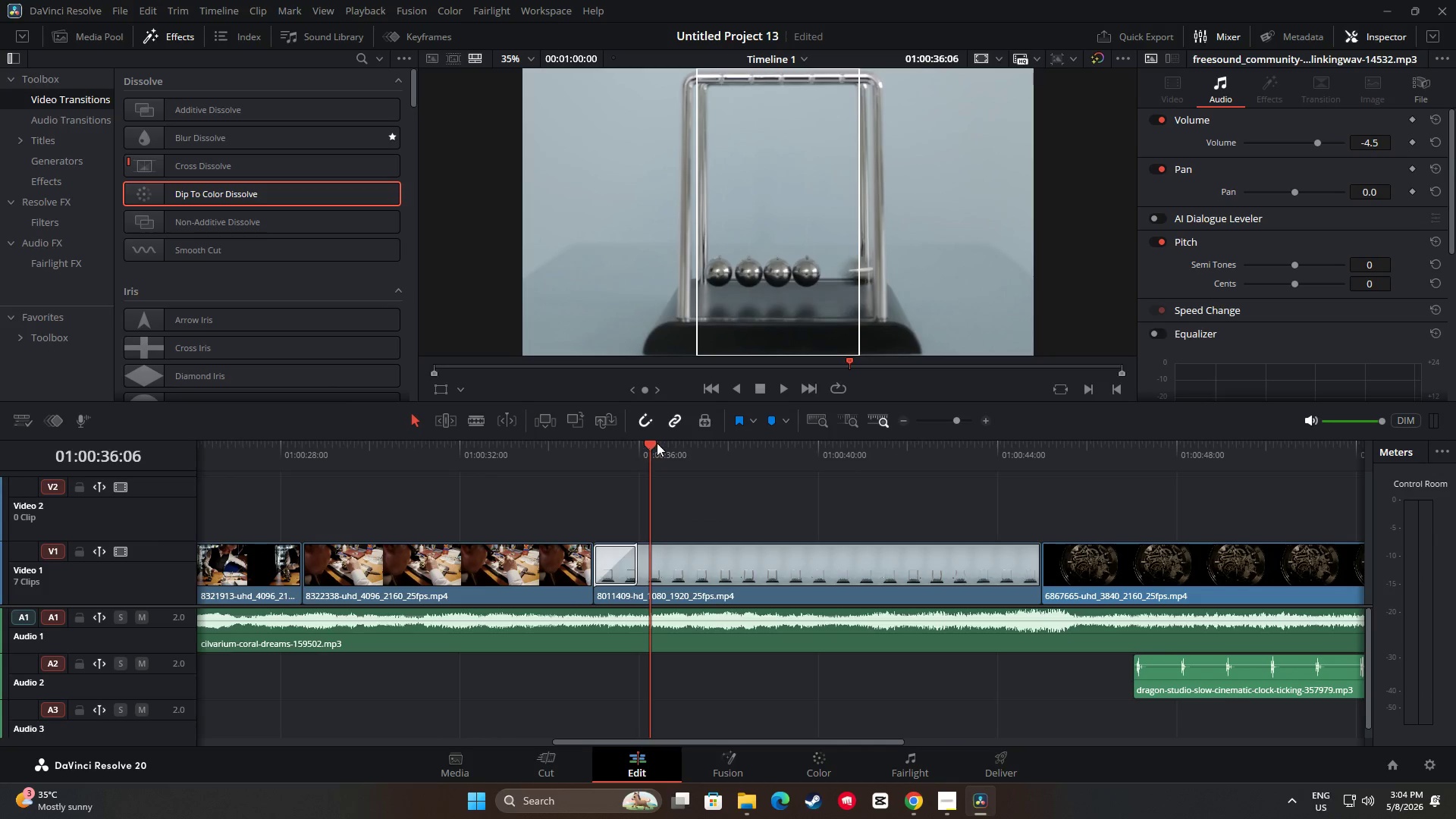 
left_click_drag(start_coordinate=[657, 443], to_coordinate=[551, 444])
 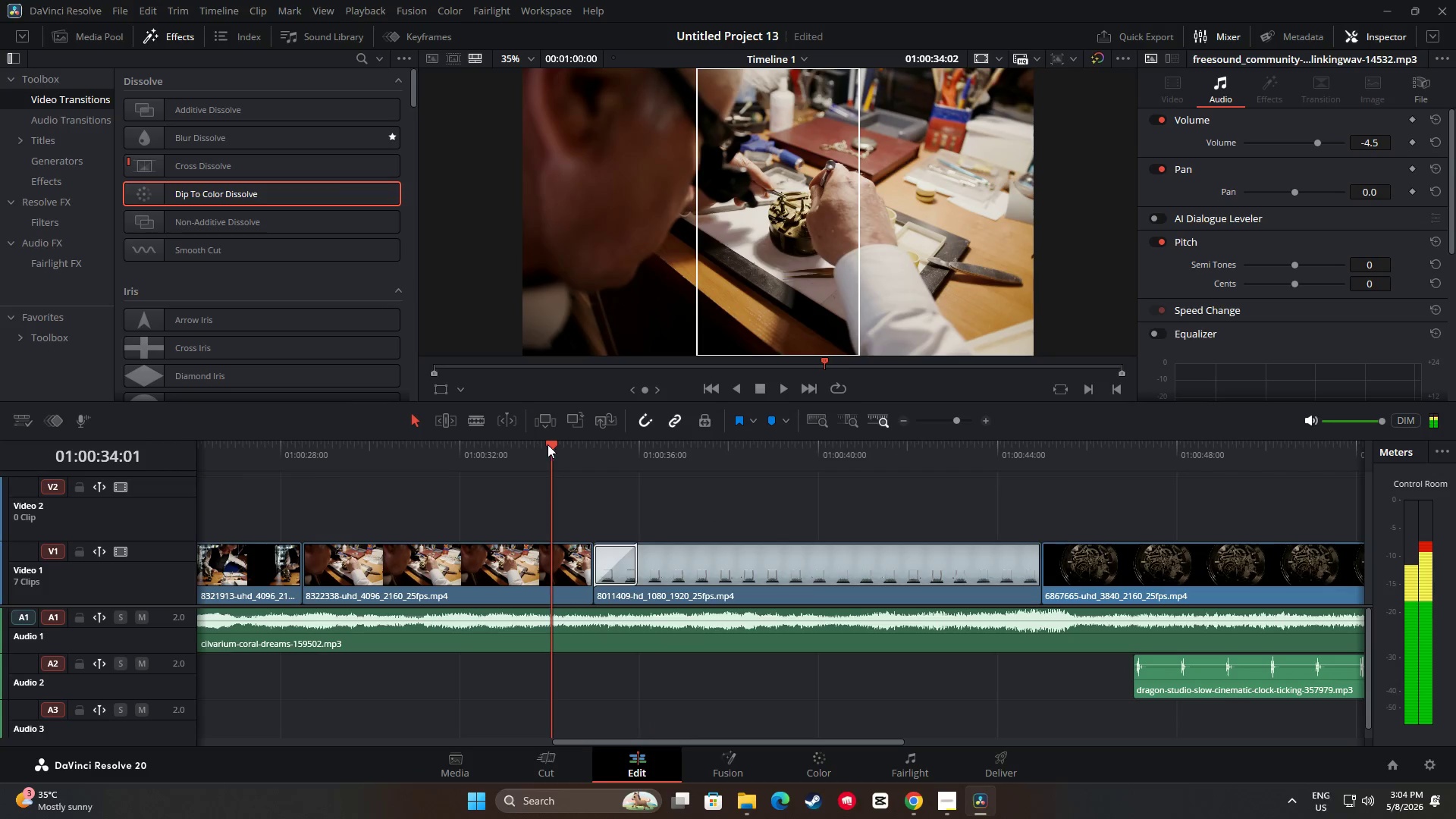 
key(Space)
 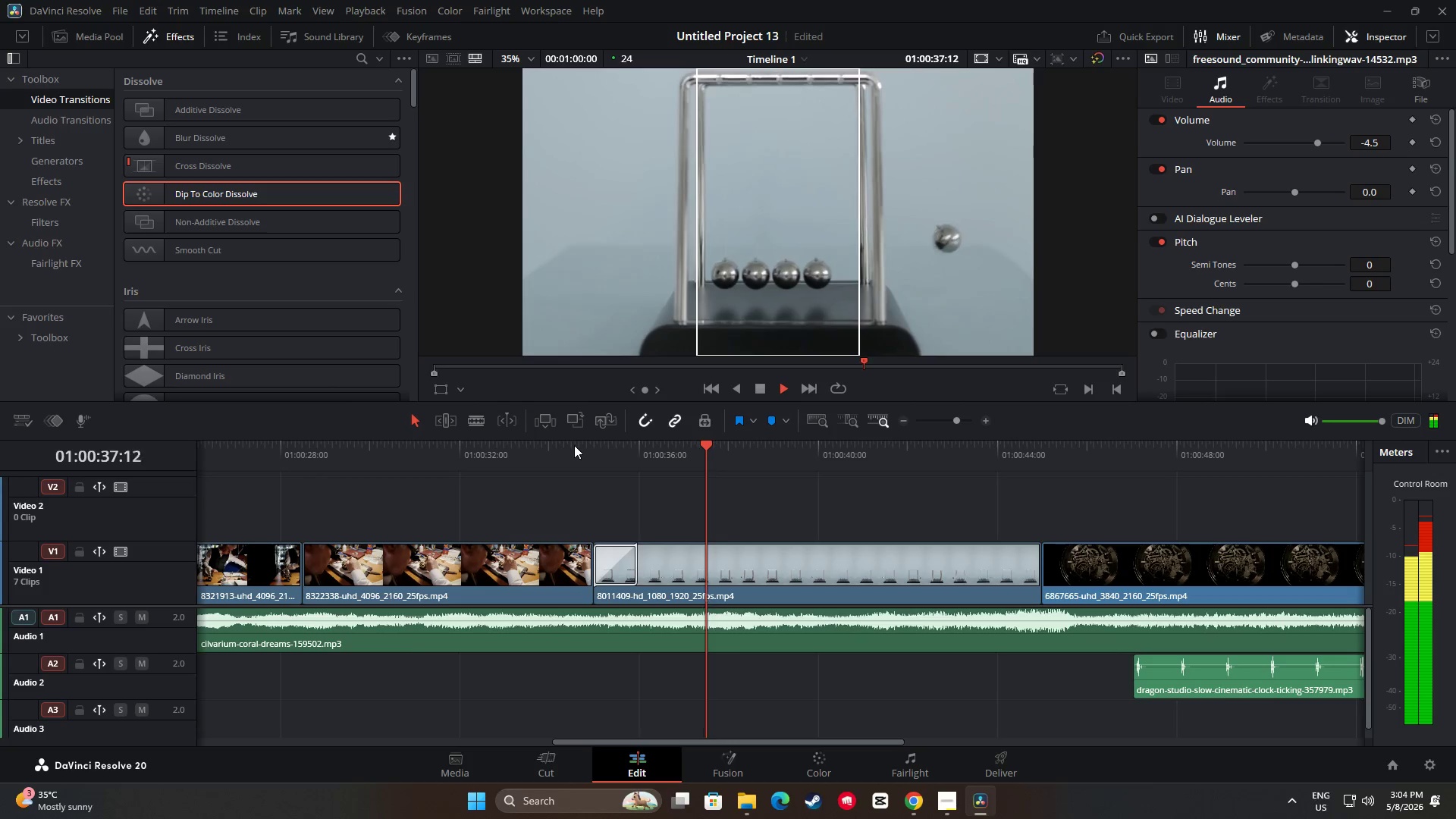 
left_click_drag(start_coordinate=[807, 742], to_coordinate=[961, 735])
 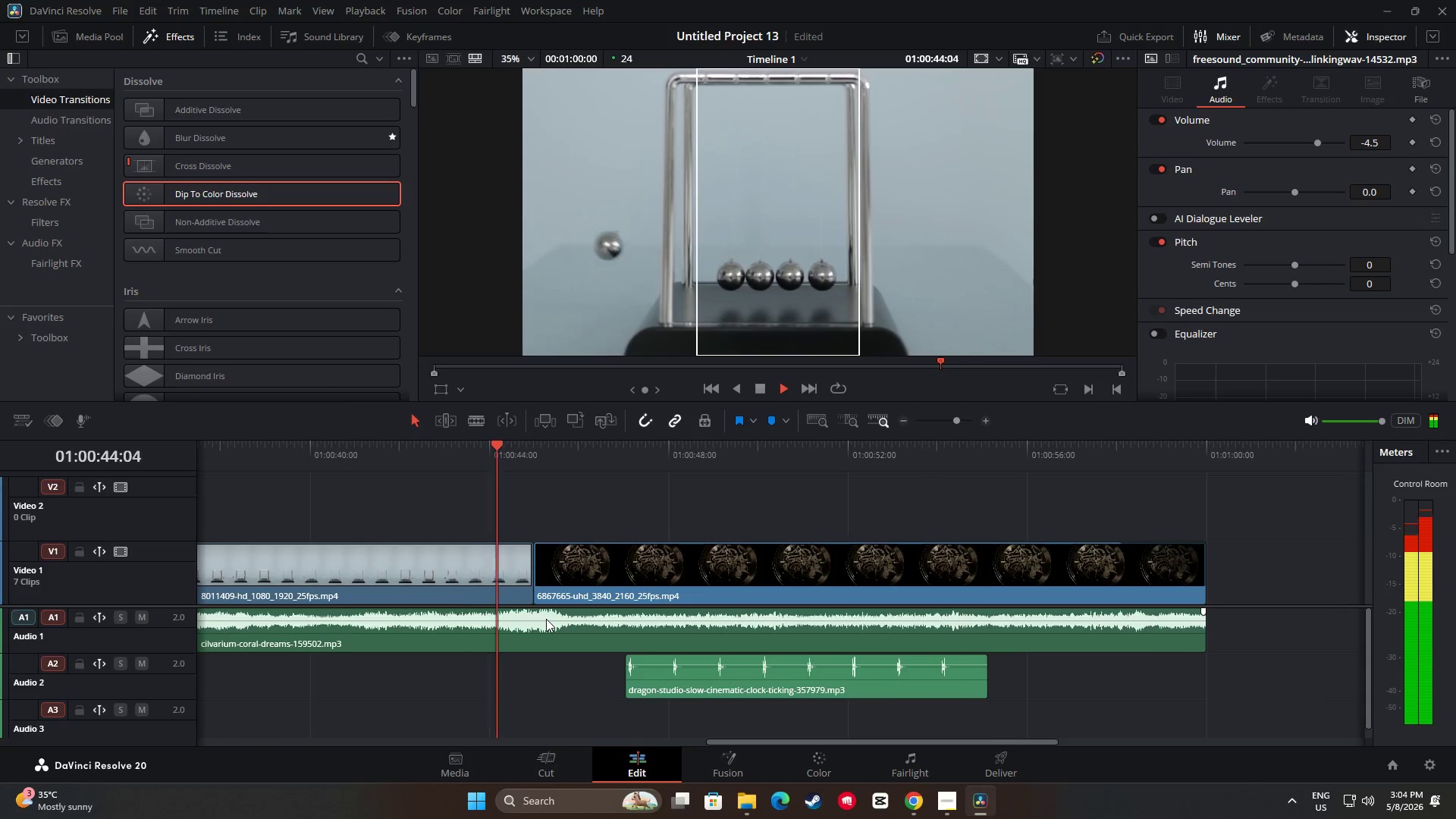 
key(Space)
 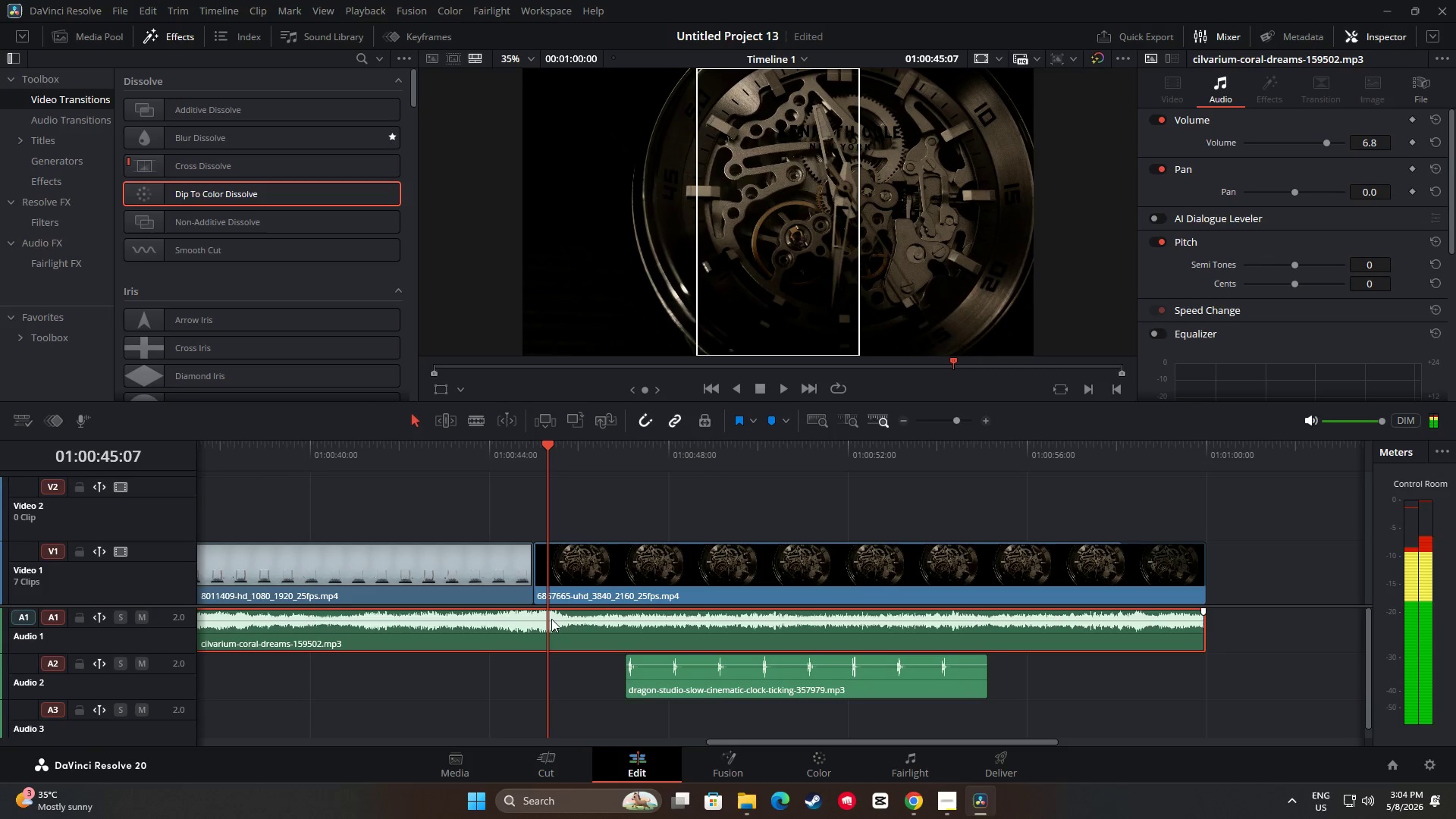 
left_click([551, 619])
 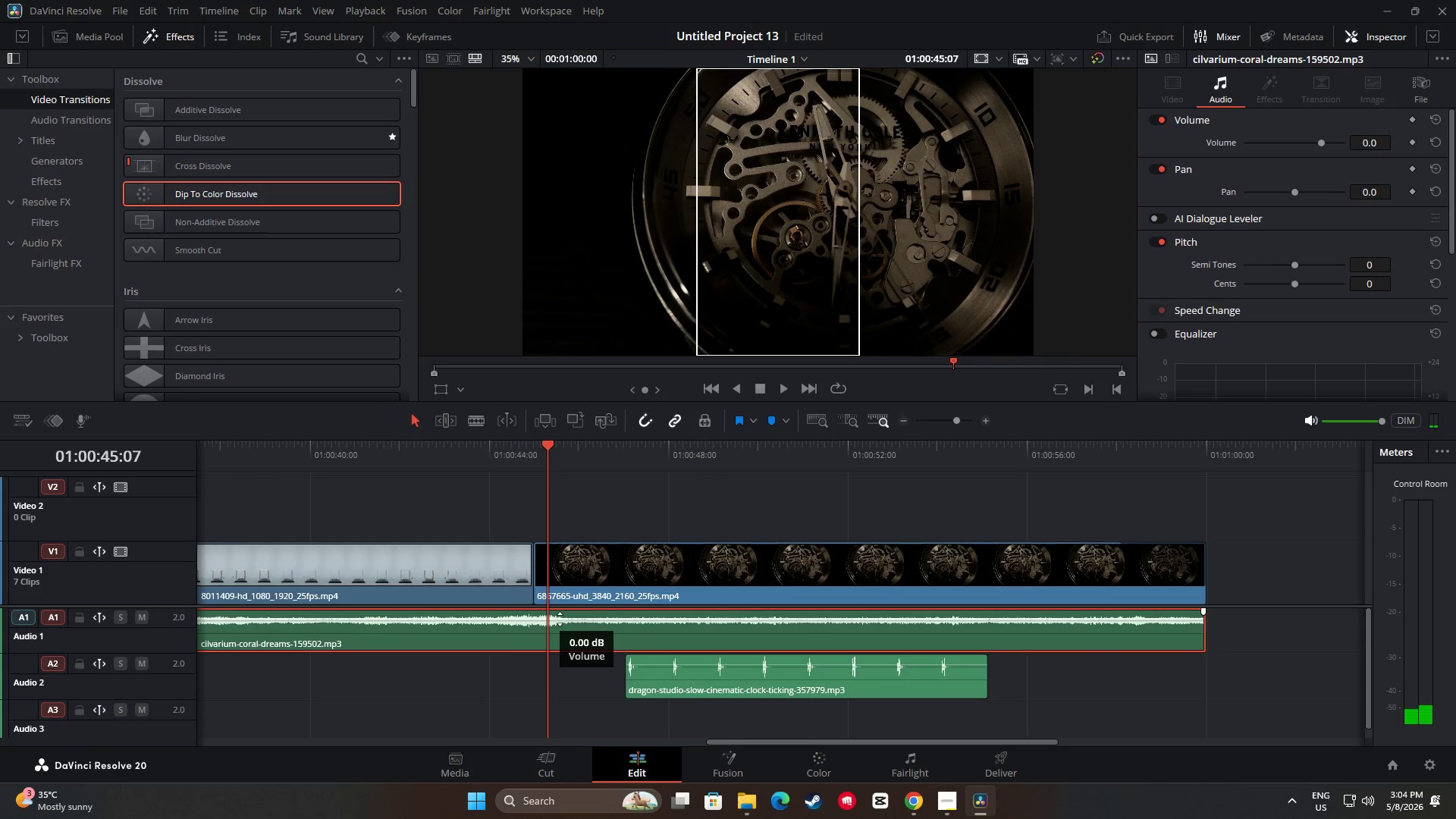 
left_click_drag(start_coordinate=[548, 449], to_coordinate=[492, 451])
 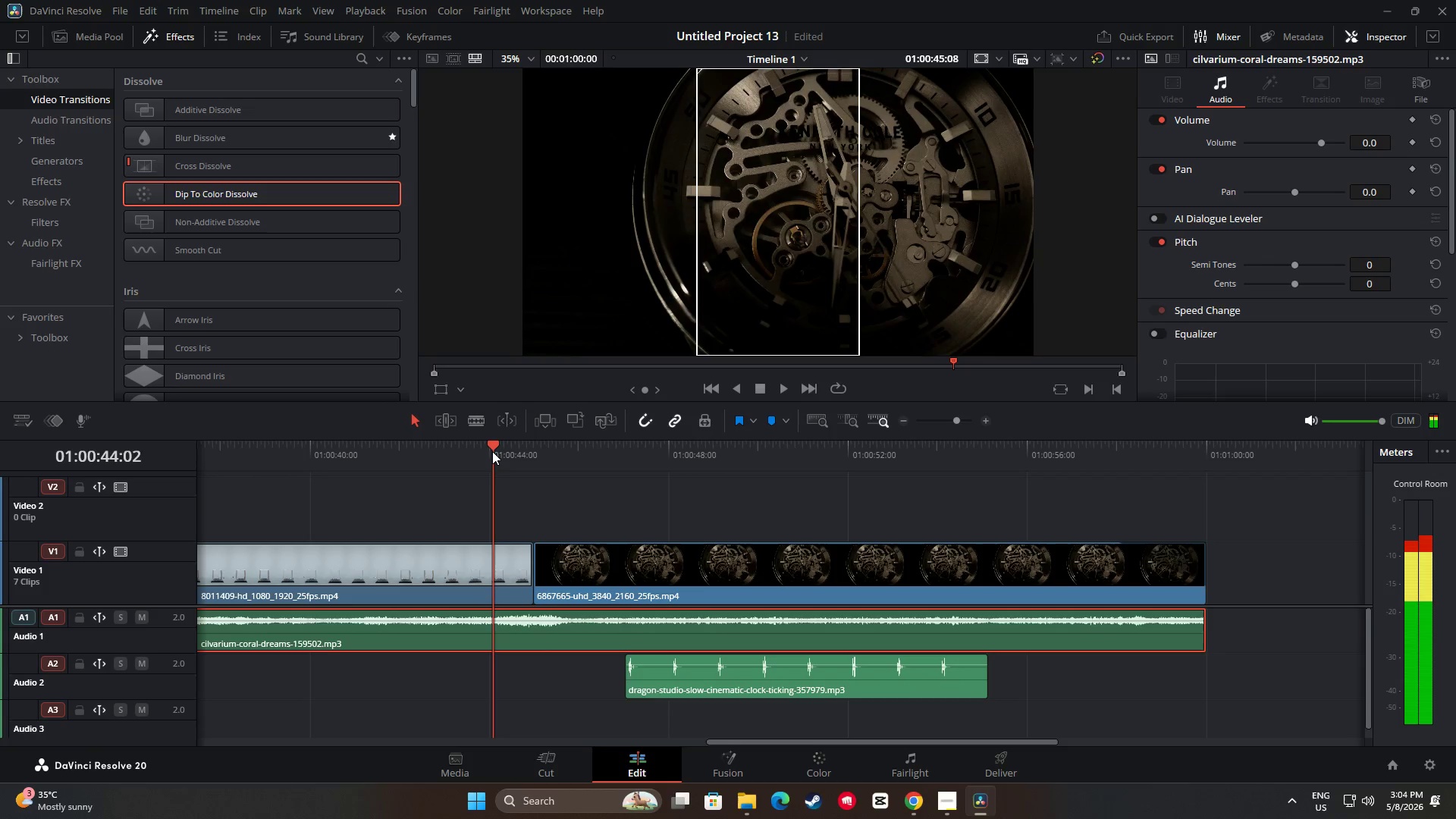 
key(Space)
 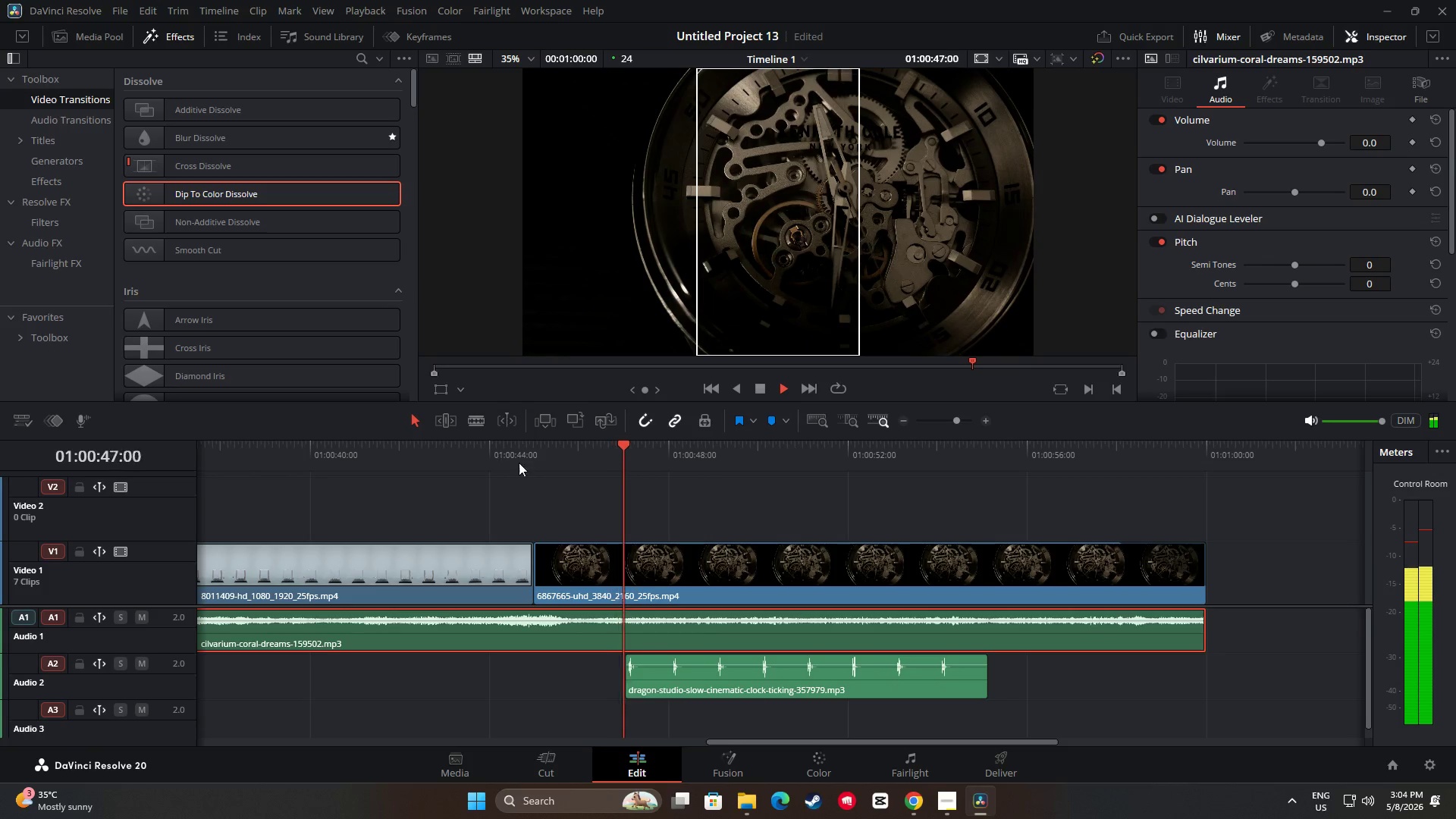 
key(Space)
 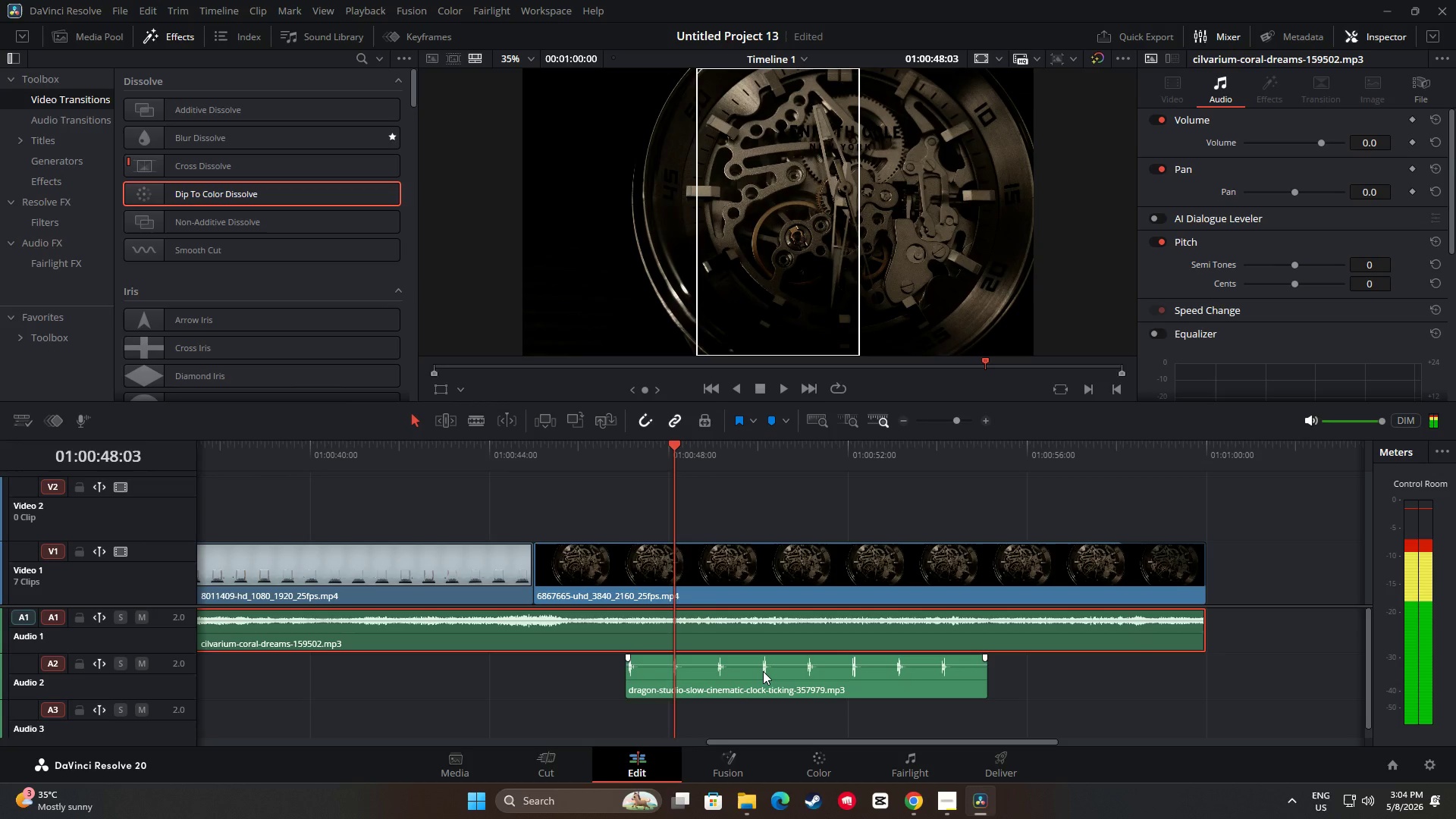 
left_click_drag(start_coordinate=[762, 671], to_coordinate=[696, 673])
 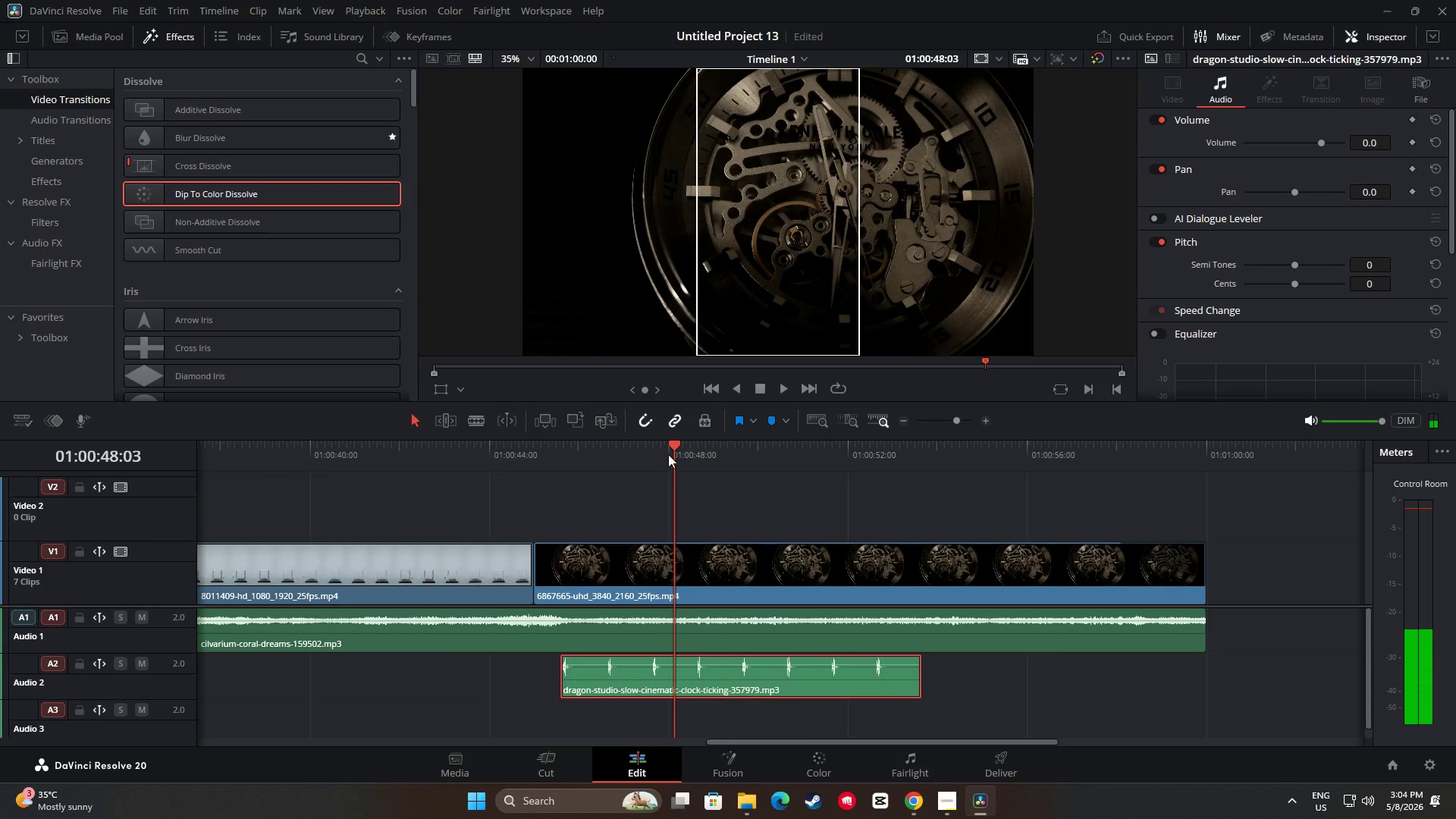 
left_click_drag(start_coordinate=[671, 450], to_coordinate=[509, 453])
 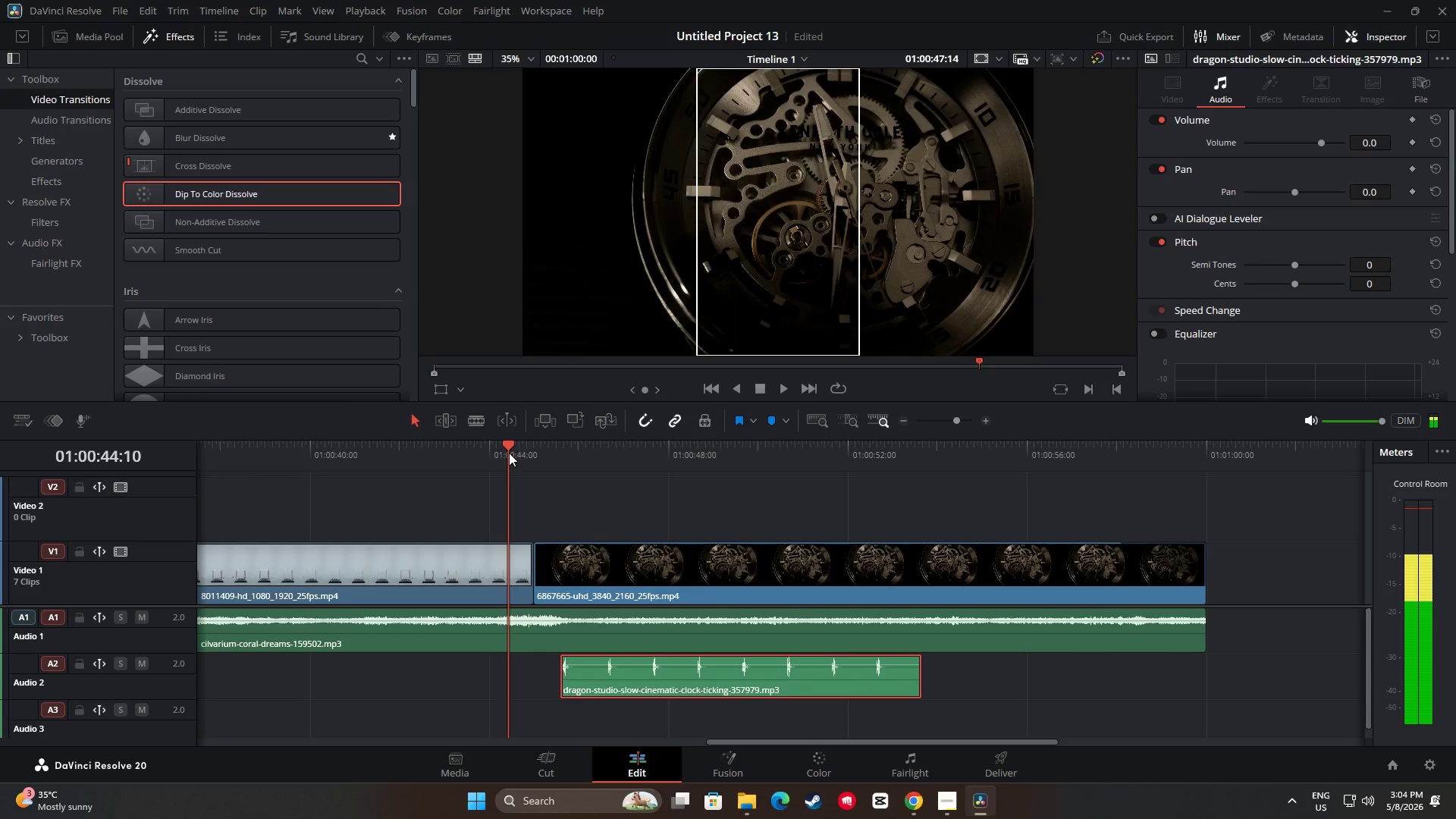 
key(Space)
 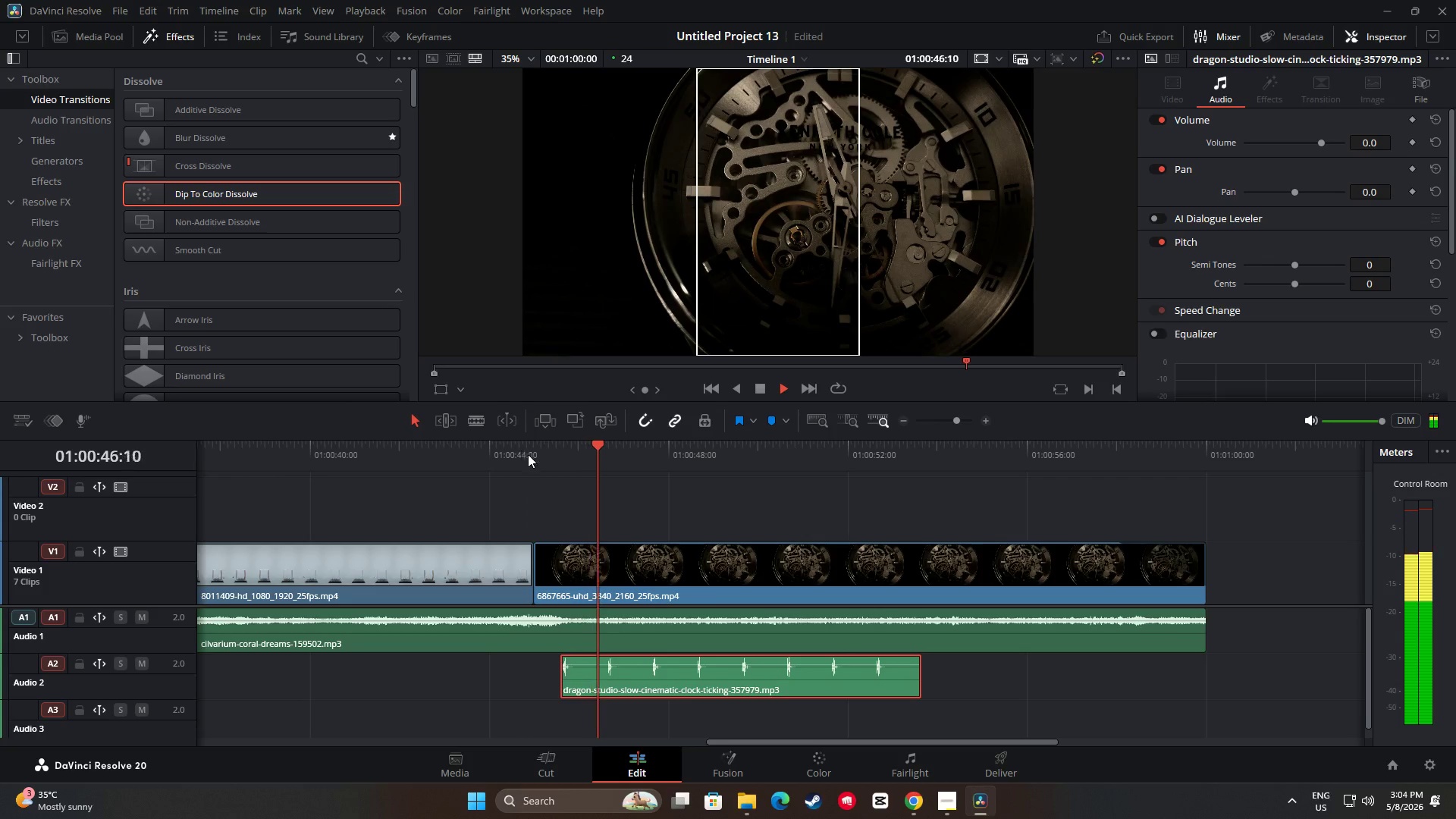 
key(Space)
 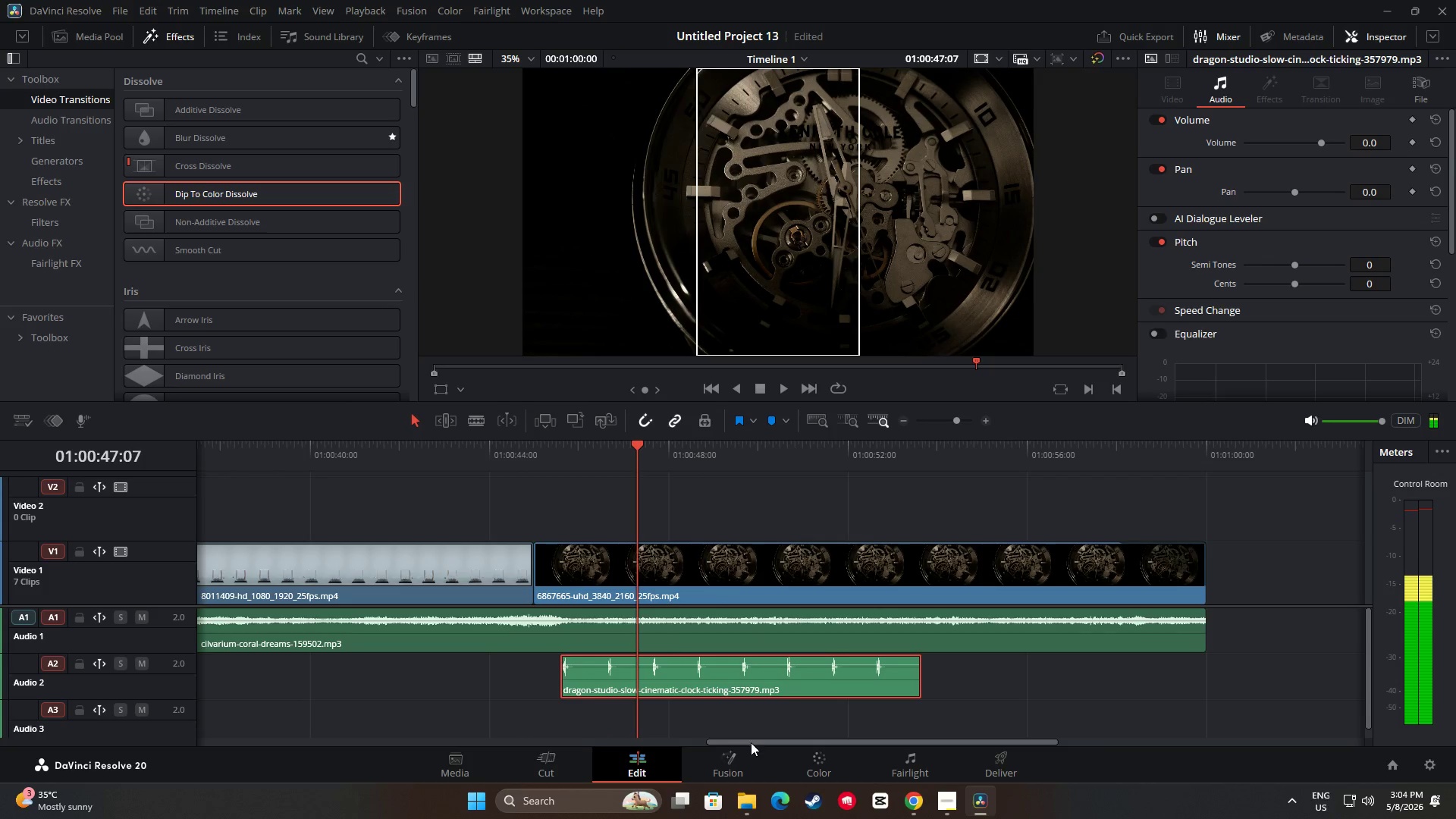 
left_click_drag(start_coordinate=[749, 742], to_coordinate=[695, 747])
 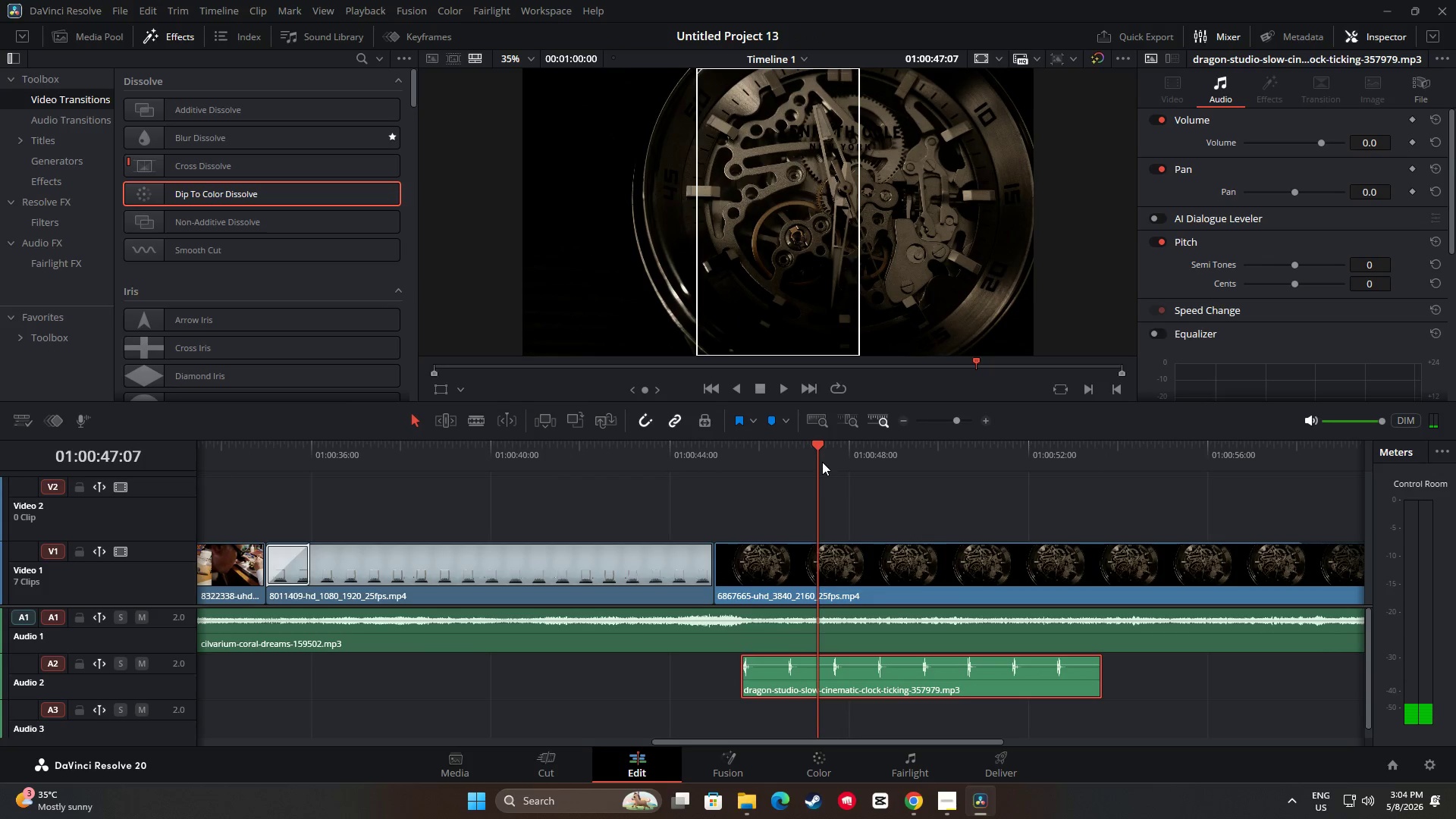 
left_click_drag(start_coordinate=[818, 449], to_coordinate=[690, 456])
 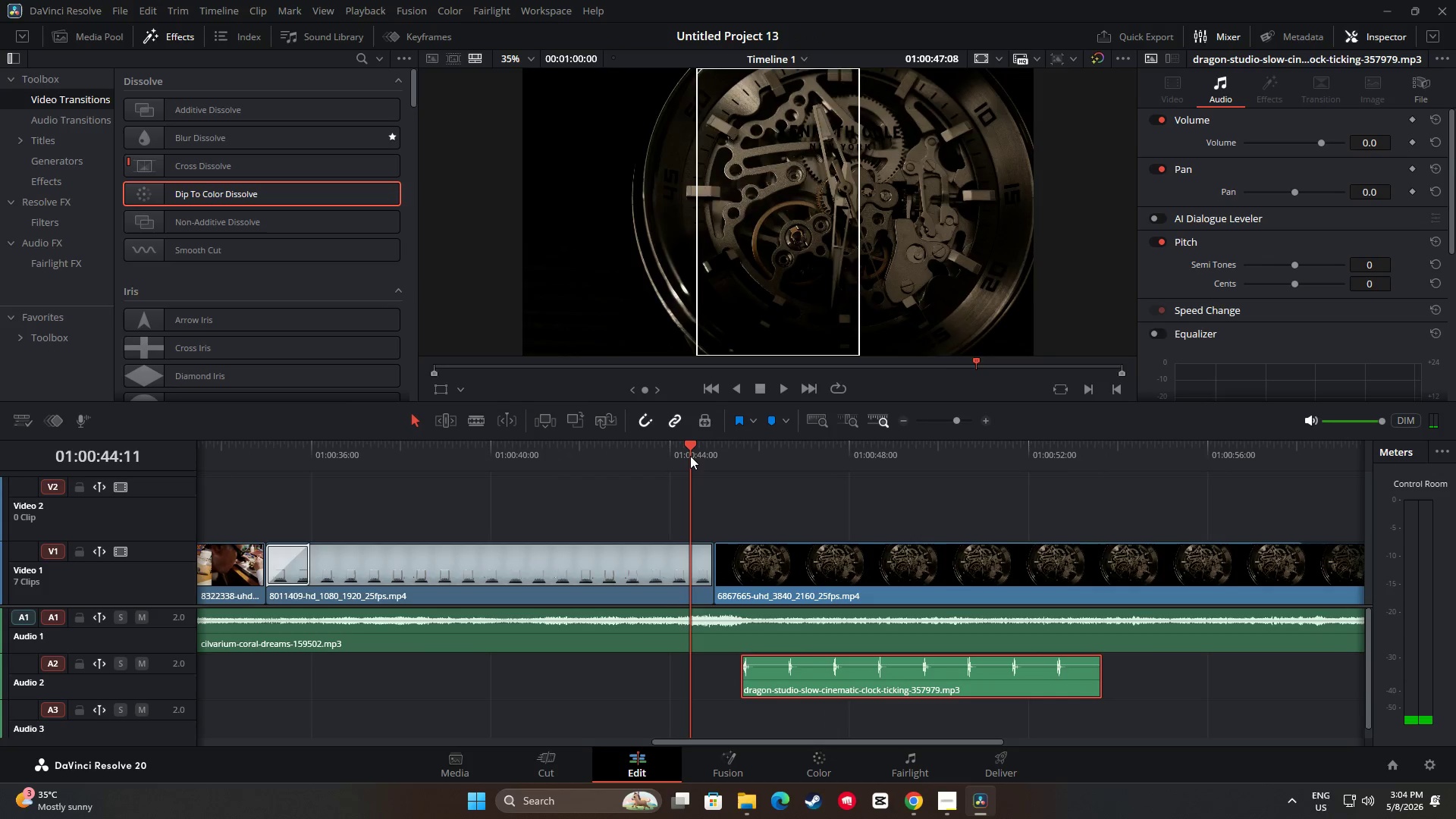 
key(Space)
 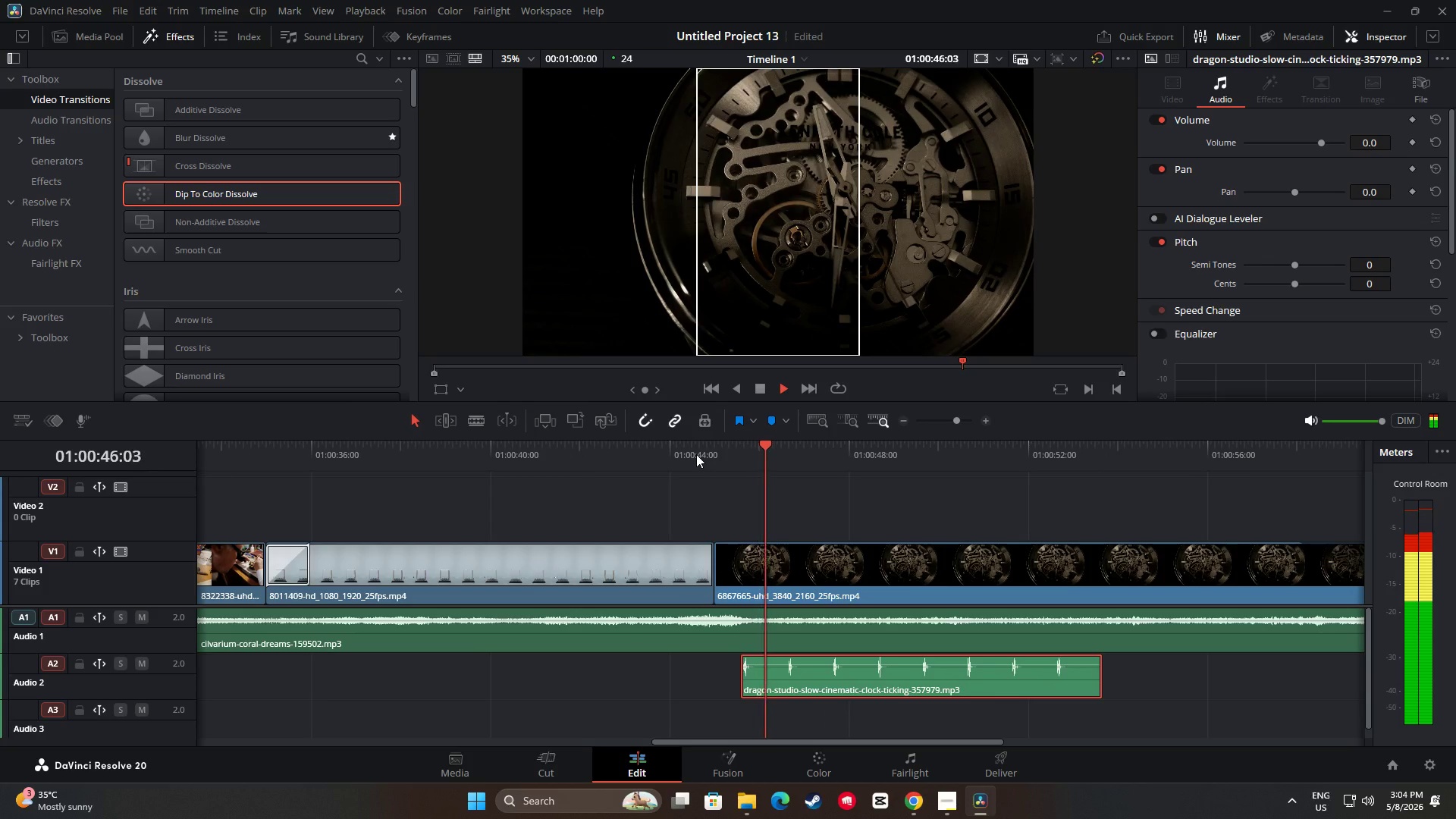 
key(Space)
 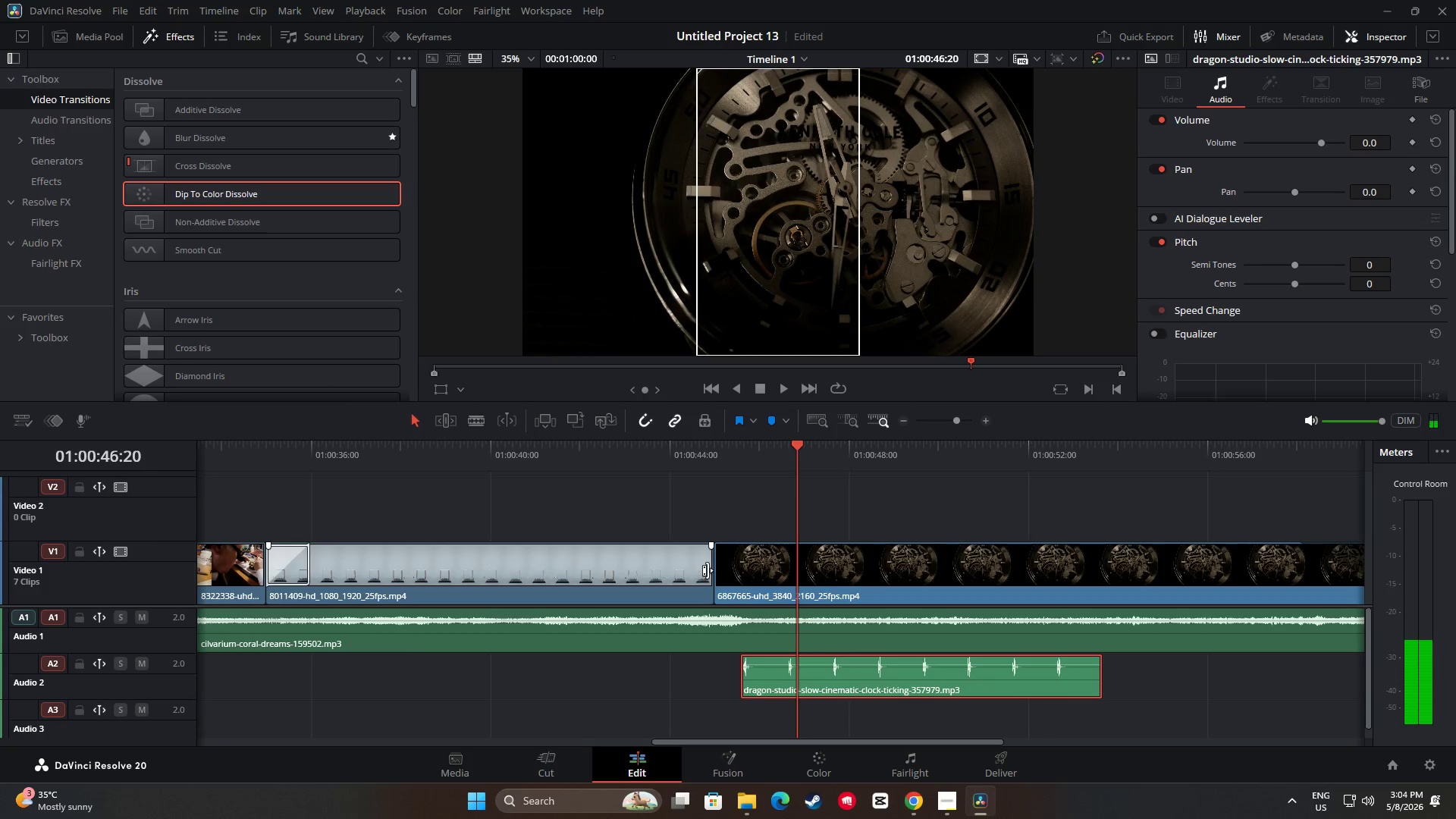 
left_click_drag(start_coordinate=[802, 447], to_coordinate=[698, 452])
 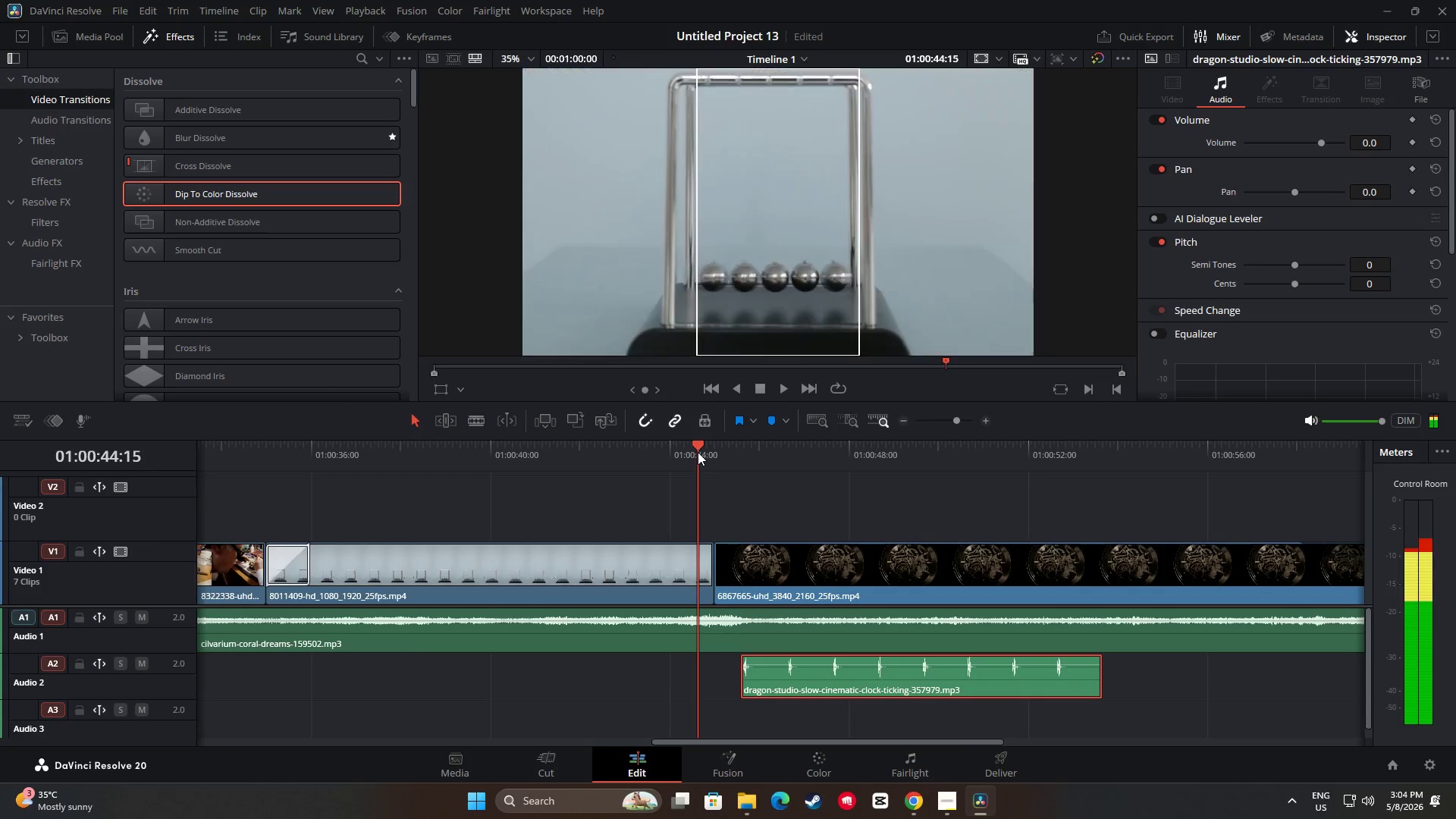 
key(Space)
 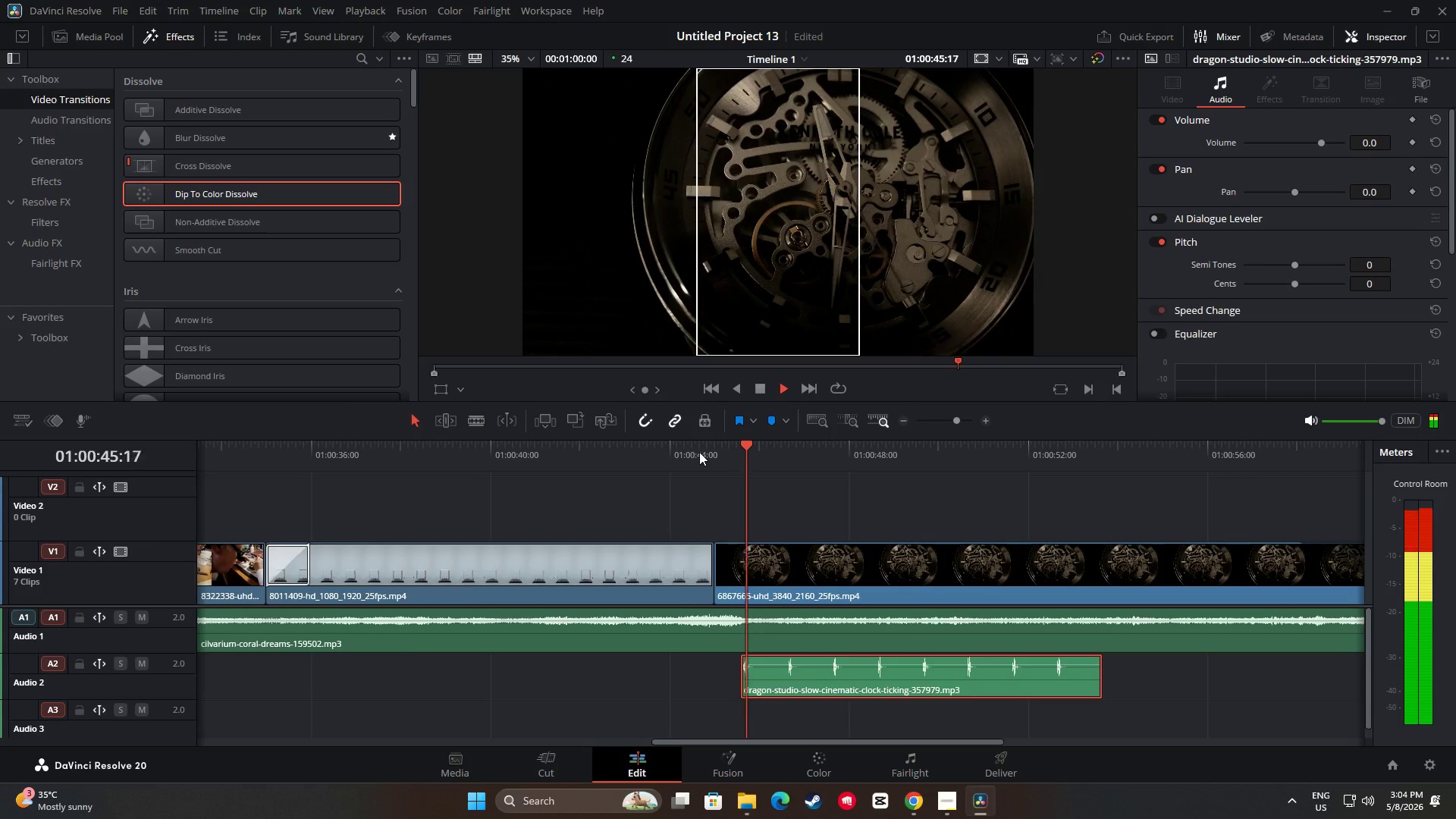 
key(Space)
 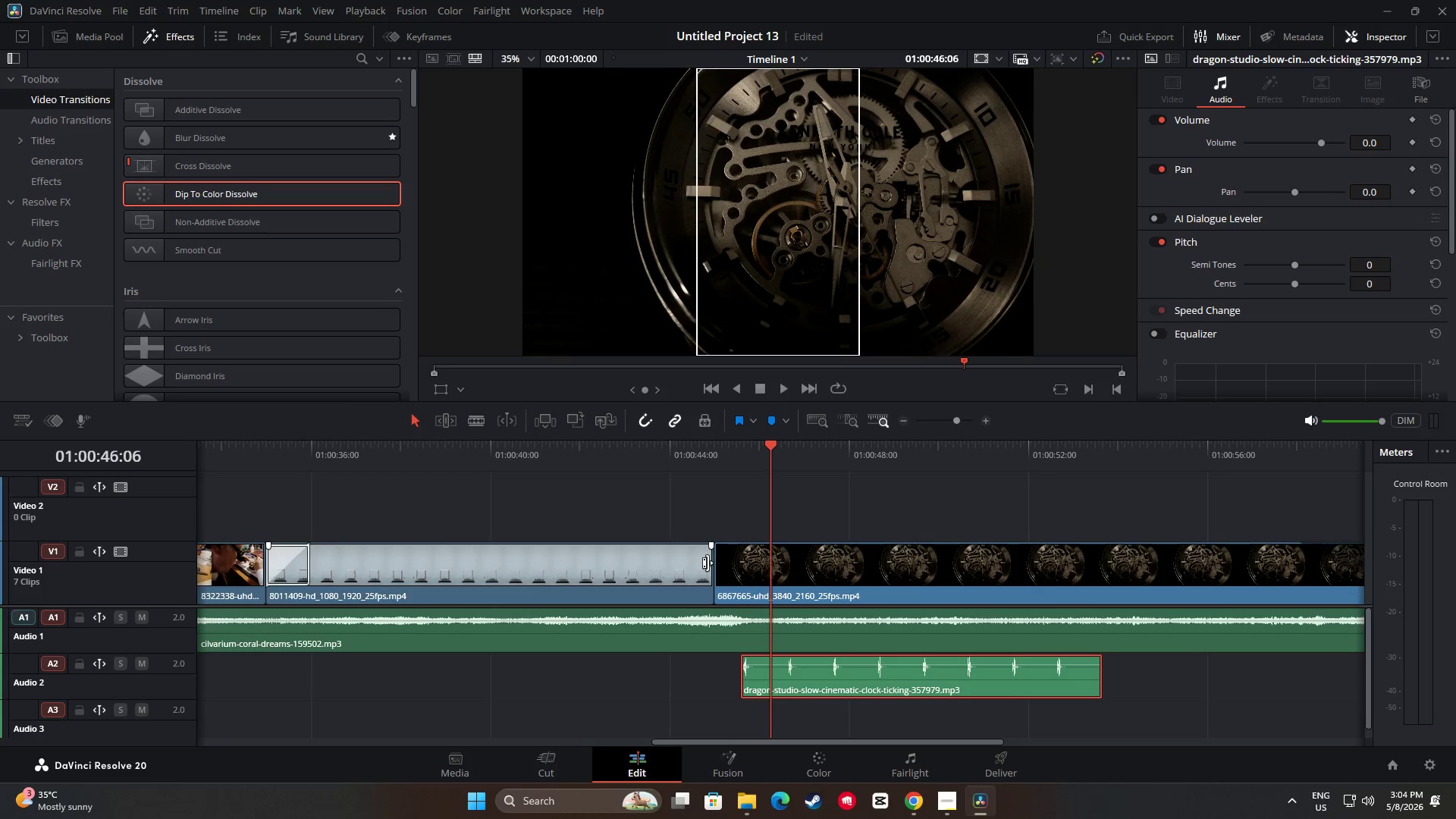 
wait(9.69)
 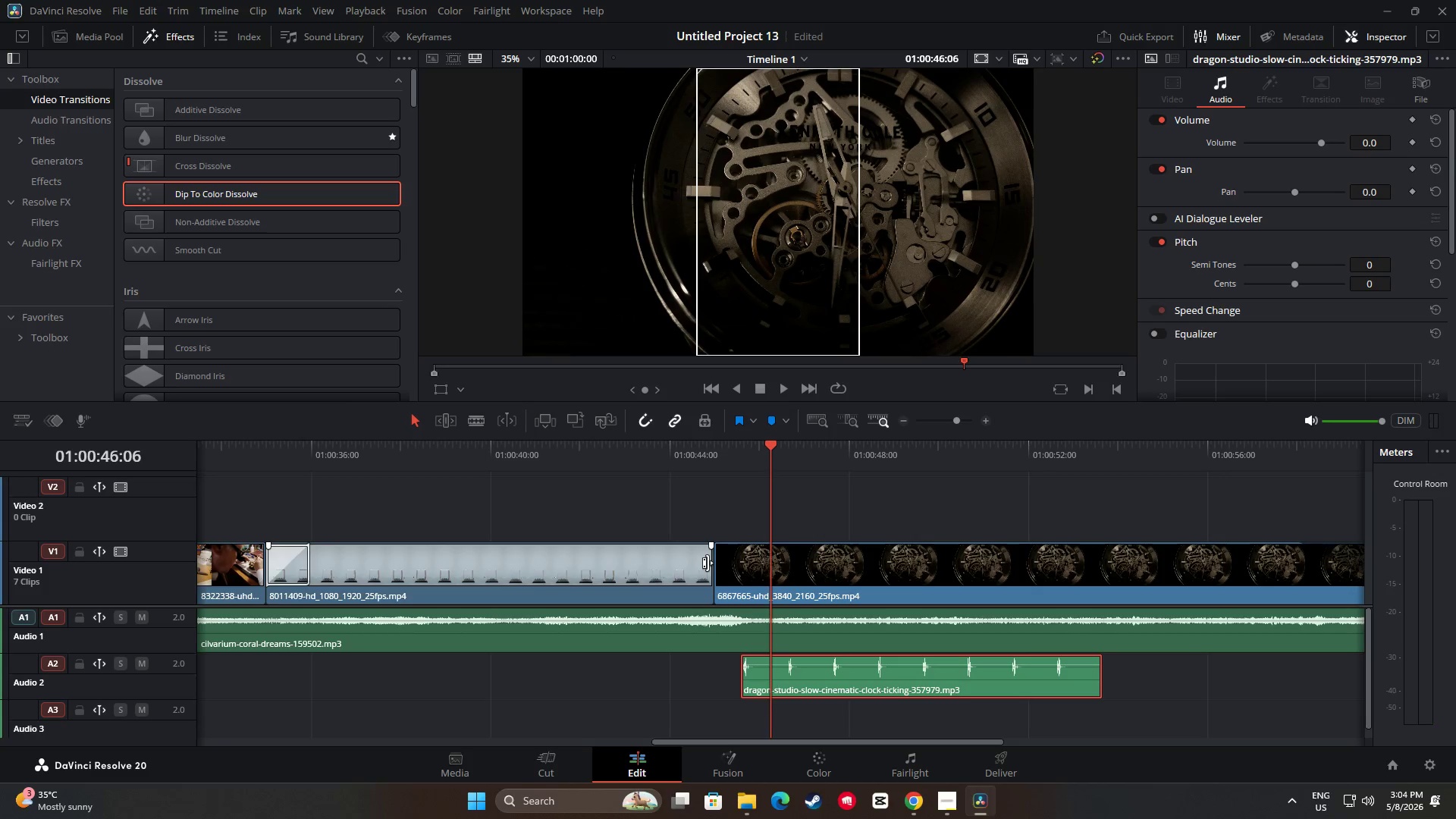 
left_click_drag(start_coordinate=[706, 567], to_coordinate=[731, 570])
 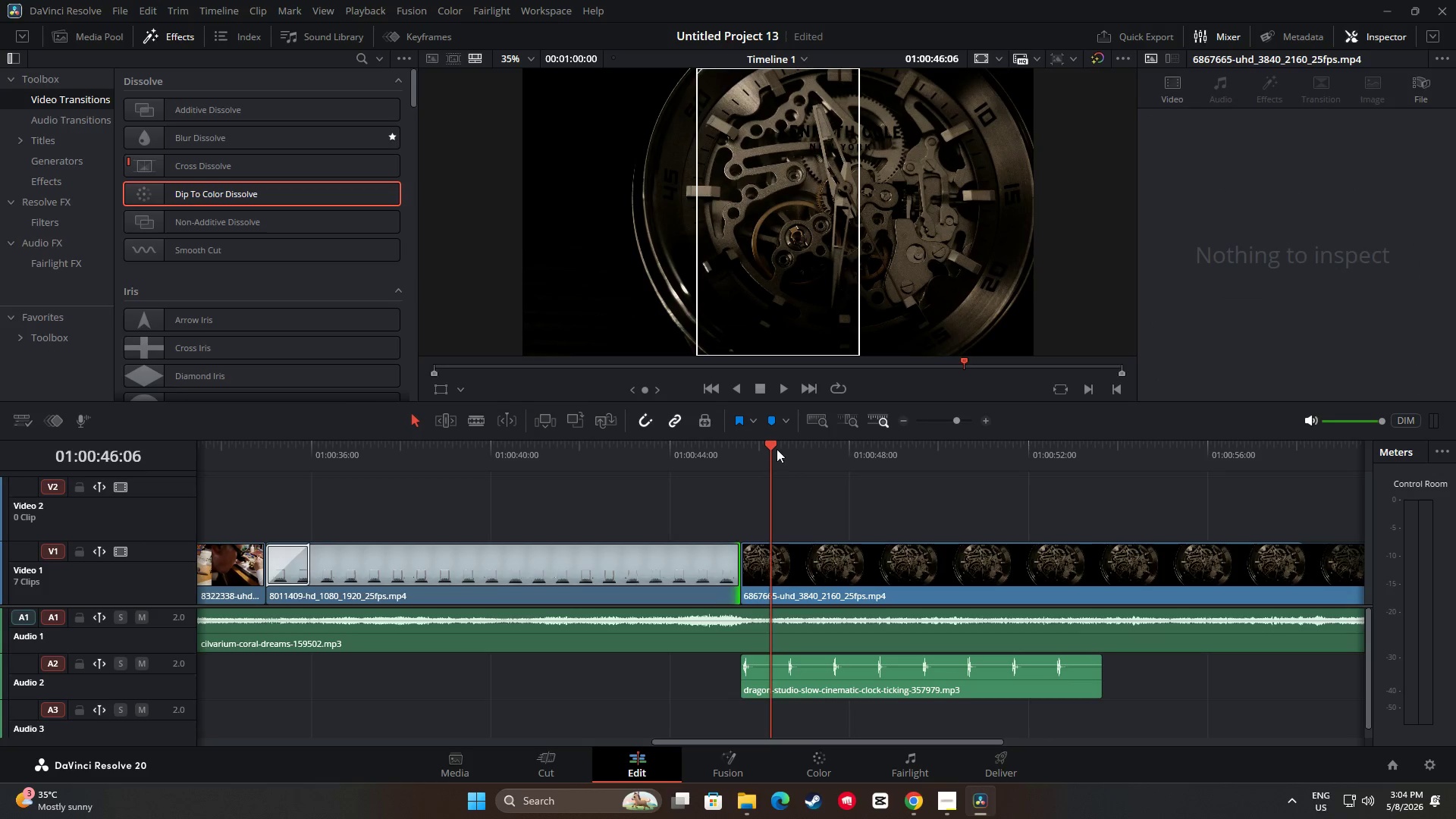 
left_click_drag(start_coordinate=[775, 444], to_coordinate=[685, 455])
 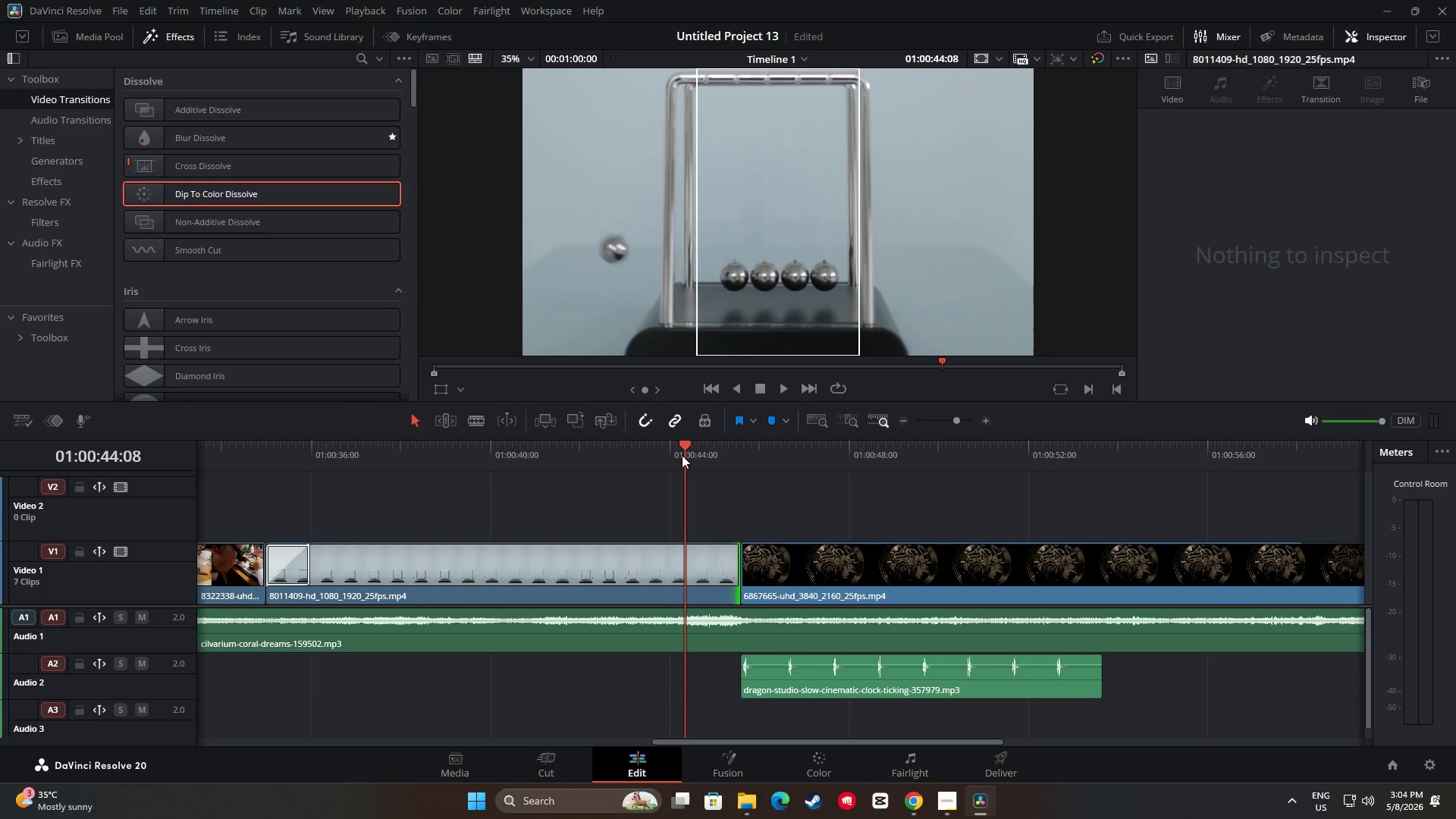 
key(Space)
 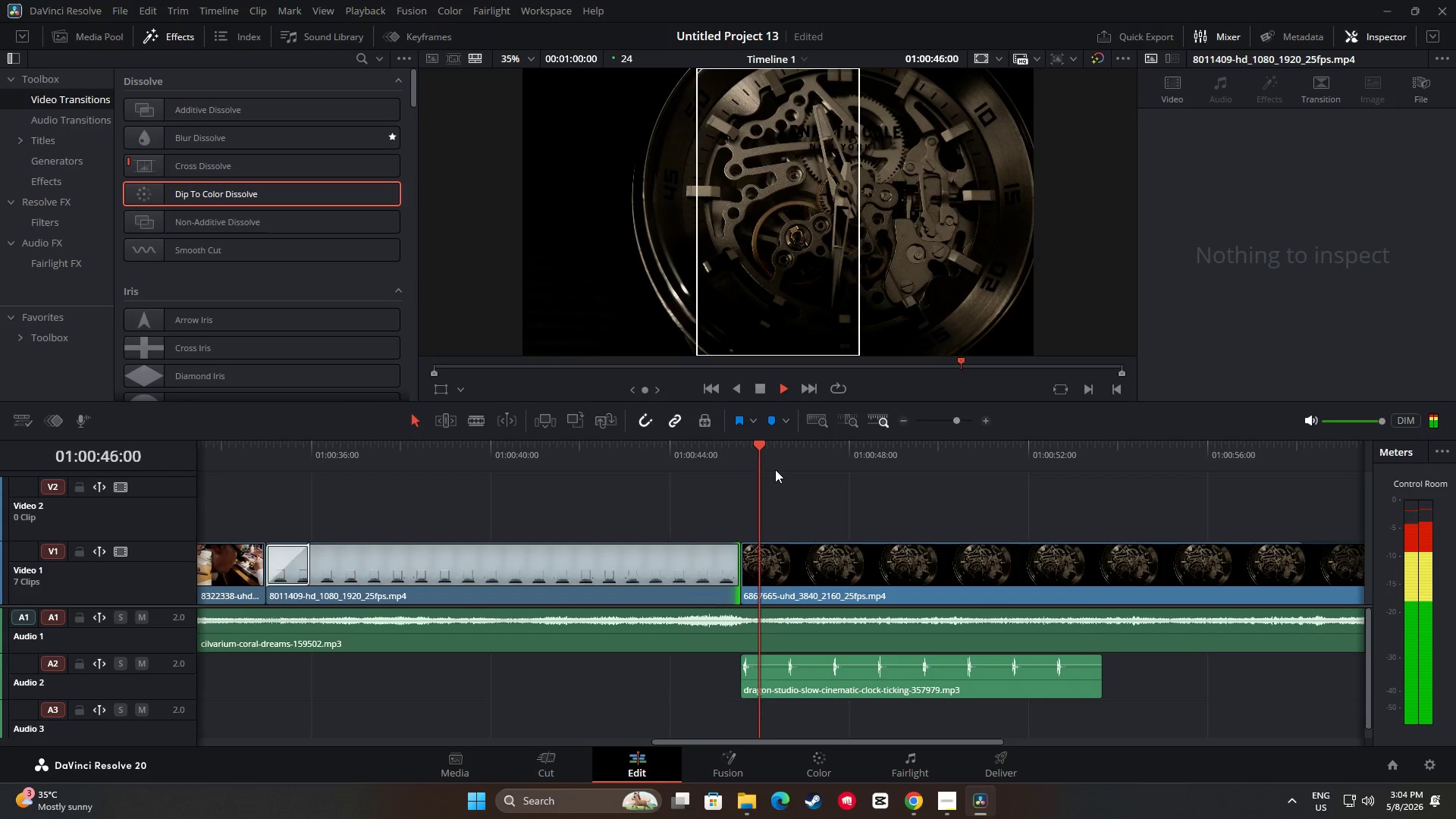 
key(Space)
 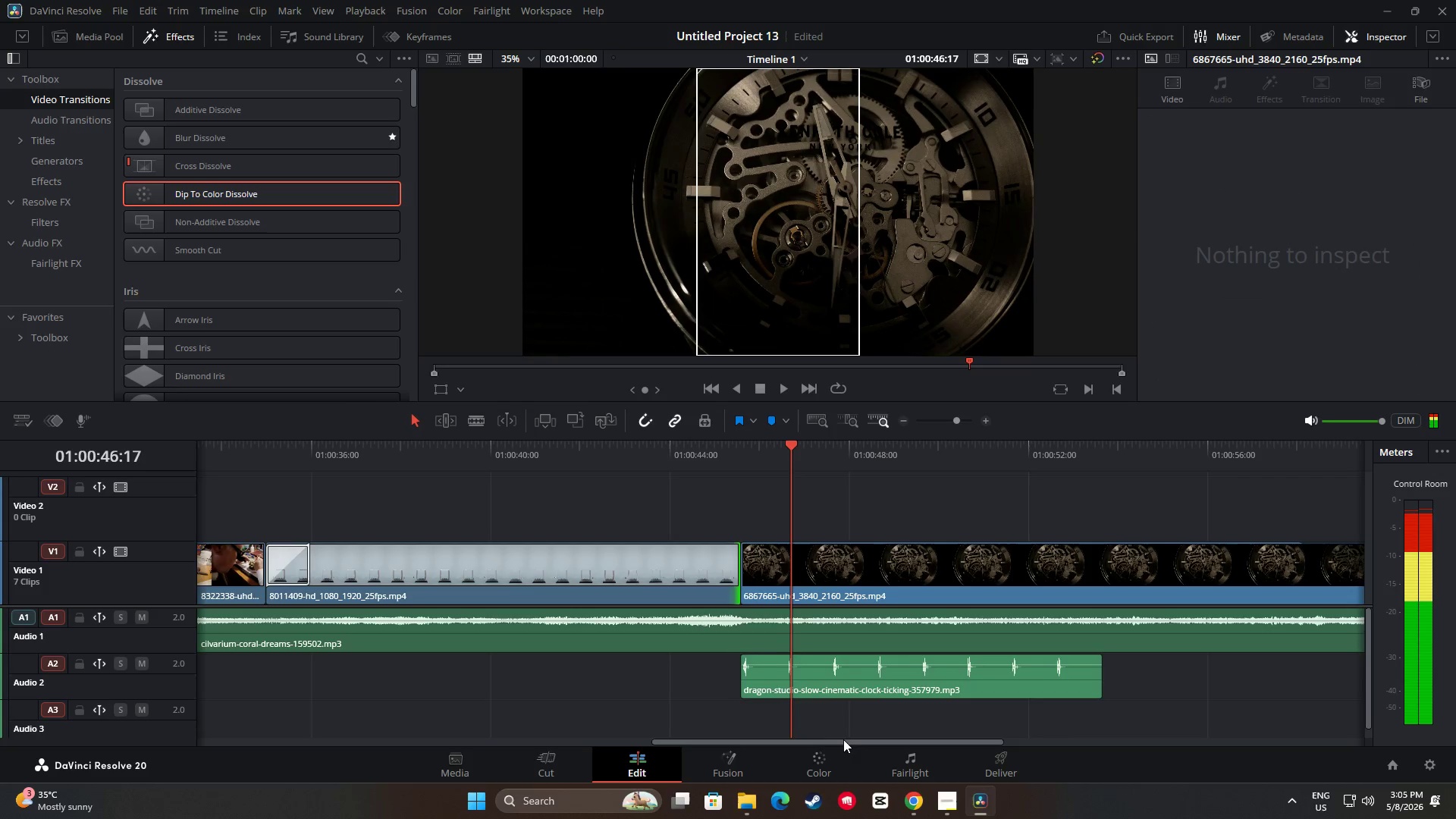 
left_click_drag(start_coordinate=[843, 739], to_coordinate=[899, 744])
 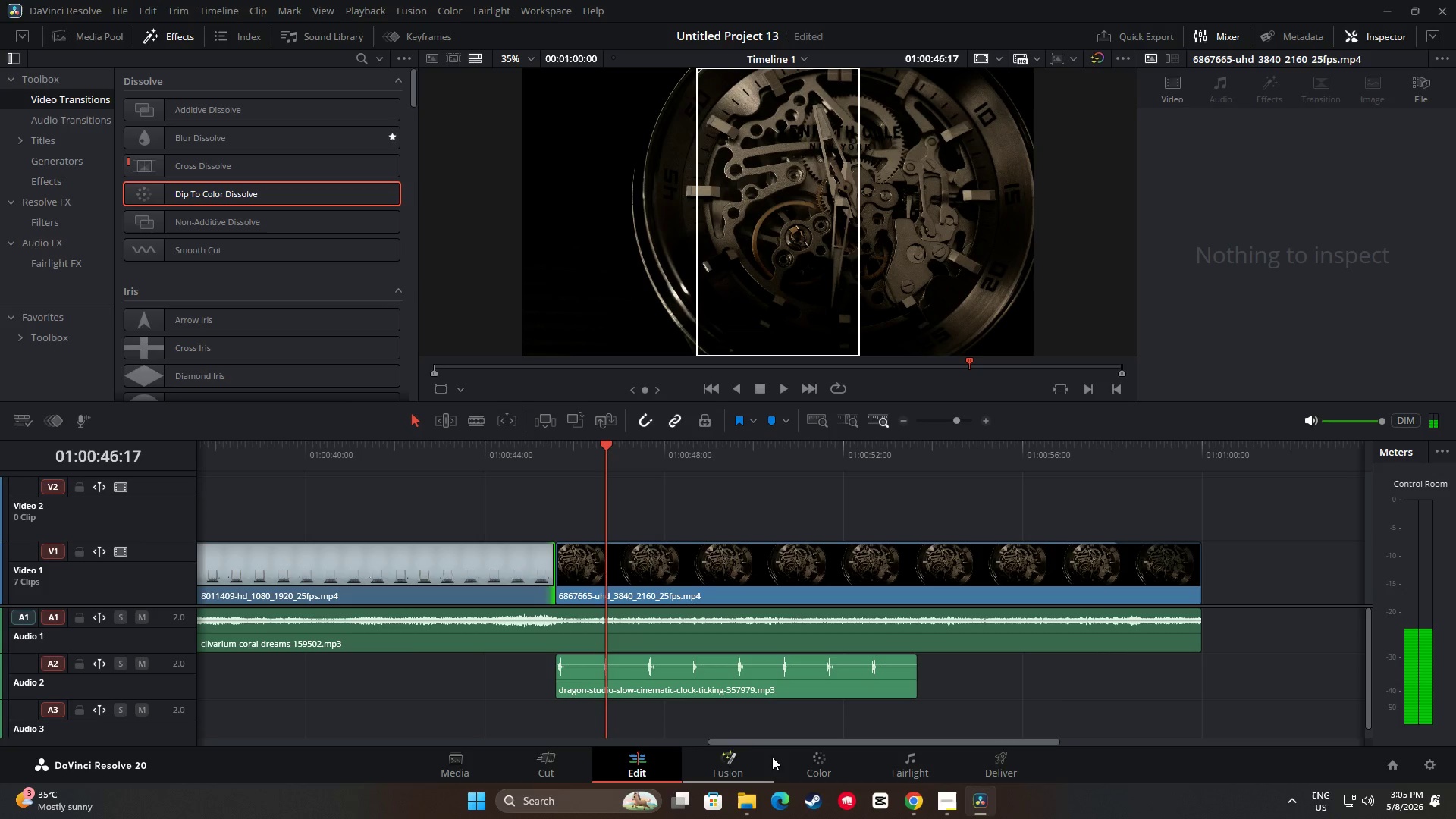 
left_click_drag(start_coordinate=[760, 740], to_coordinate=[689, 732])
 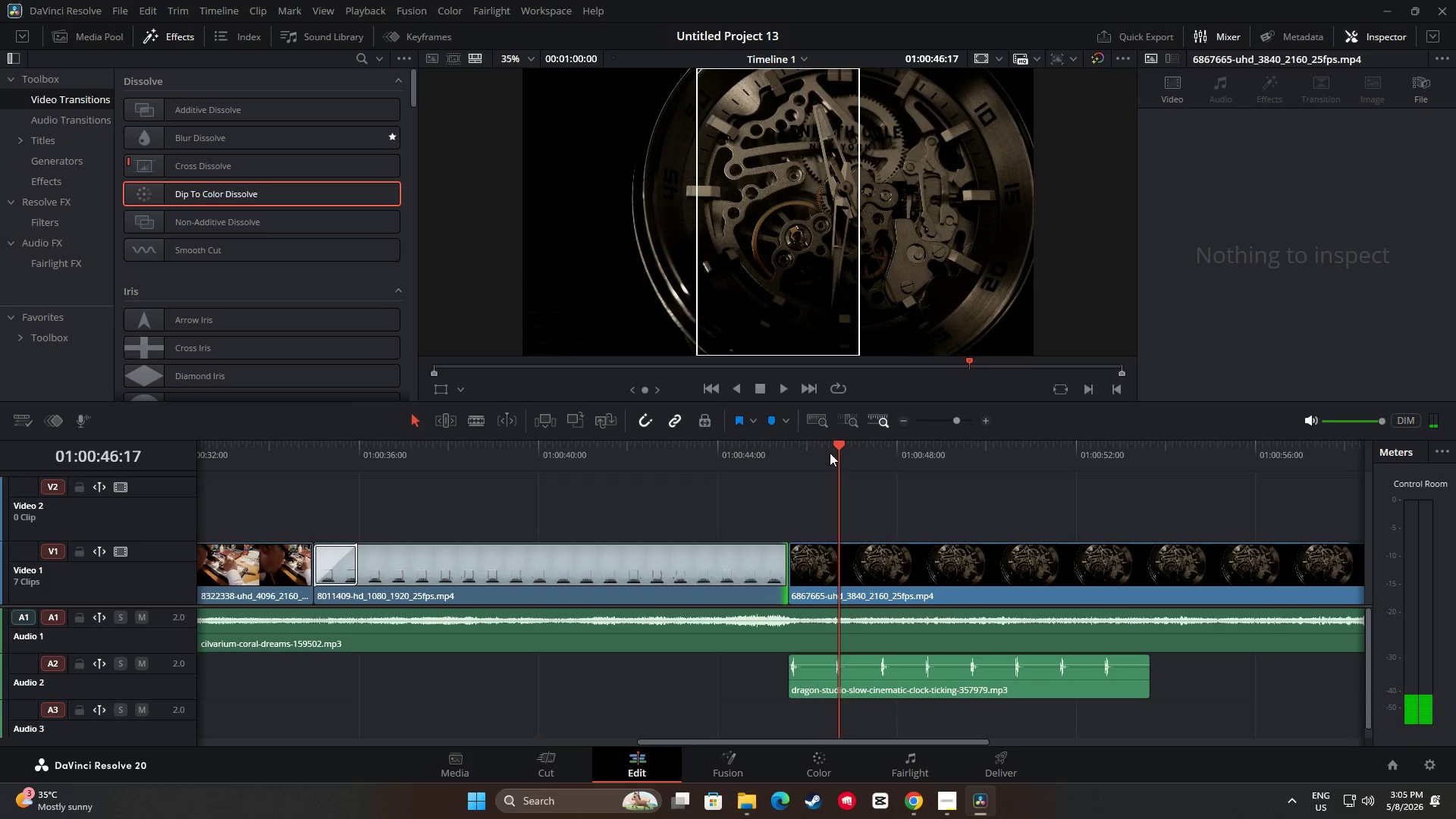 
left_click_drag(start_coordinate=[833, 449], to_coordinate=[763, 453])
 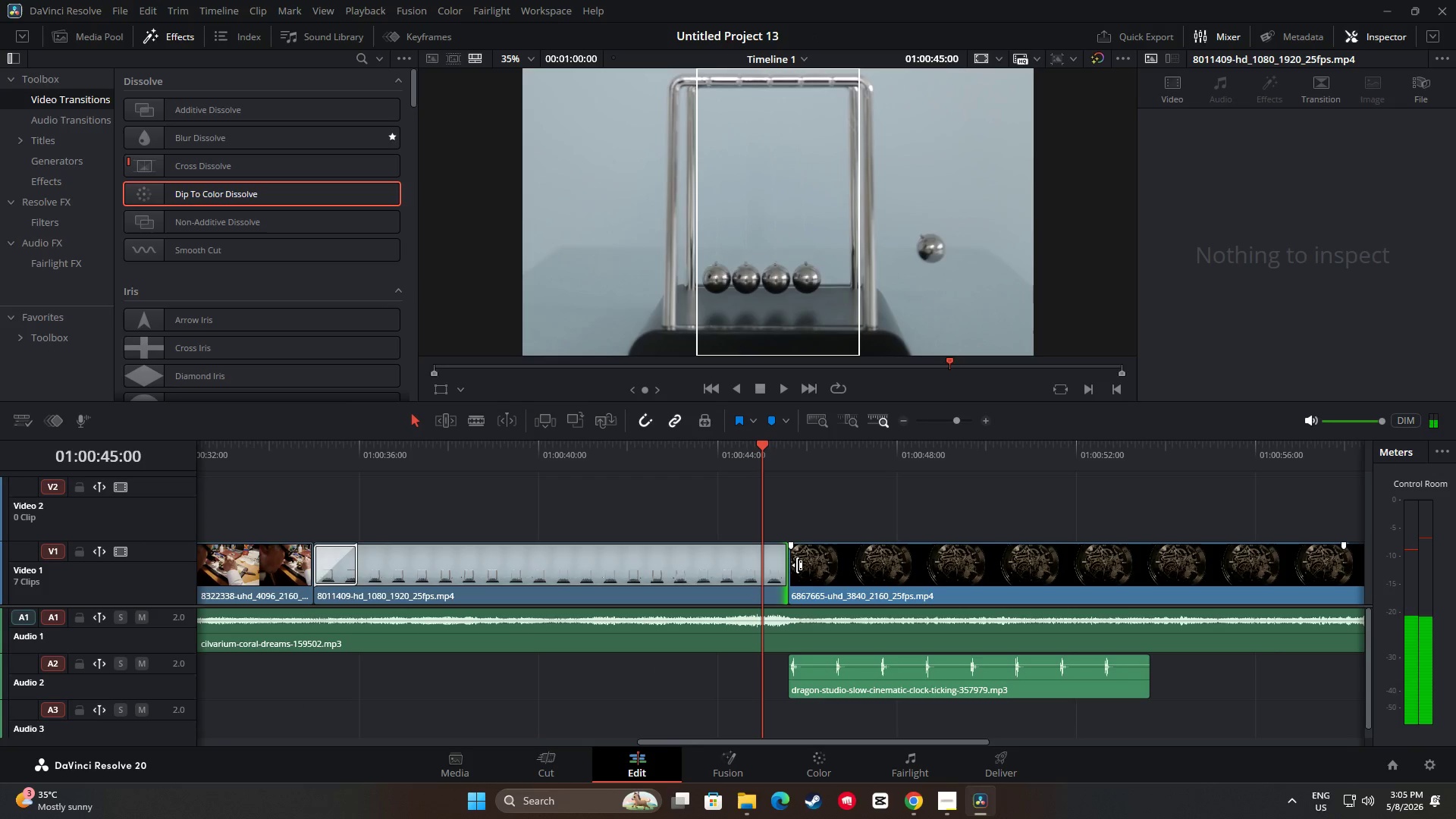 
left_click_drag(start_coordinate=[797, 565], to_coordinate=[774, 565])
 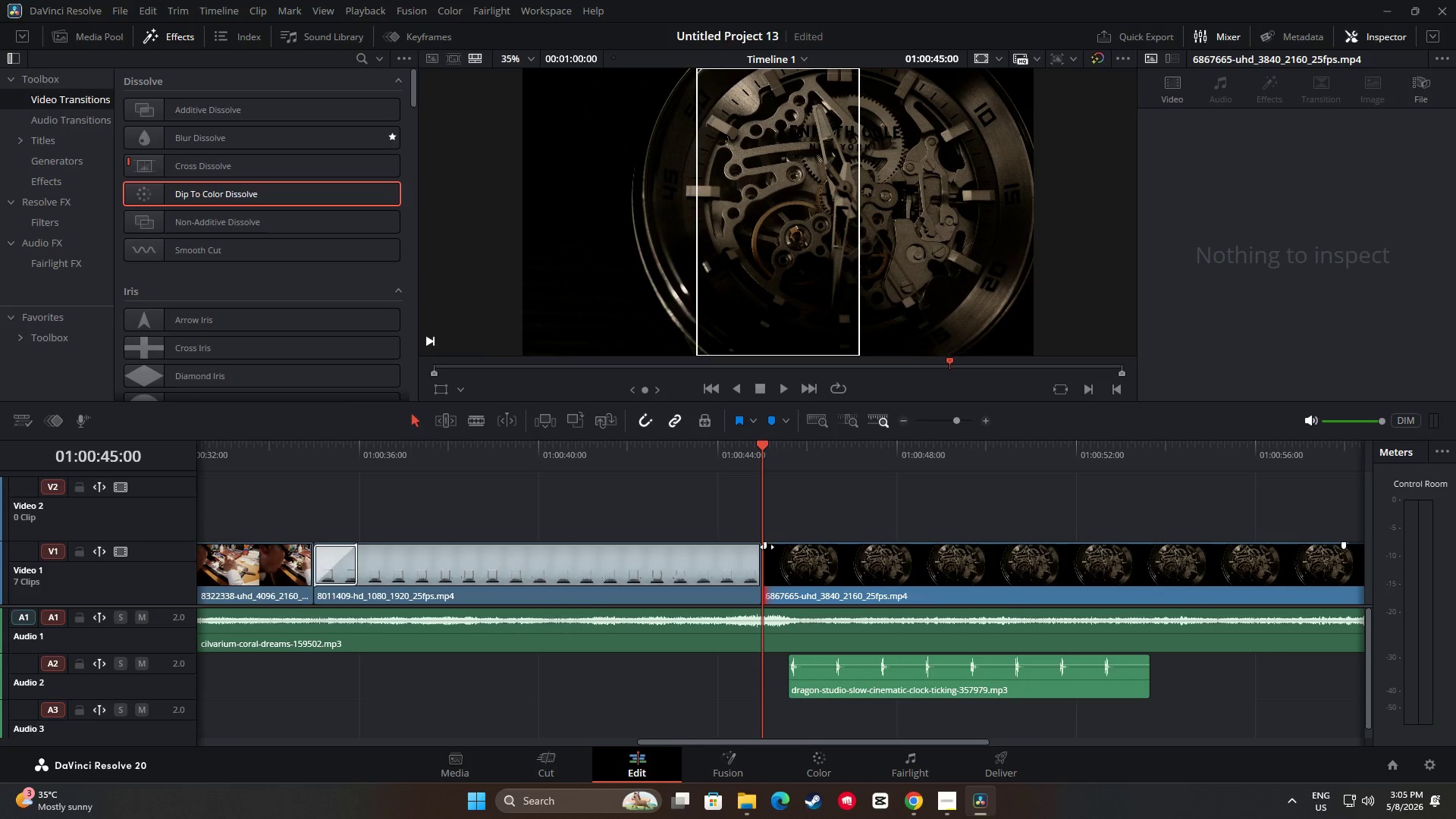 
left_click_drag(start_coordinate=[767, 547], to_coordinate=[795, 549])
 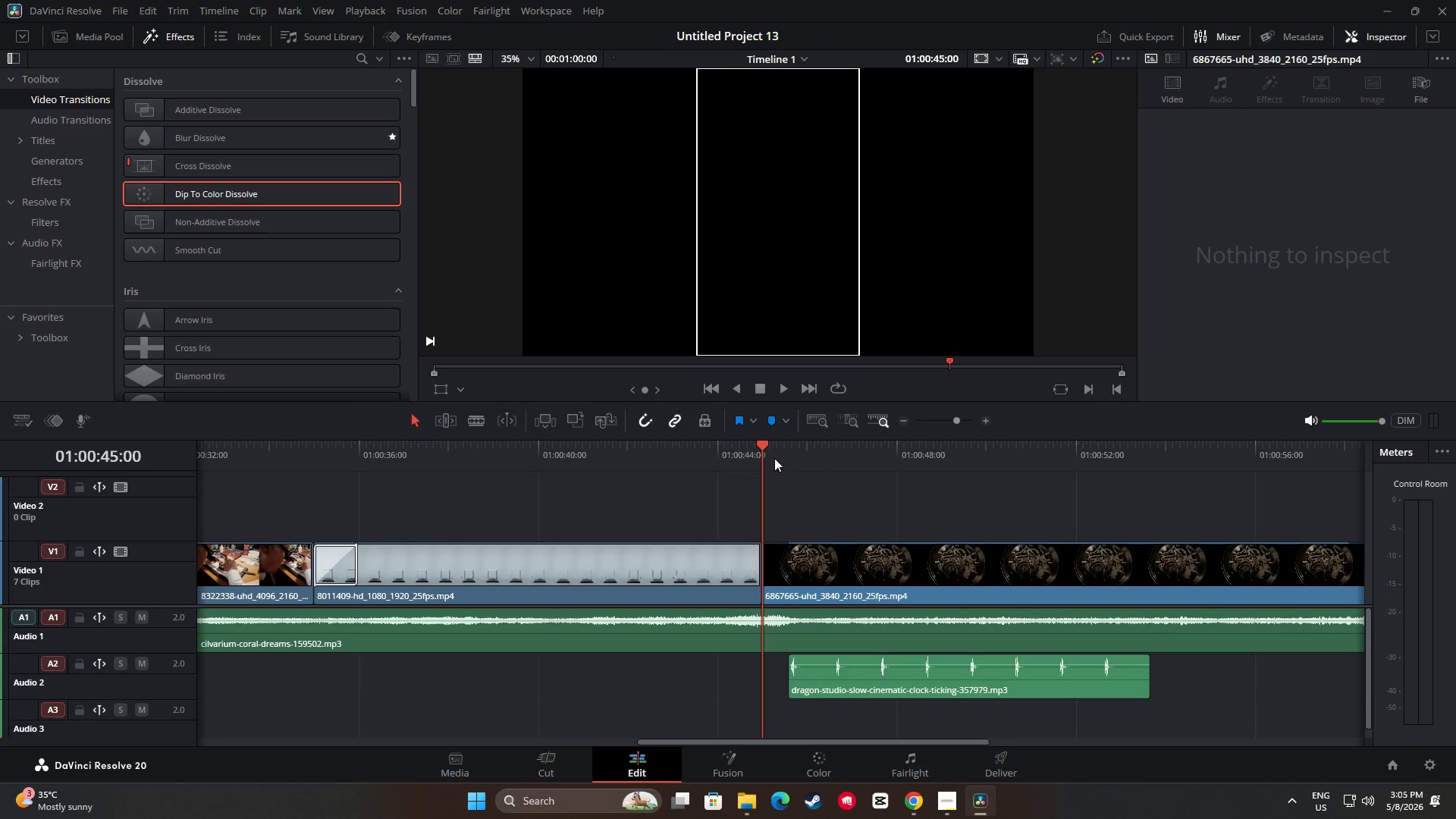 
left_click_drag(start_coordinate=[767, 444], to_coordinate=[728, 447])
 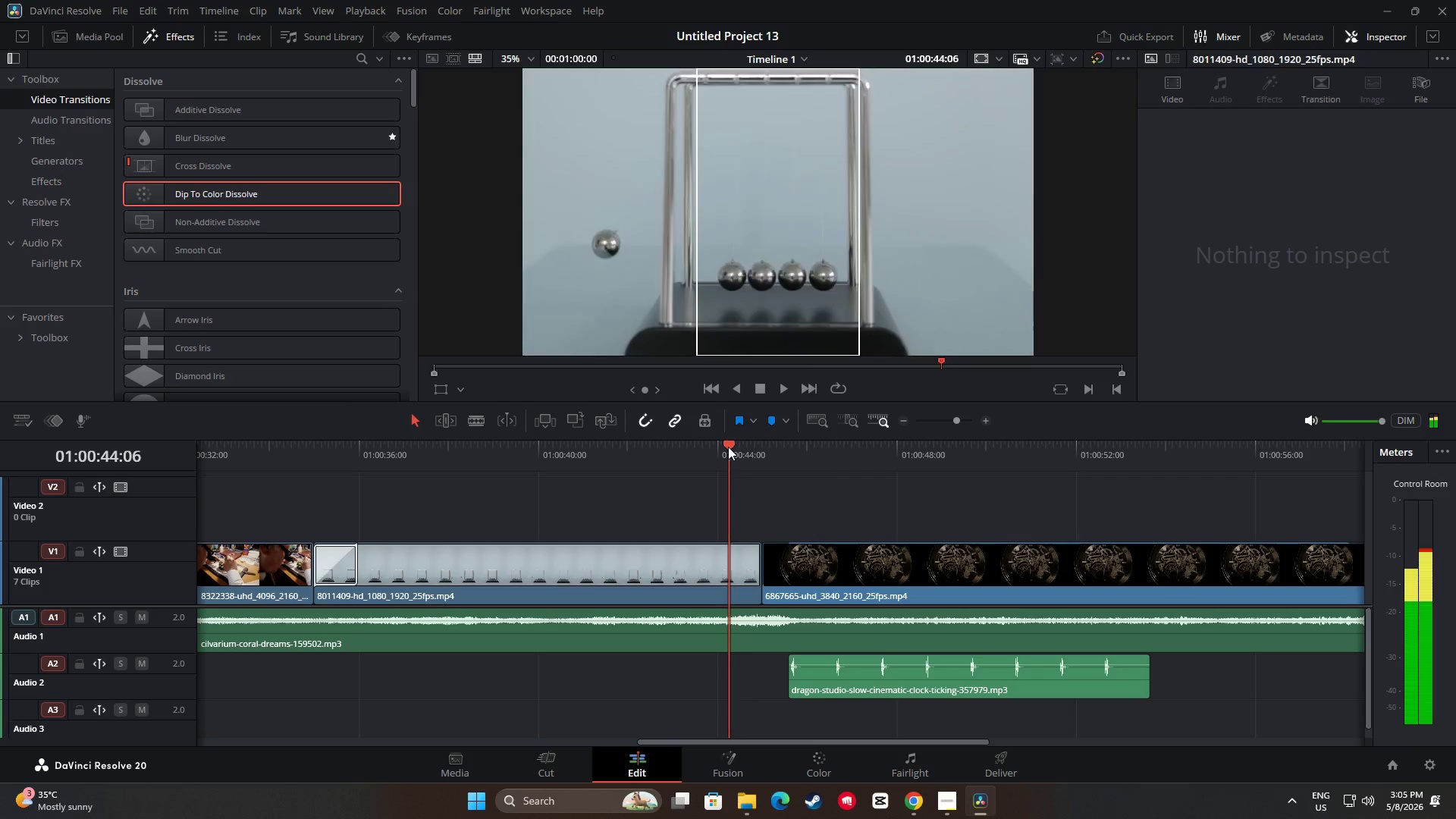 
key(Space)
 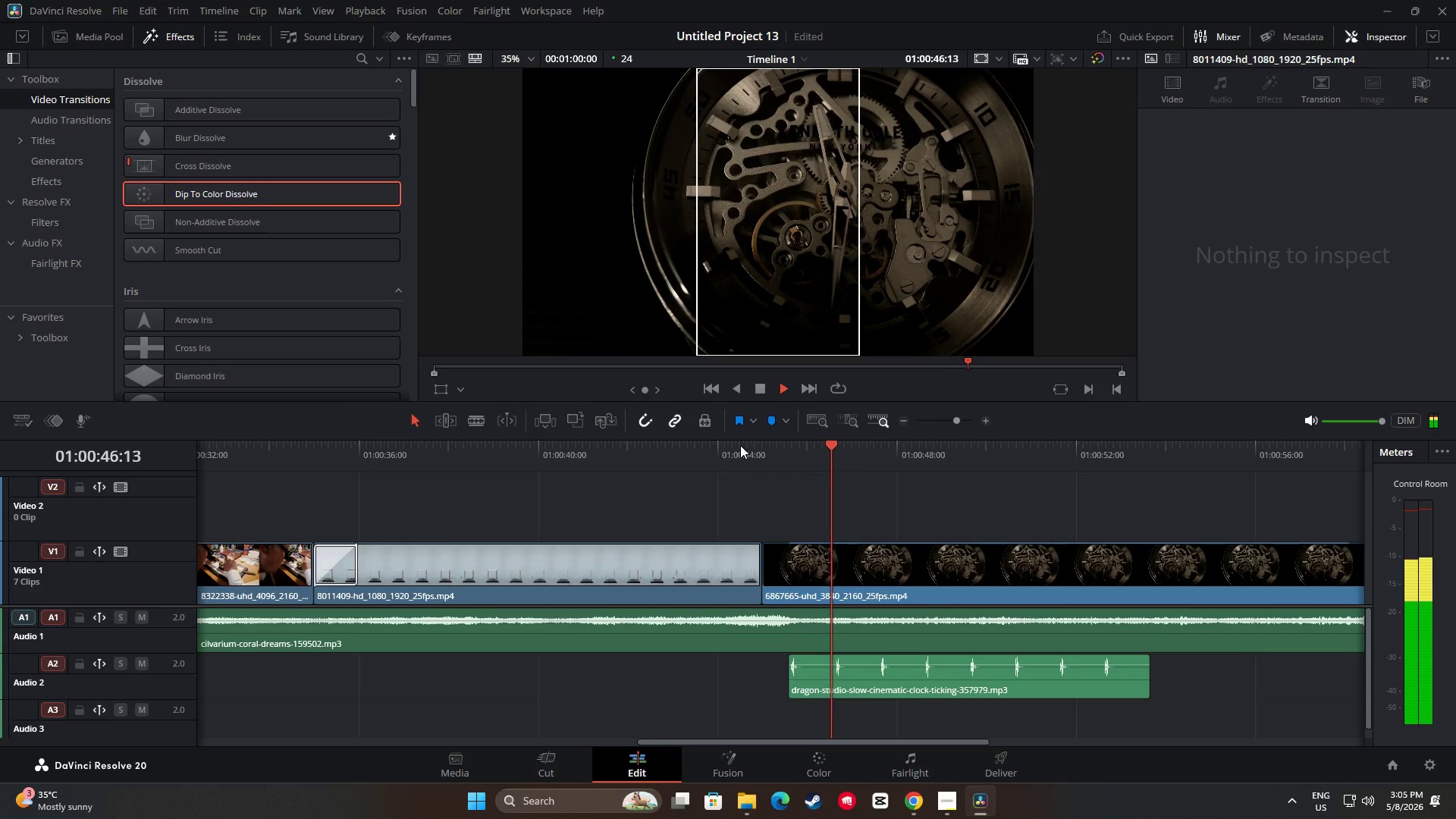 
key(Space)
 